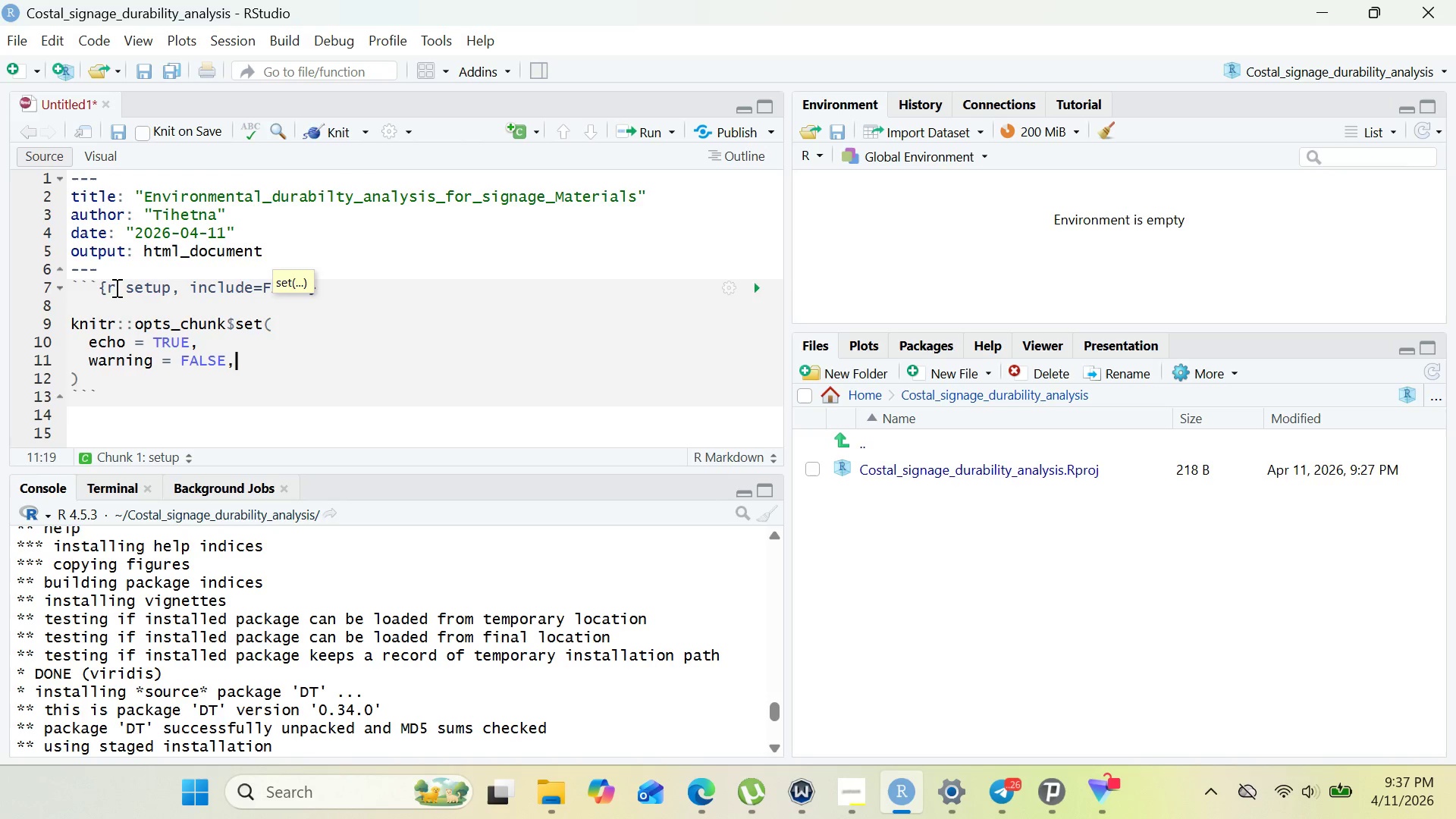 
key(Enter)
 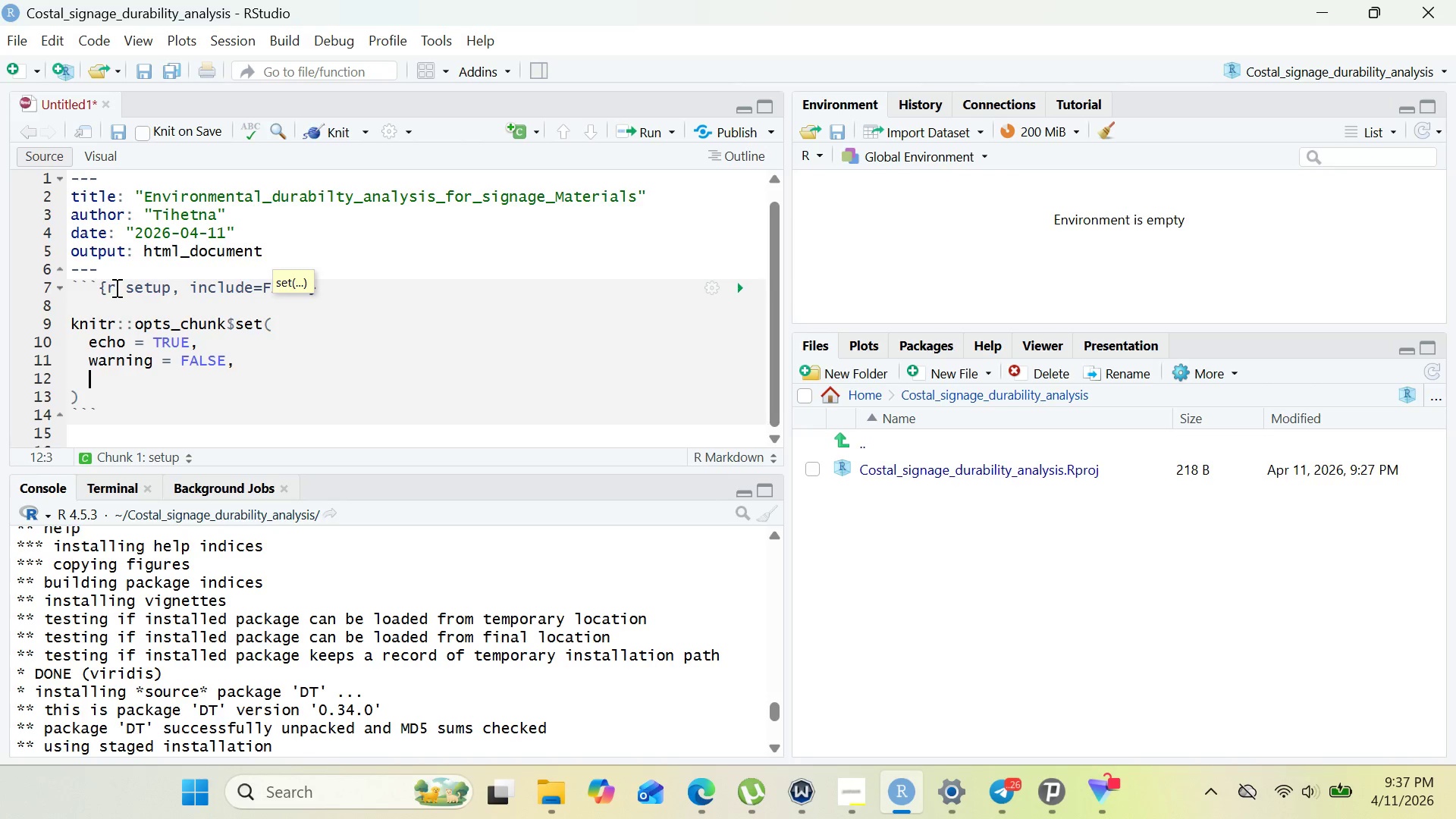 
type(mes)
 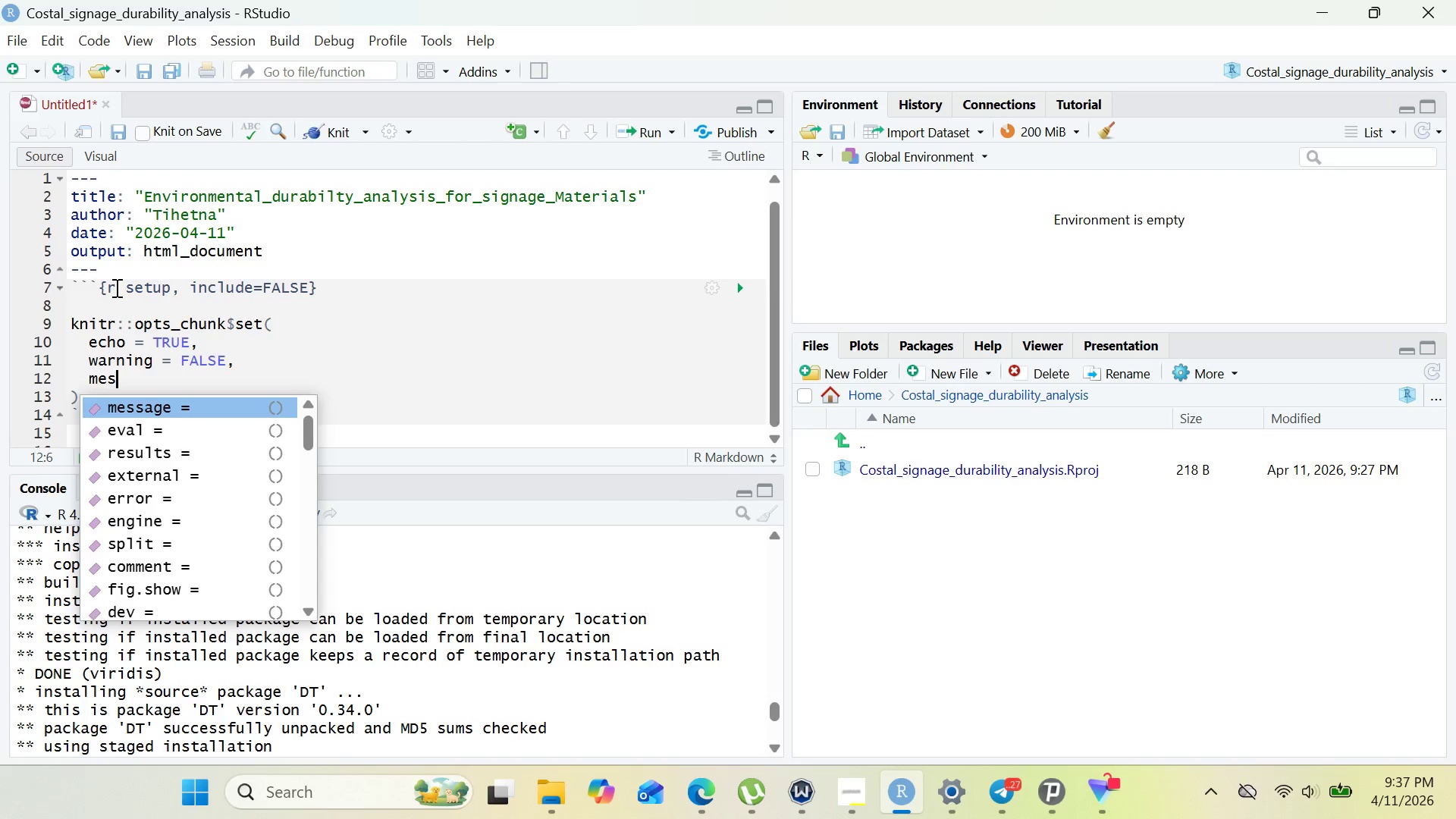 
key(Enter)
 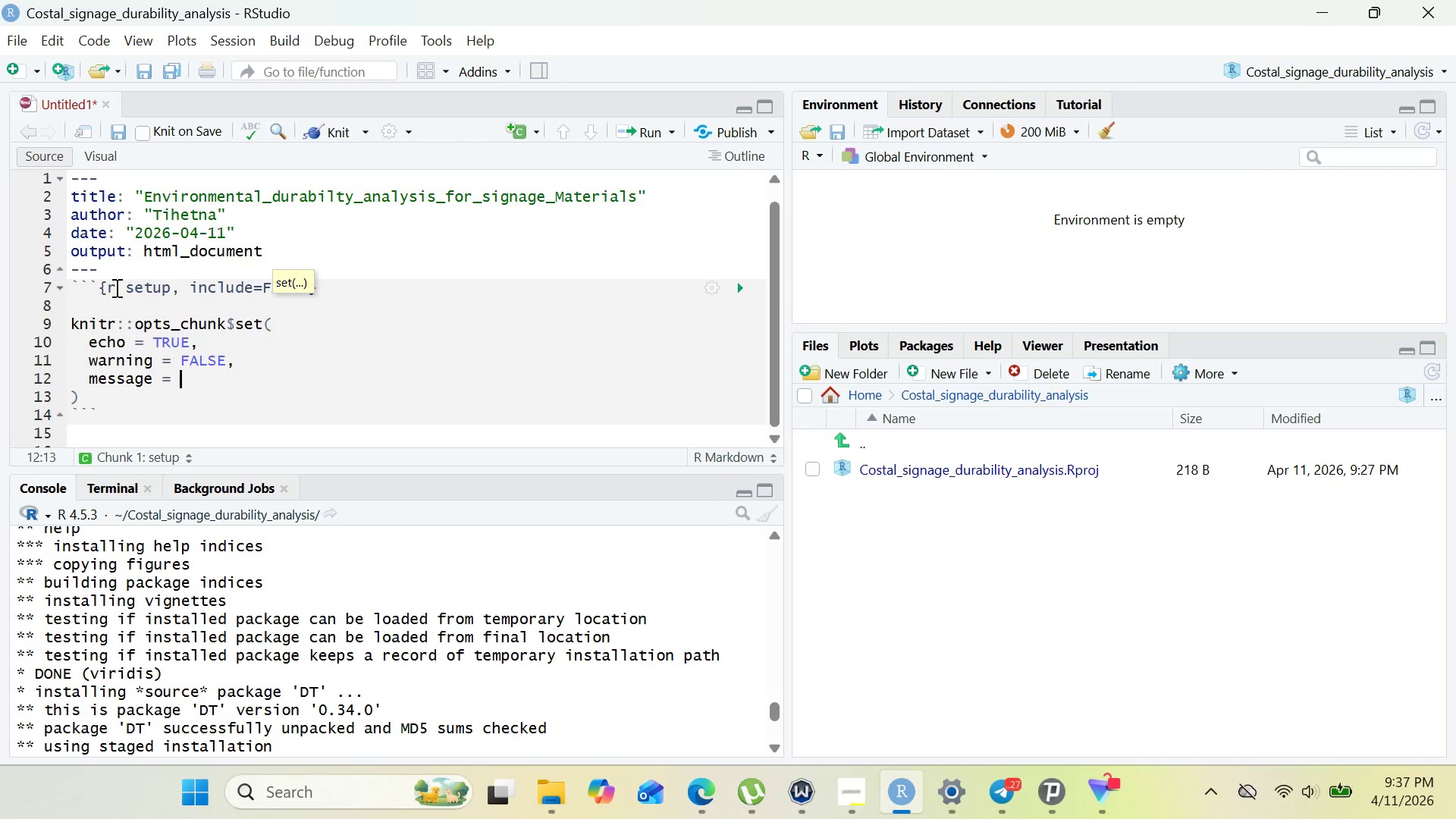 
type(FALSE,)
 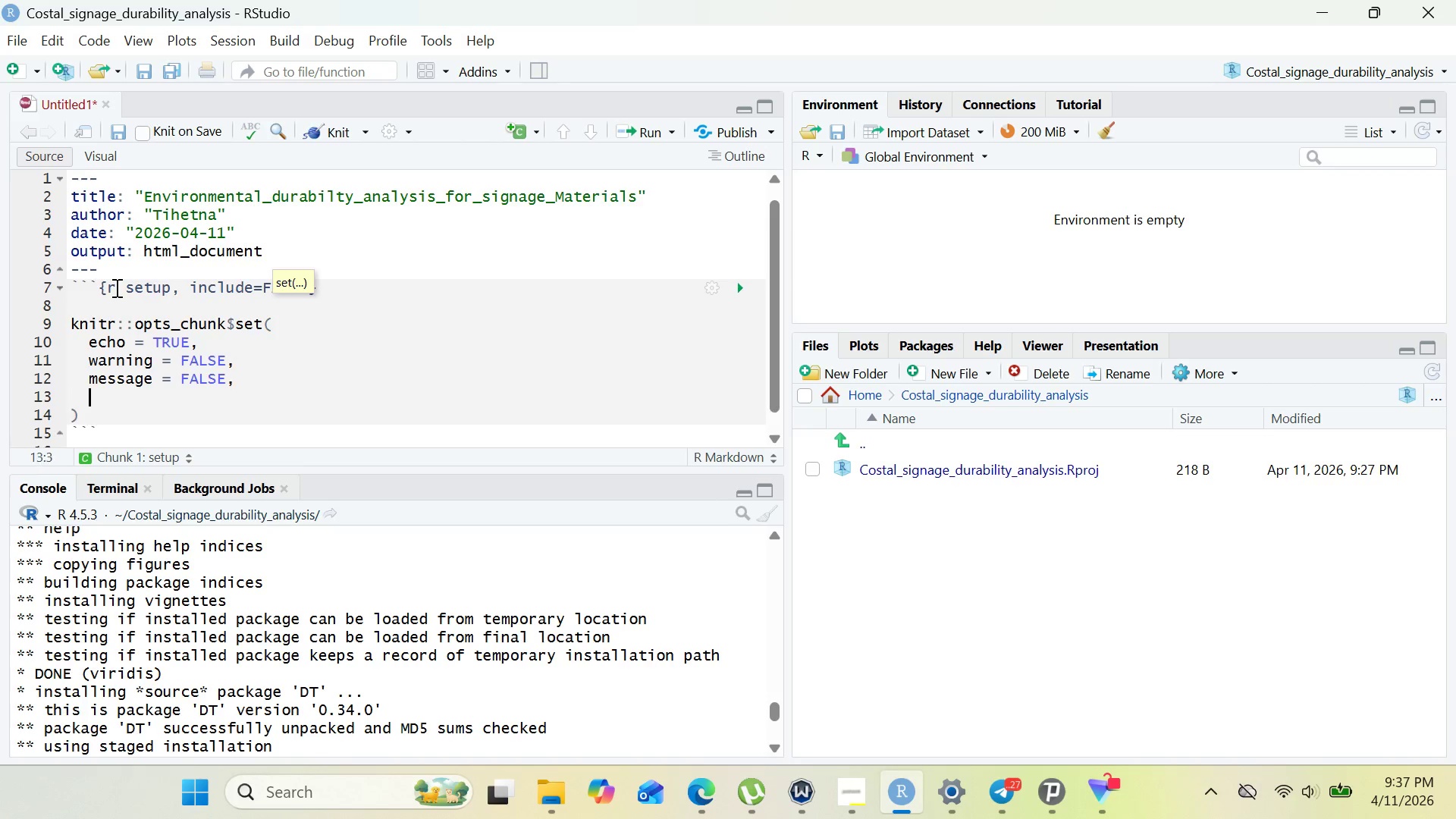 
key(Enter)
 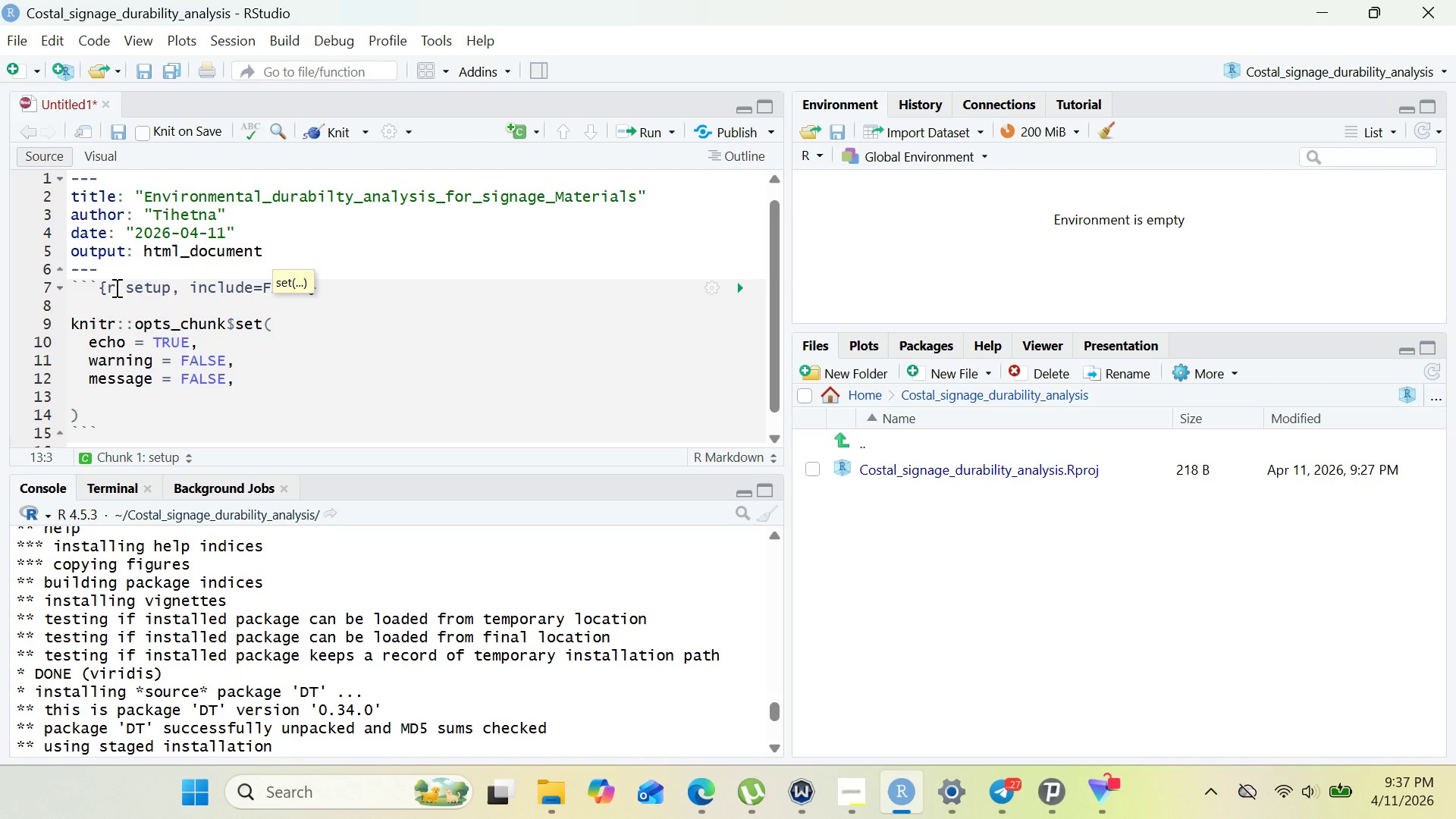 
type(fig.)
 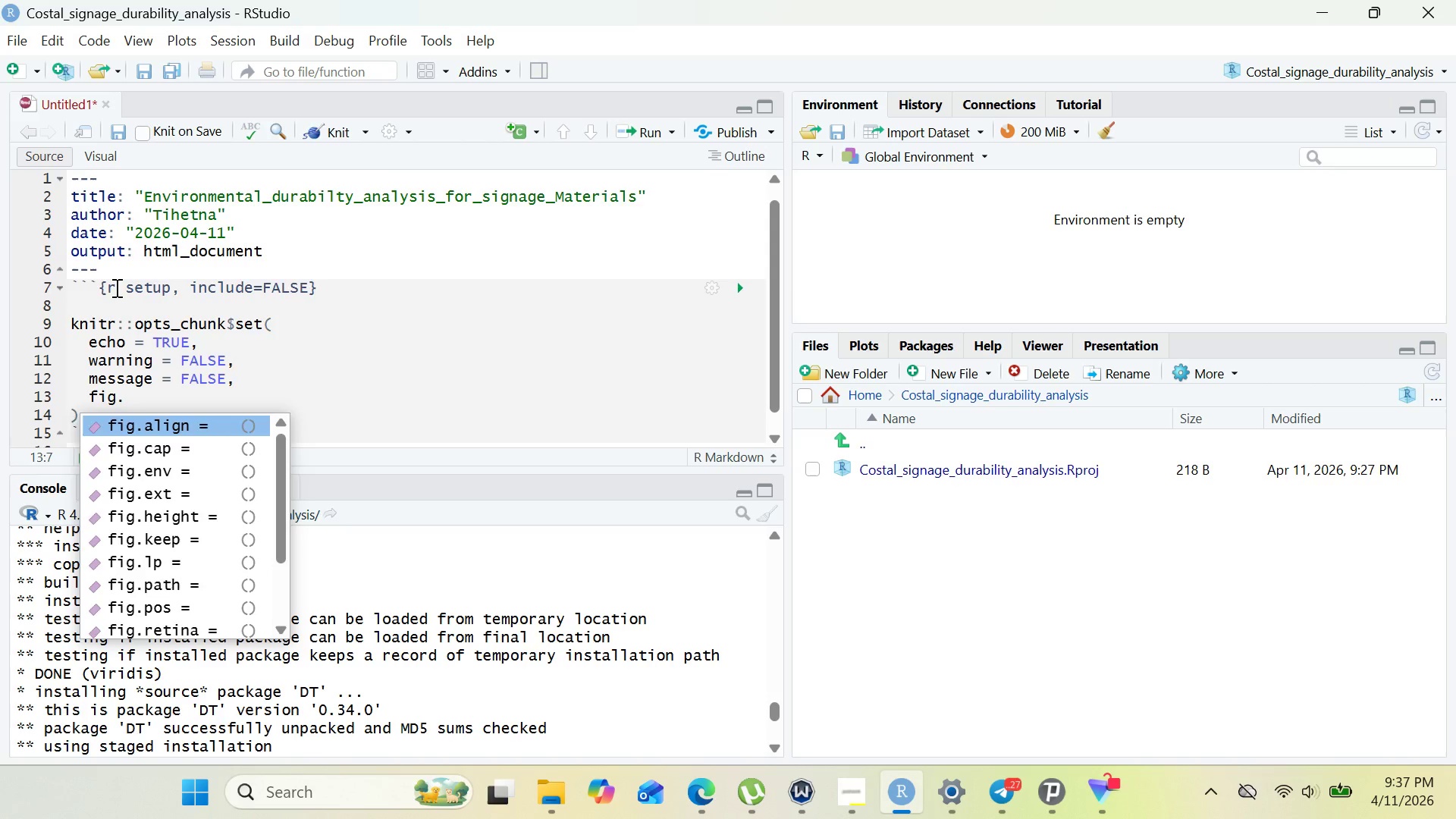 
key(Enter)
 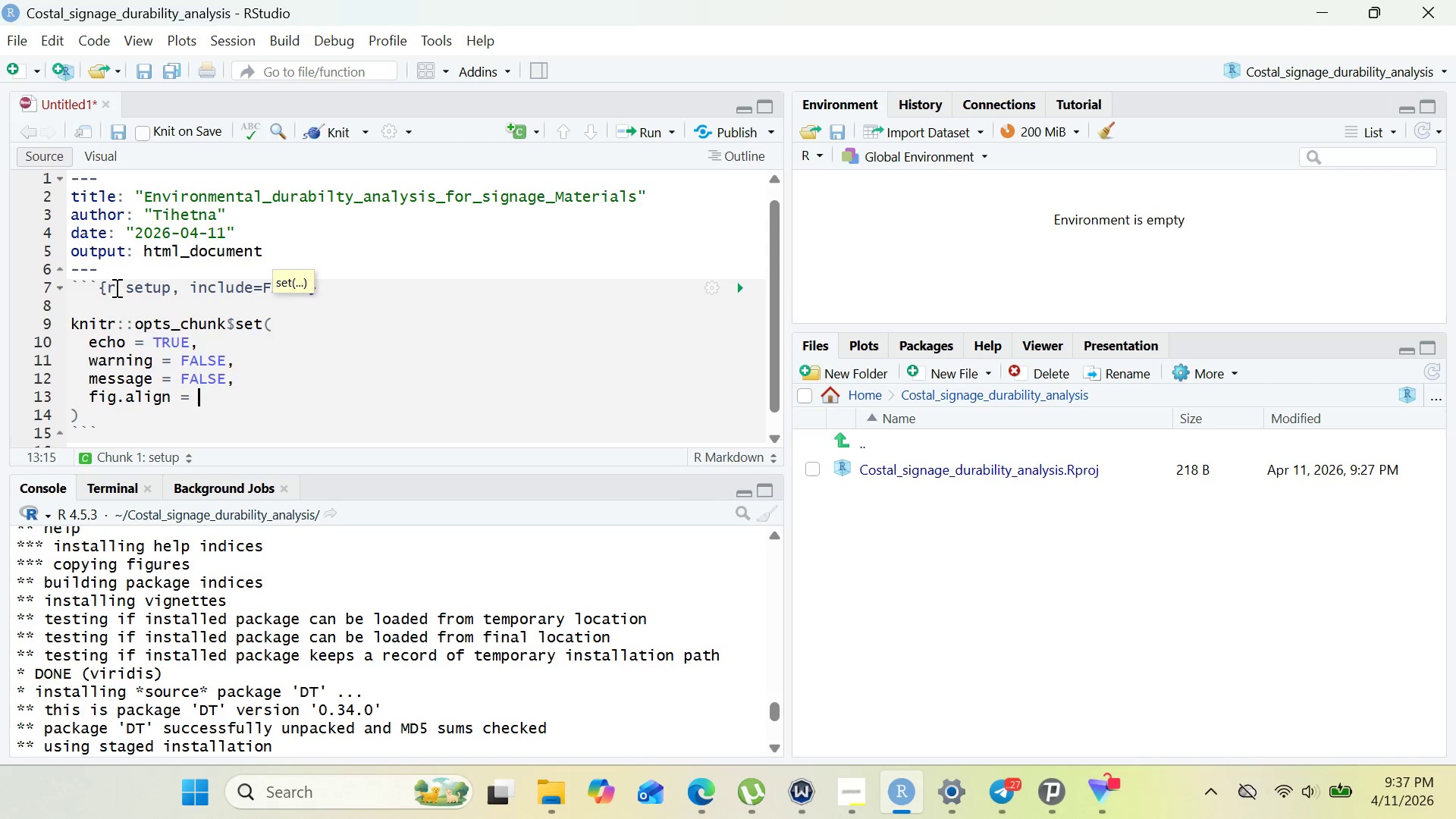 
type("center)
 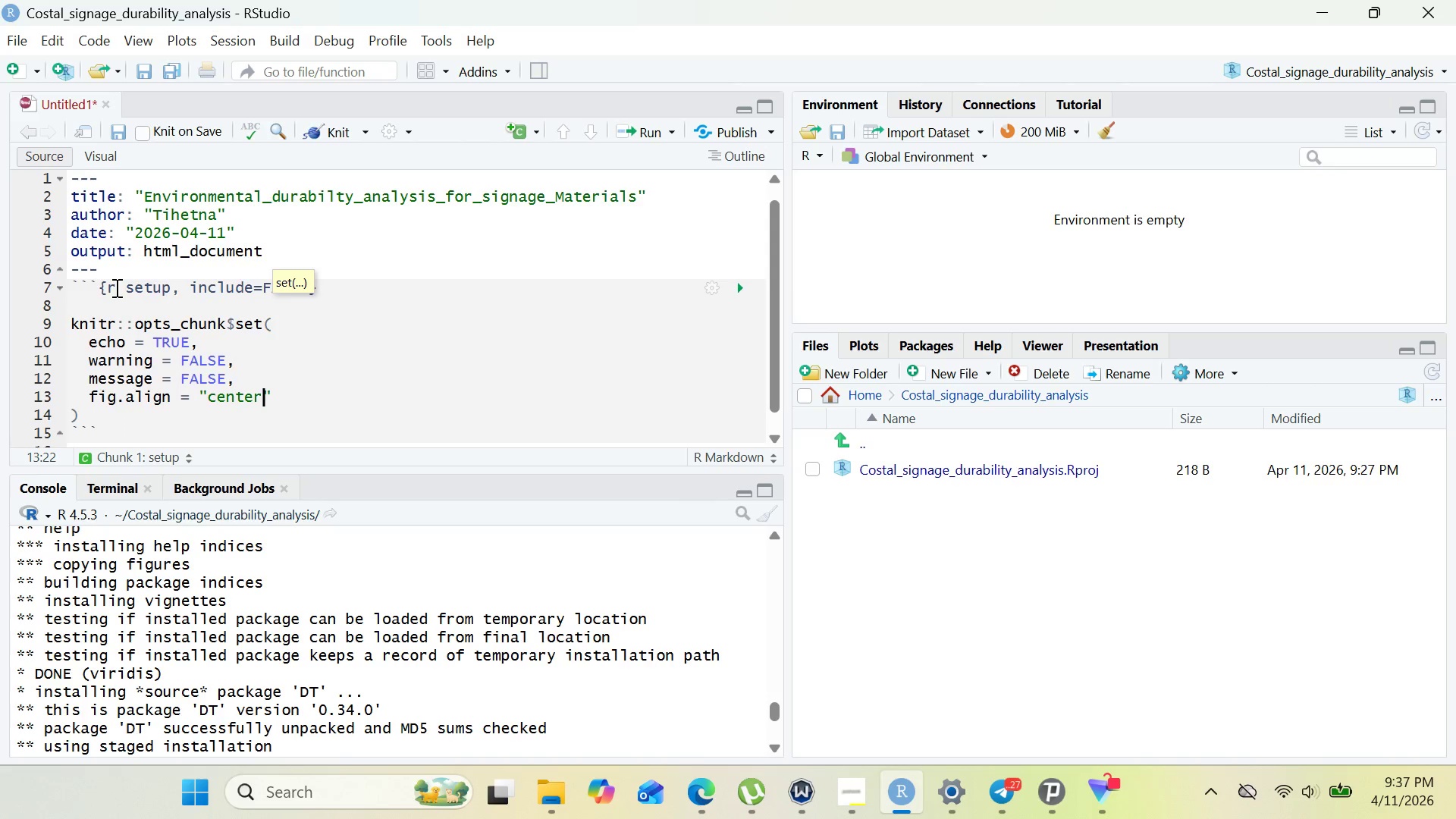 
key(ArrowRight)
 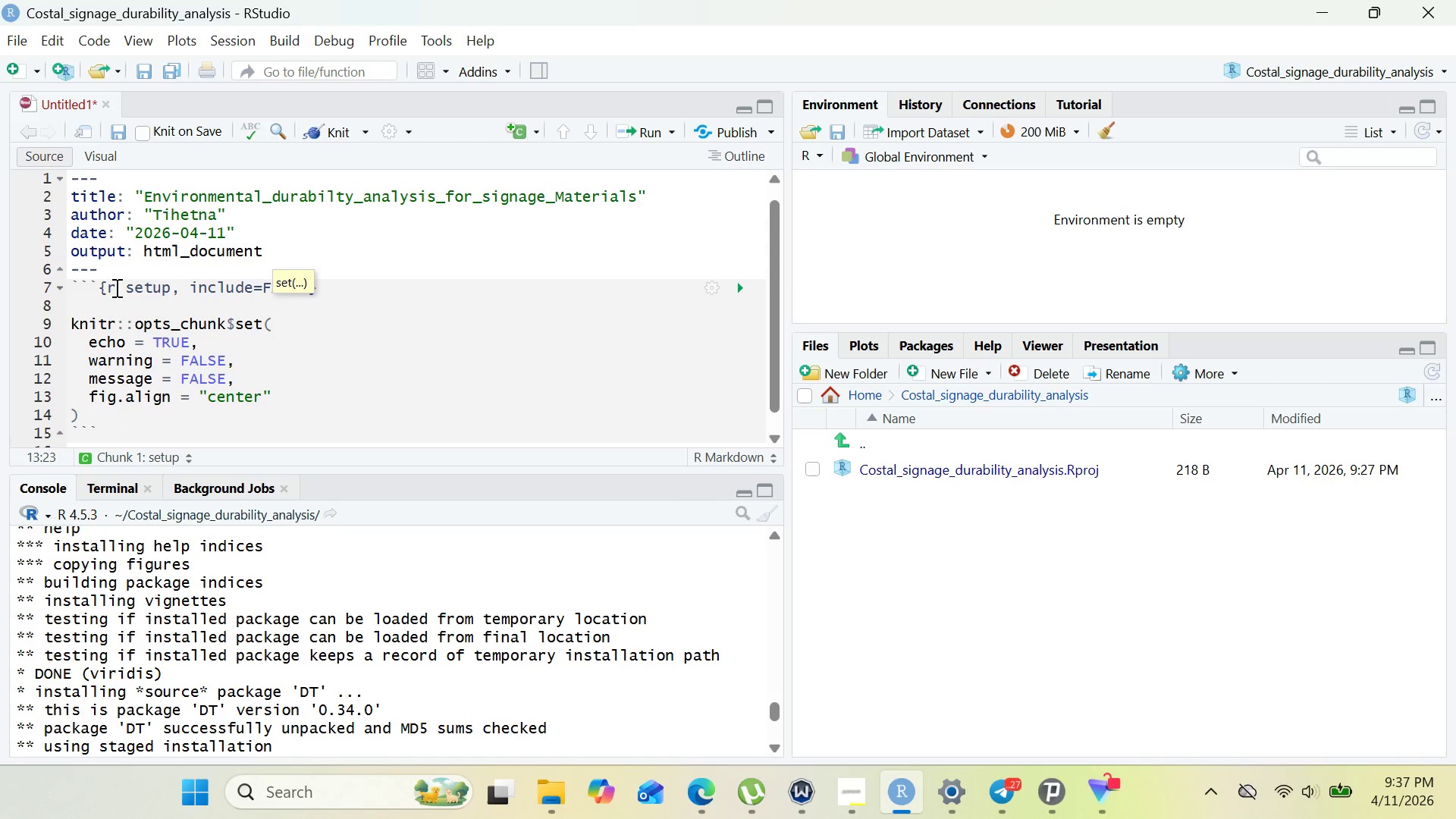 
key(Comma)
 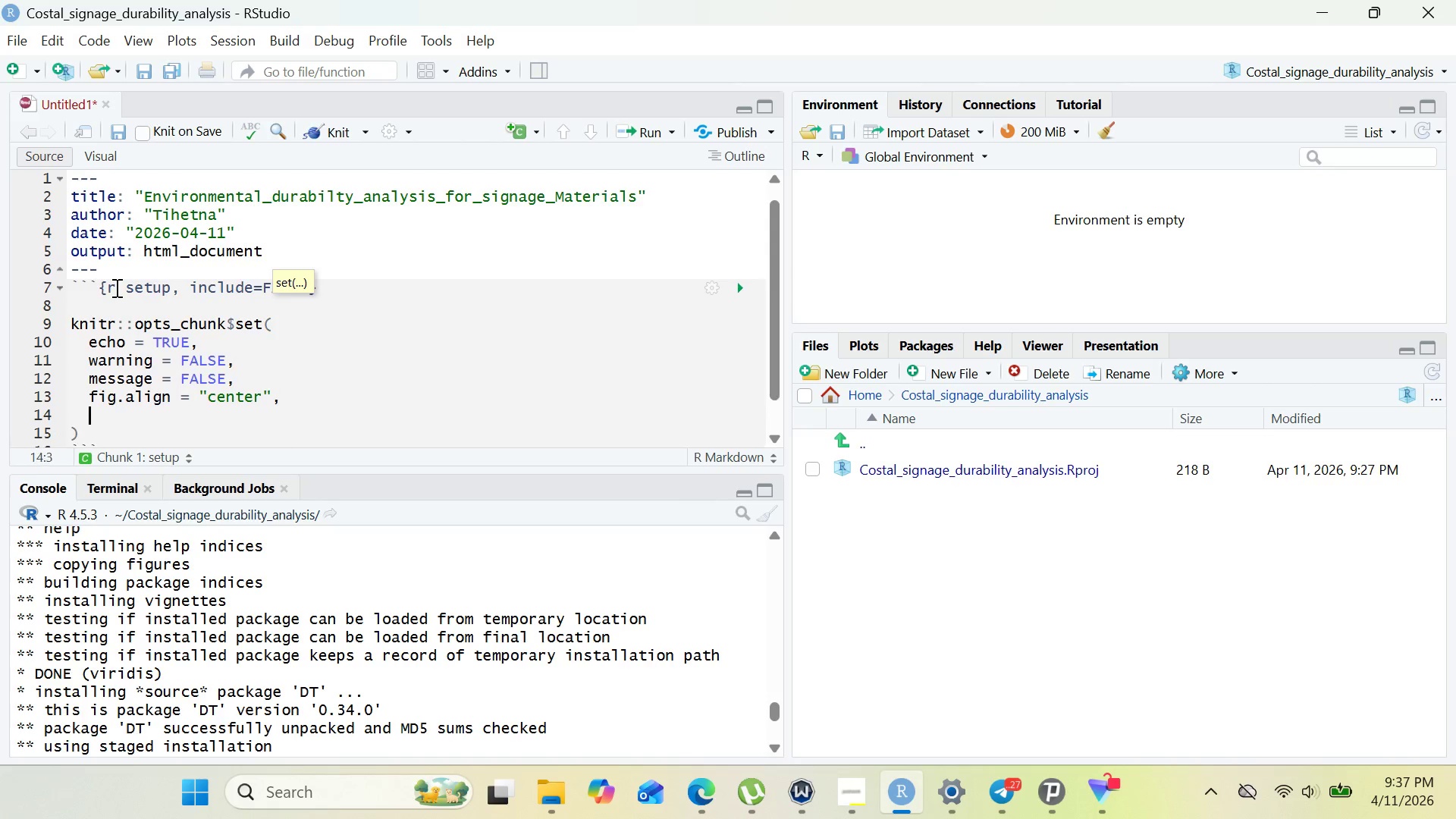 
key(Enter)
 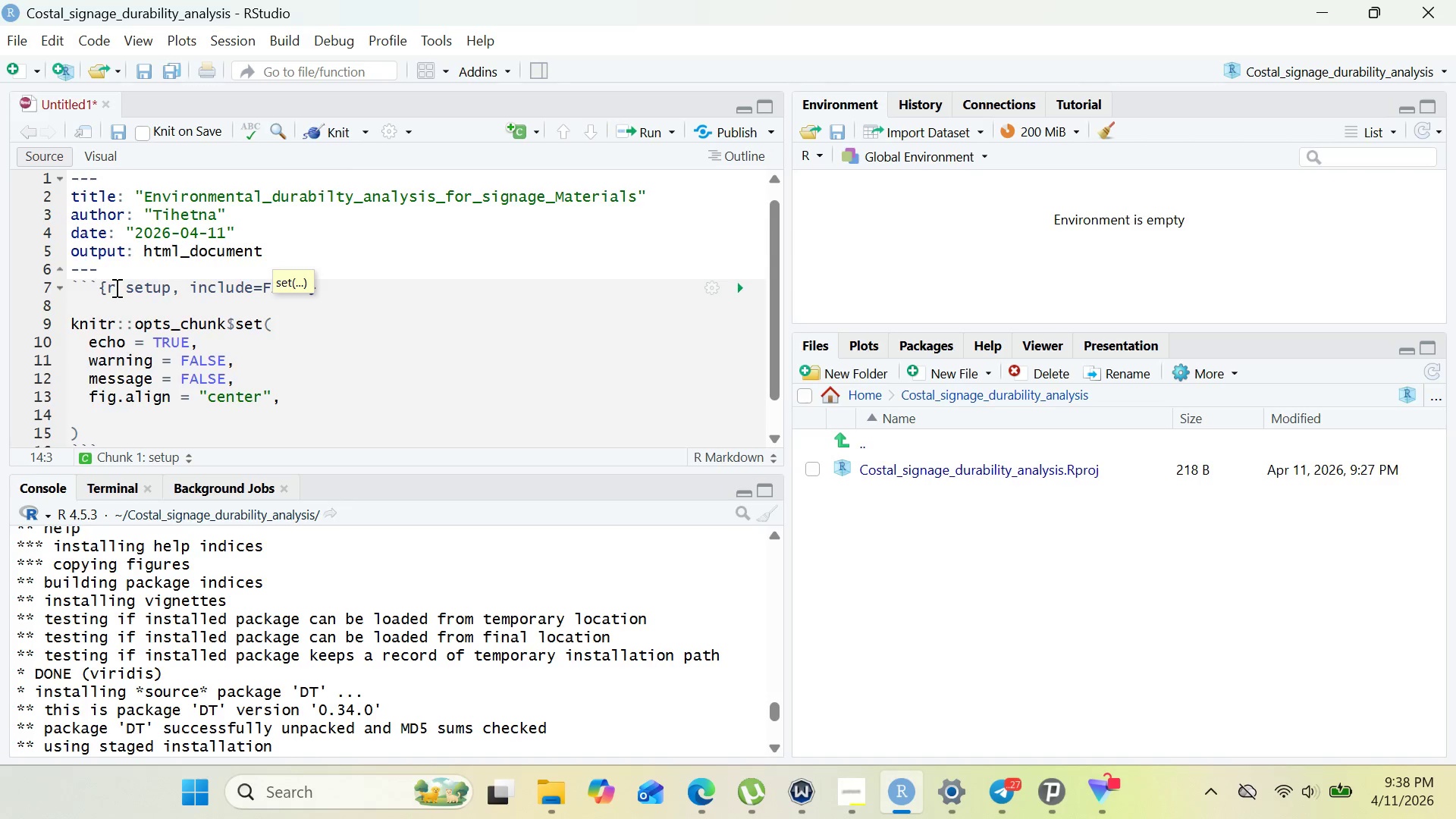 
type(out.width)
 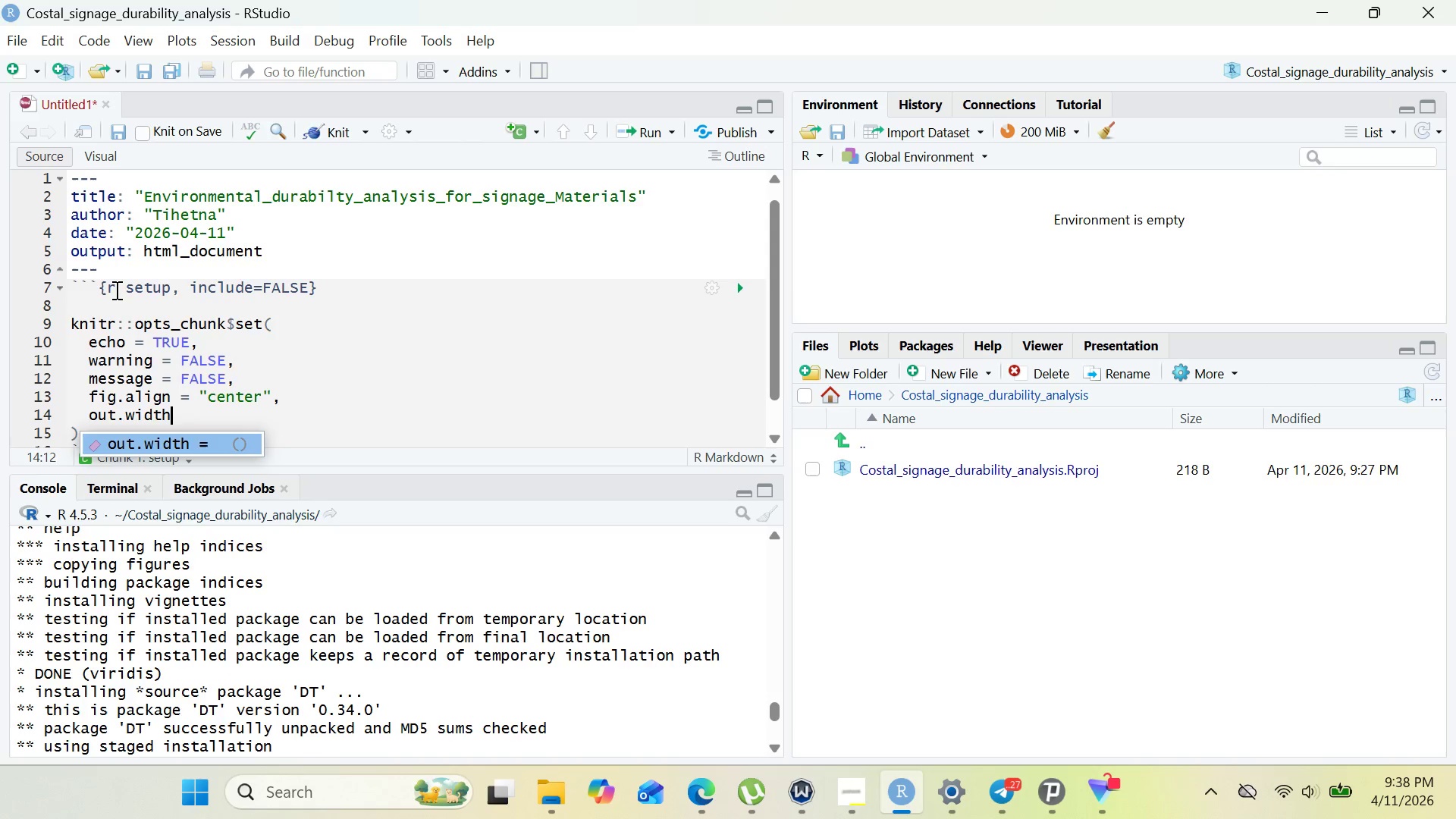 
key(Enter)
 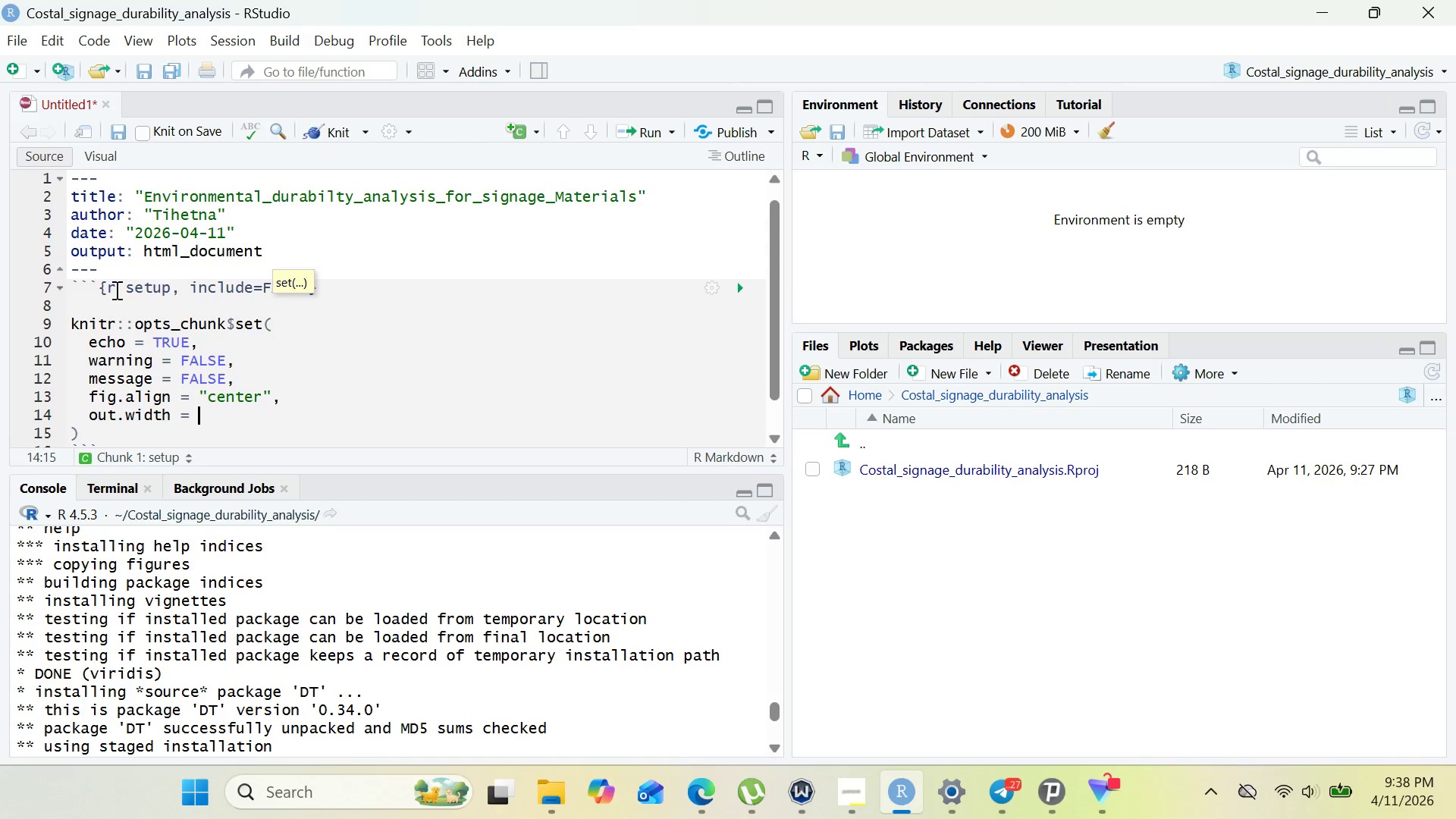 
type("90%)
 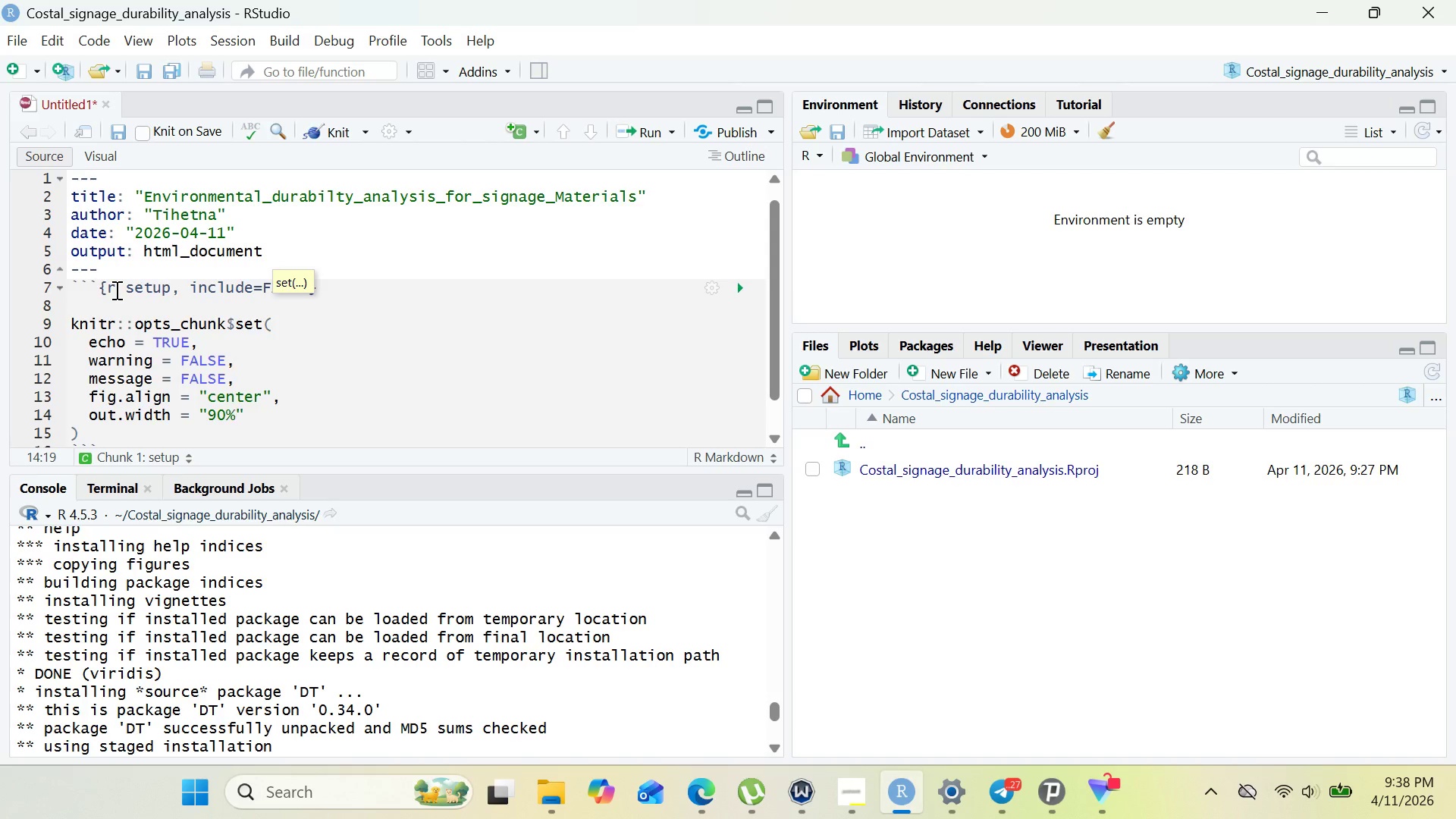 
key(ArrowRight)
 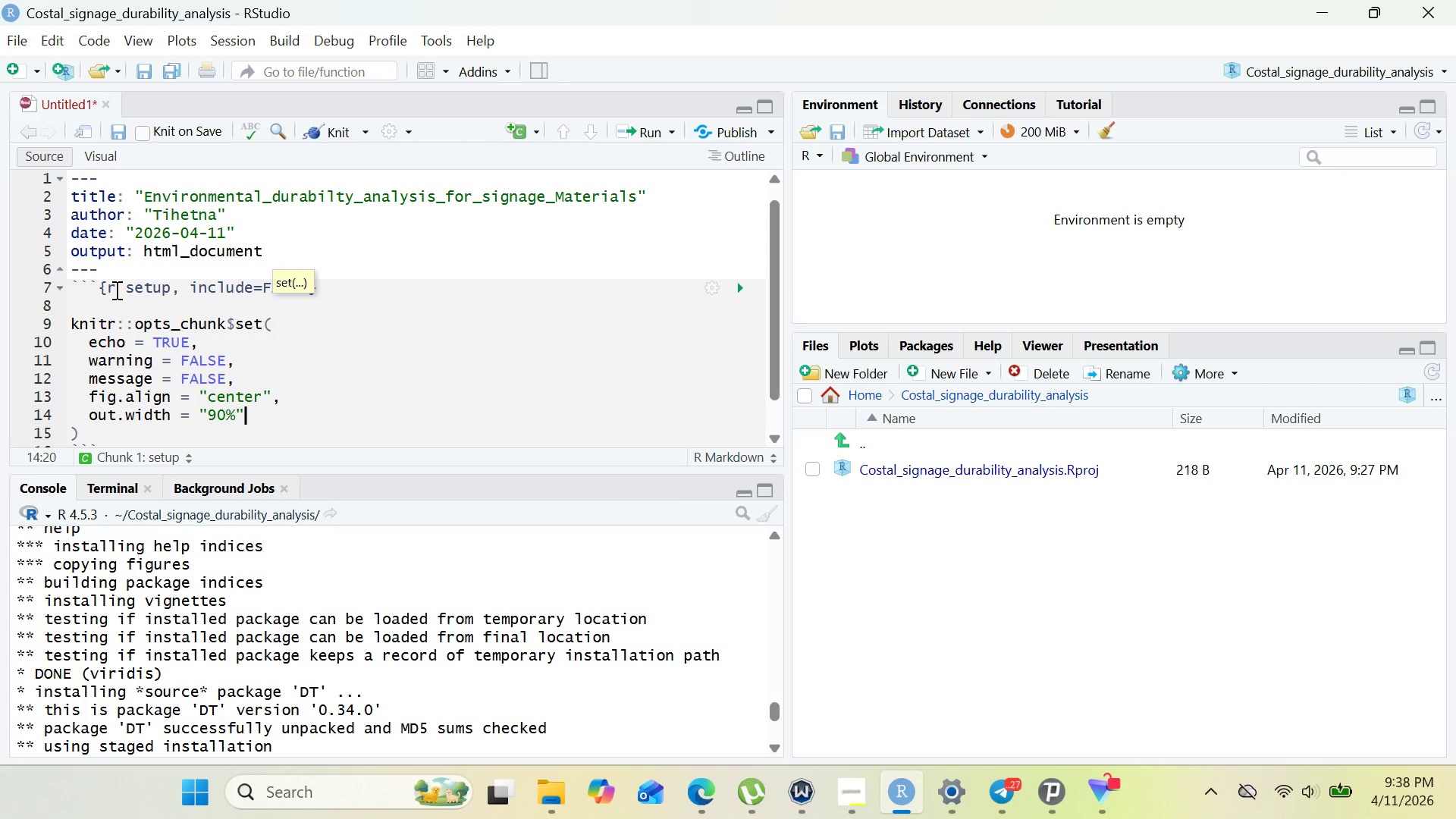 
wait(7.97)
 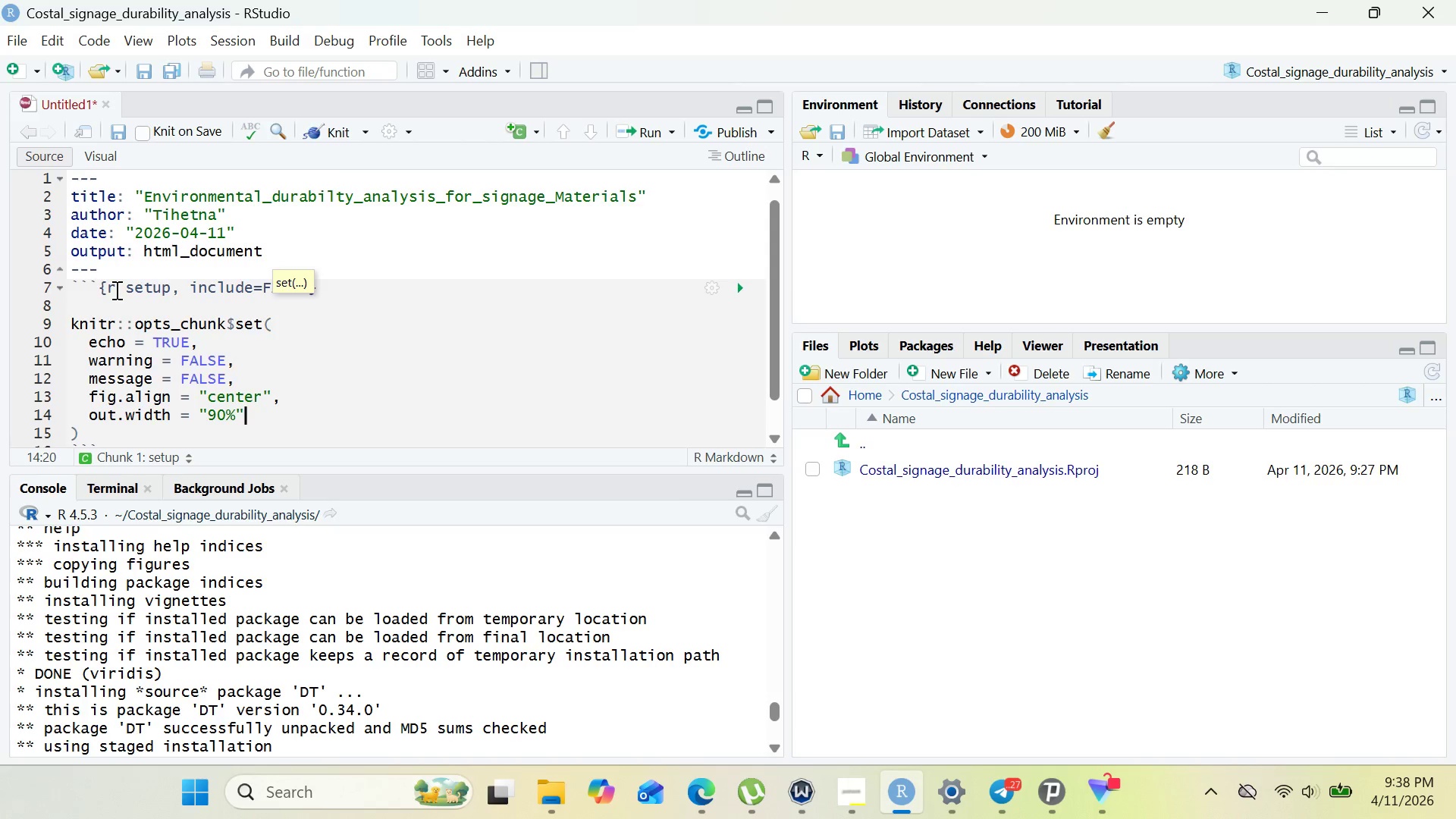 
key(Enter)
 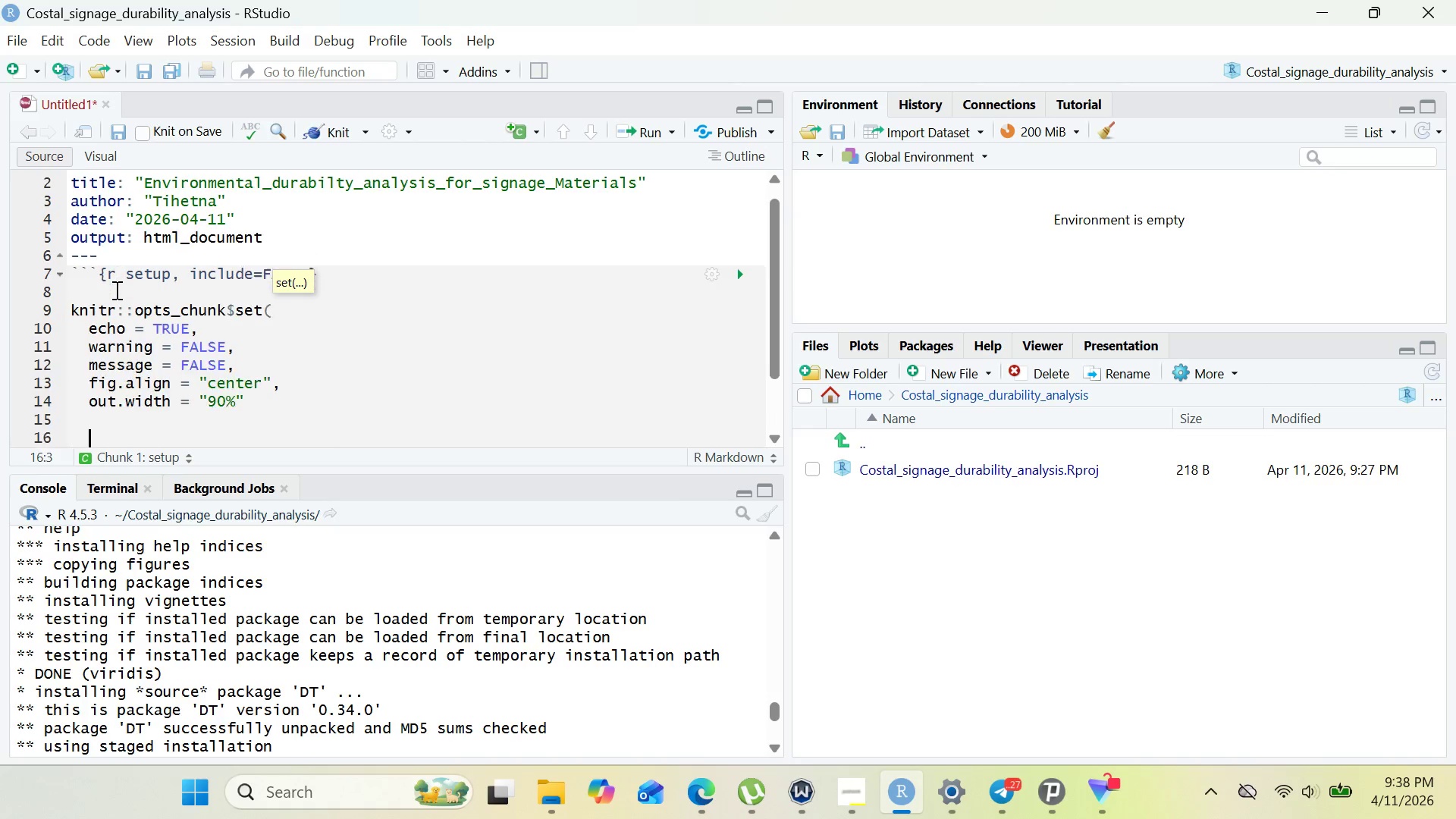 
key(Enter)
 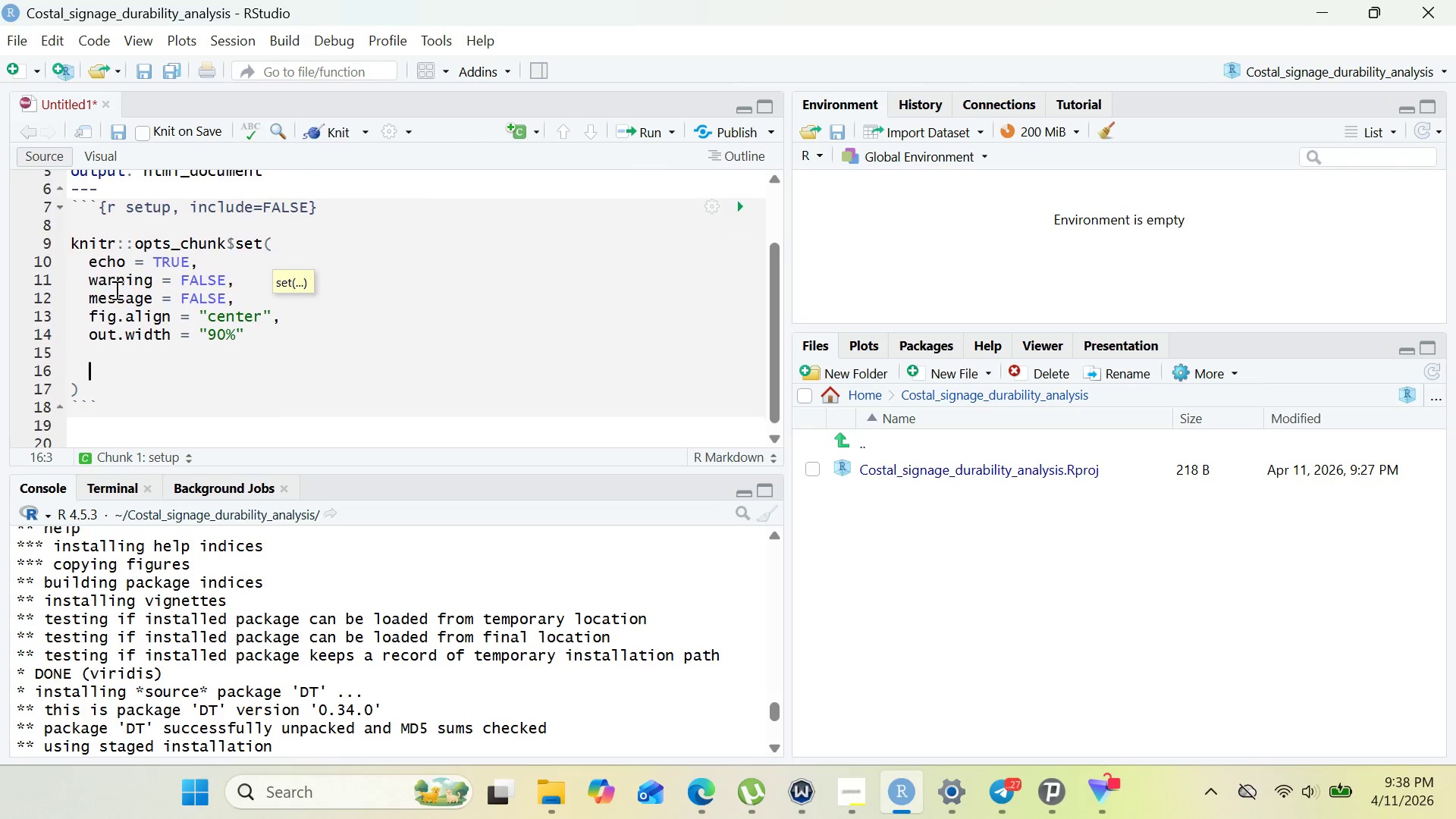 
key(Backspace)
 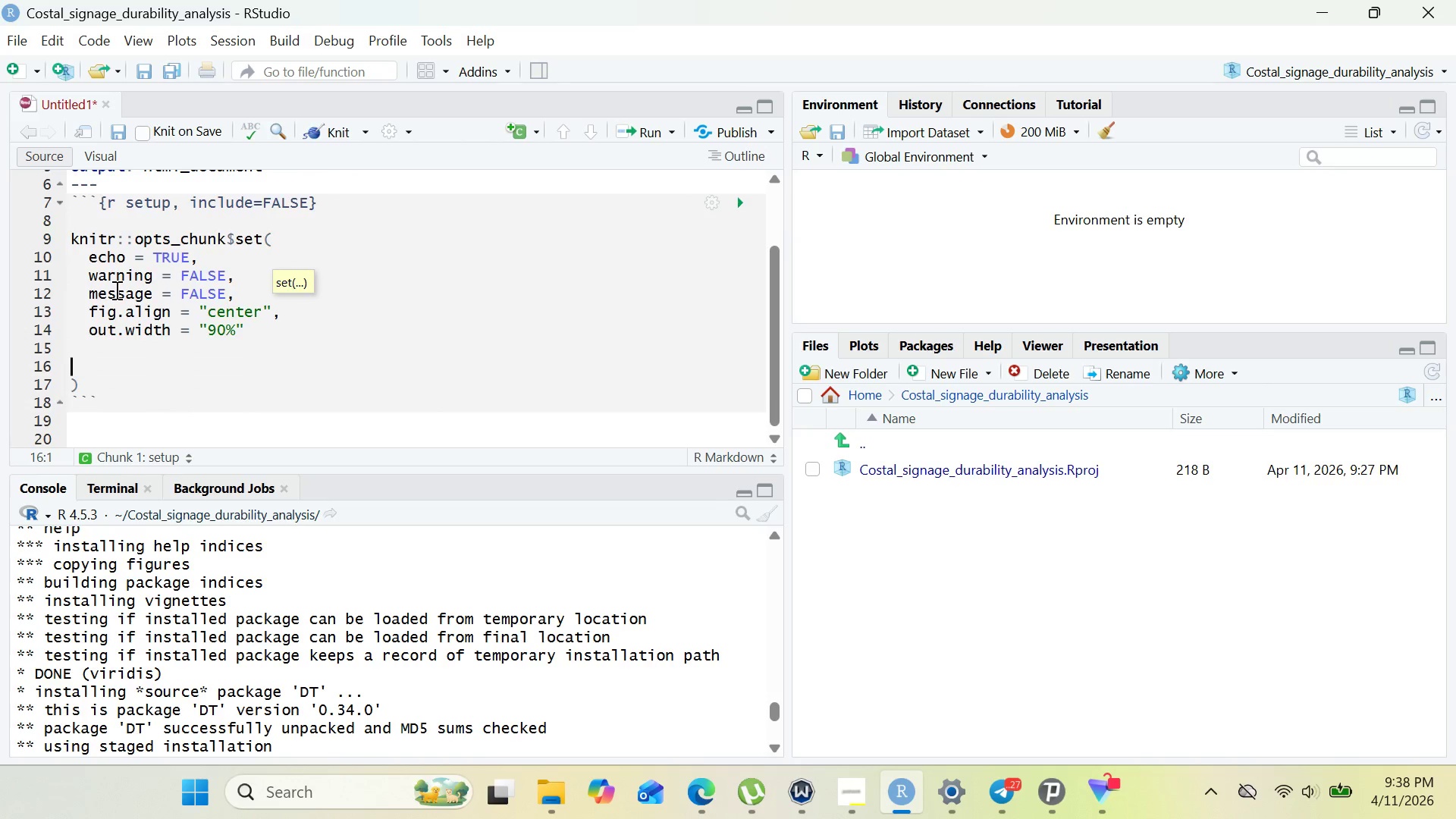 
key(Backspace)
 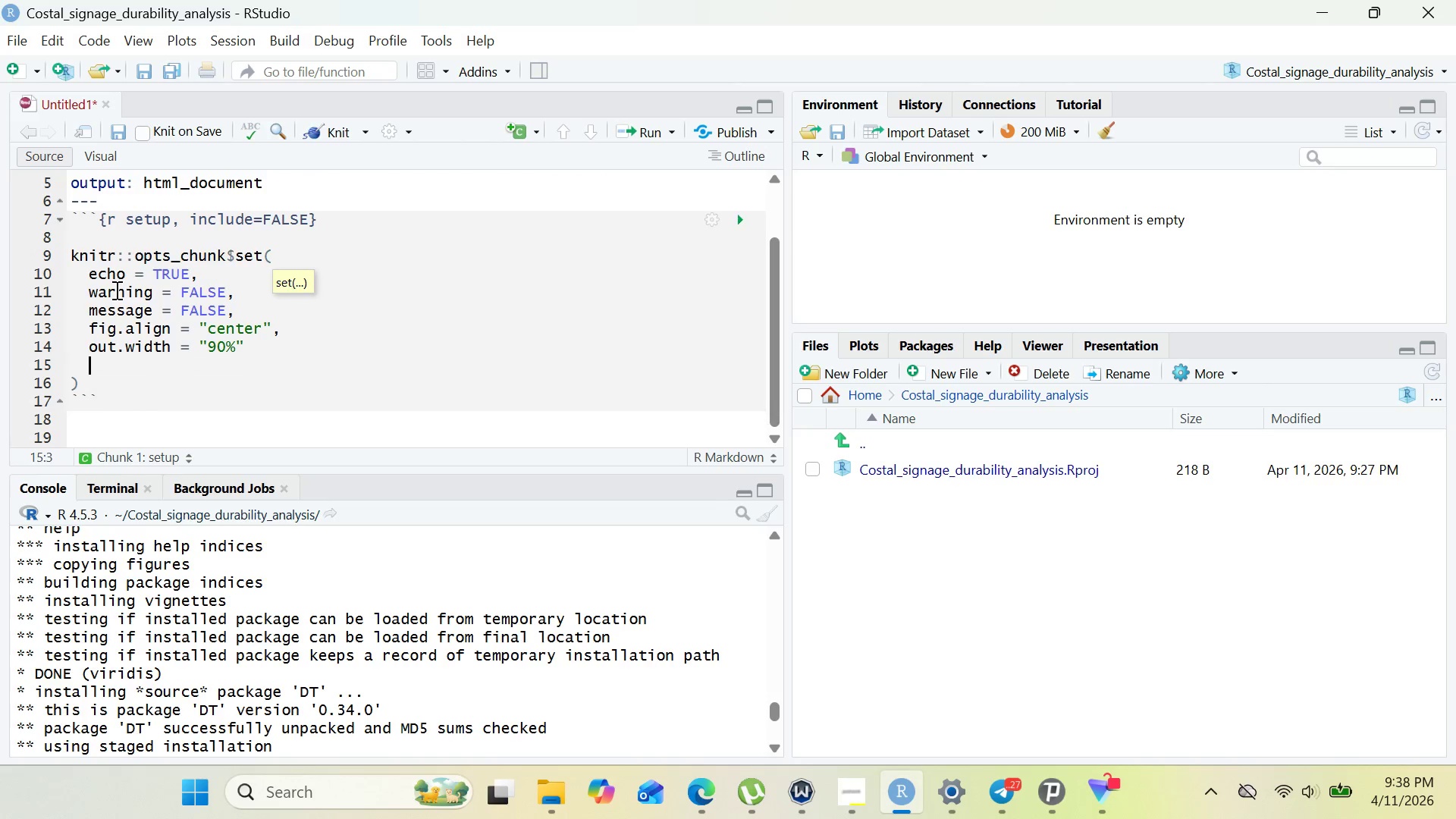 
key(Backspace)
 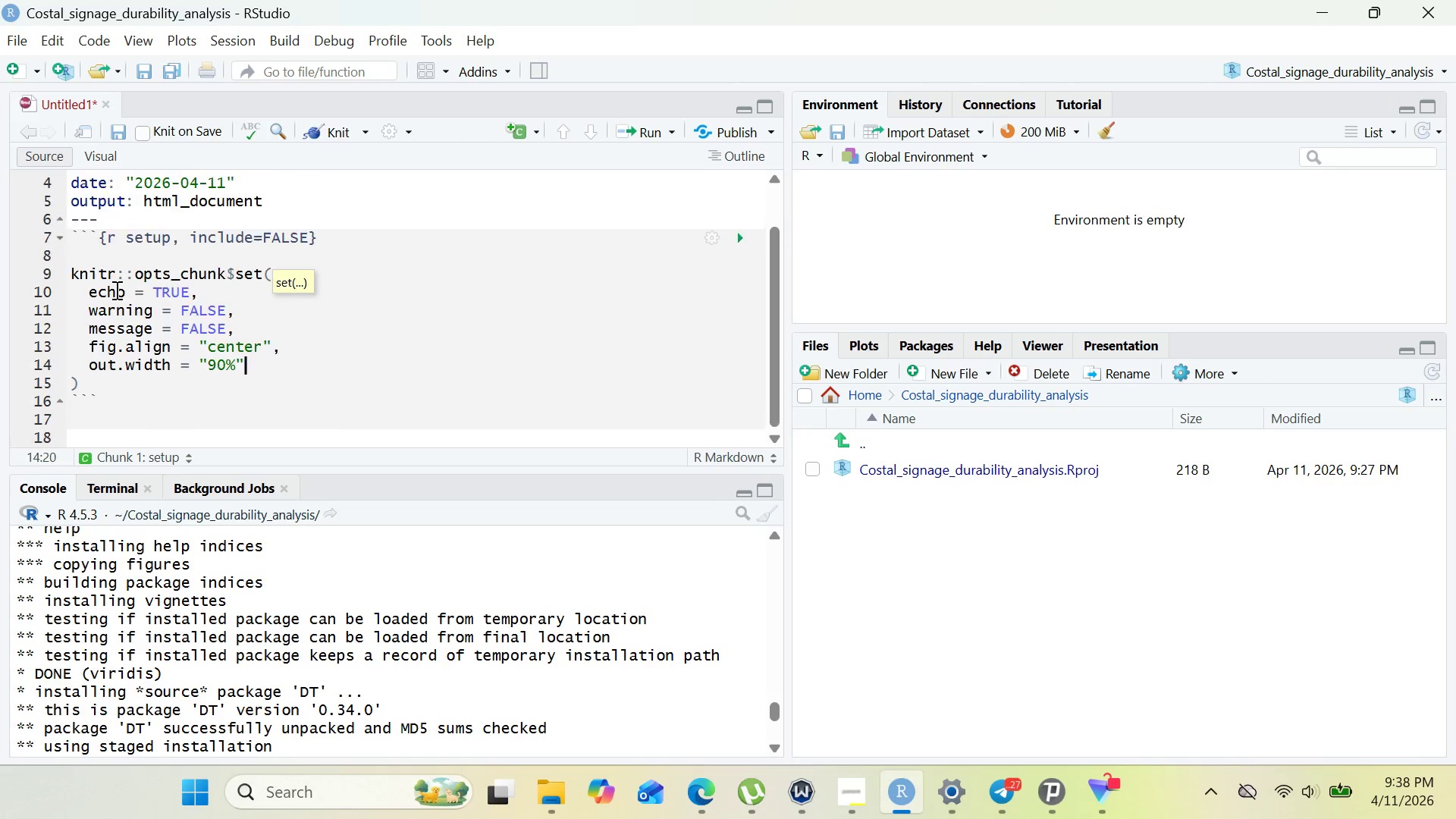 
key(Backspace)
 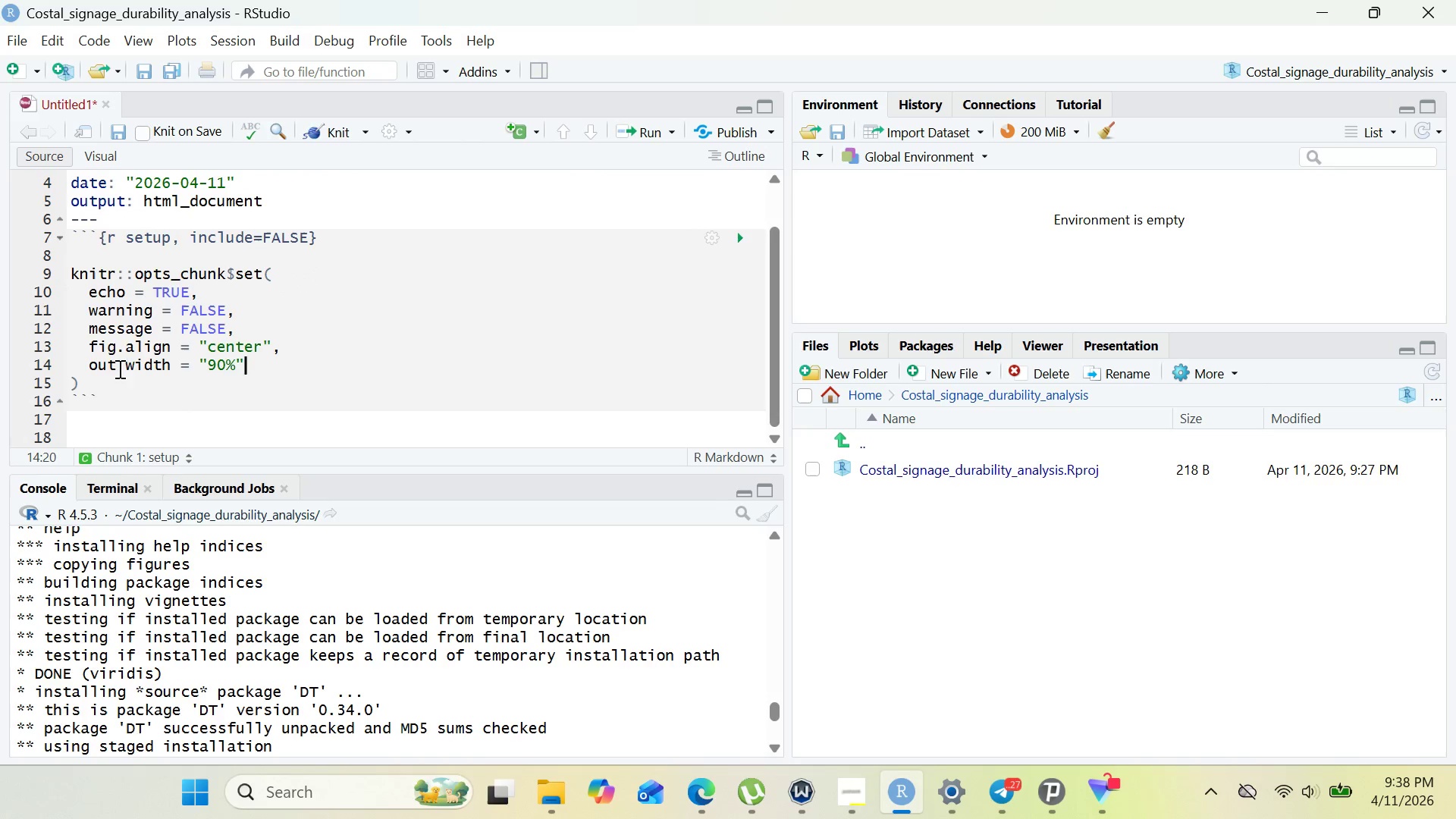 
left_click([105, 381])
 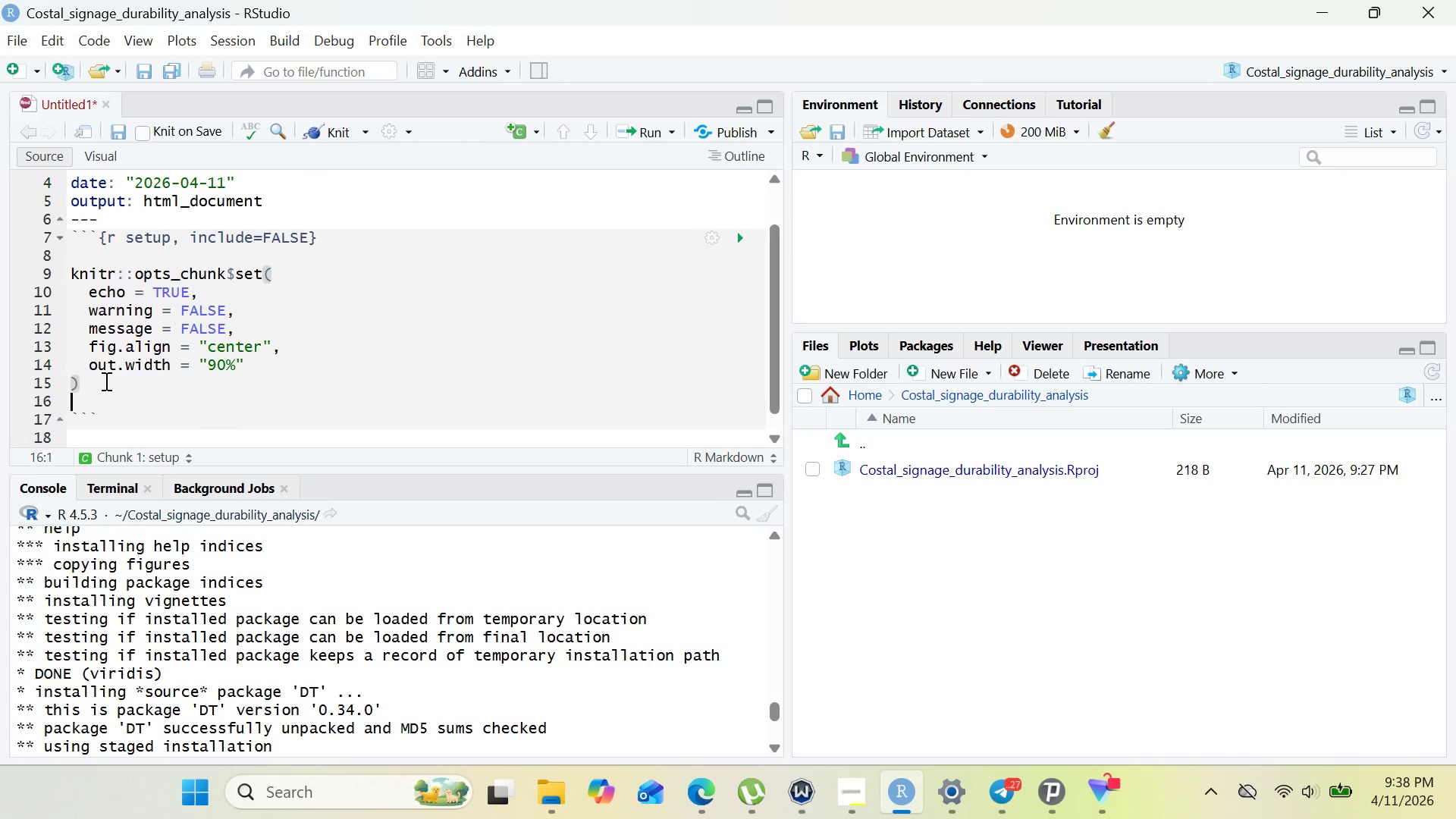 
key(Enter)
 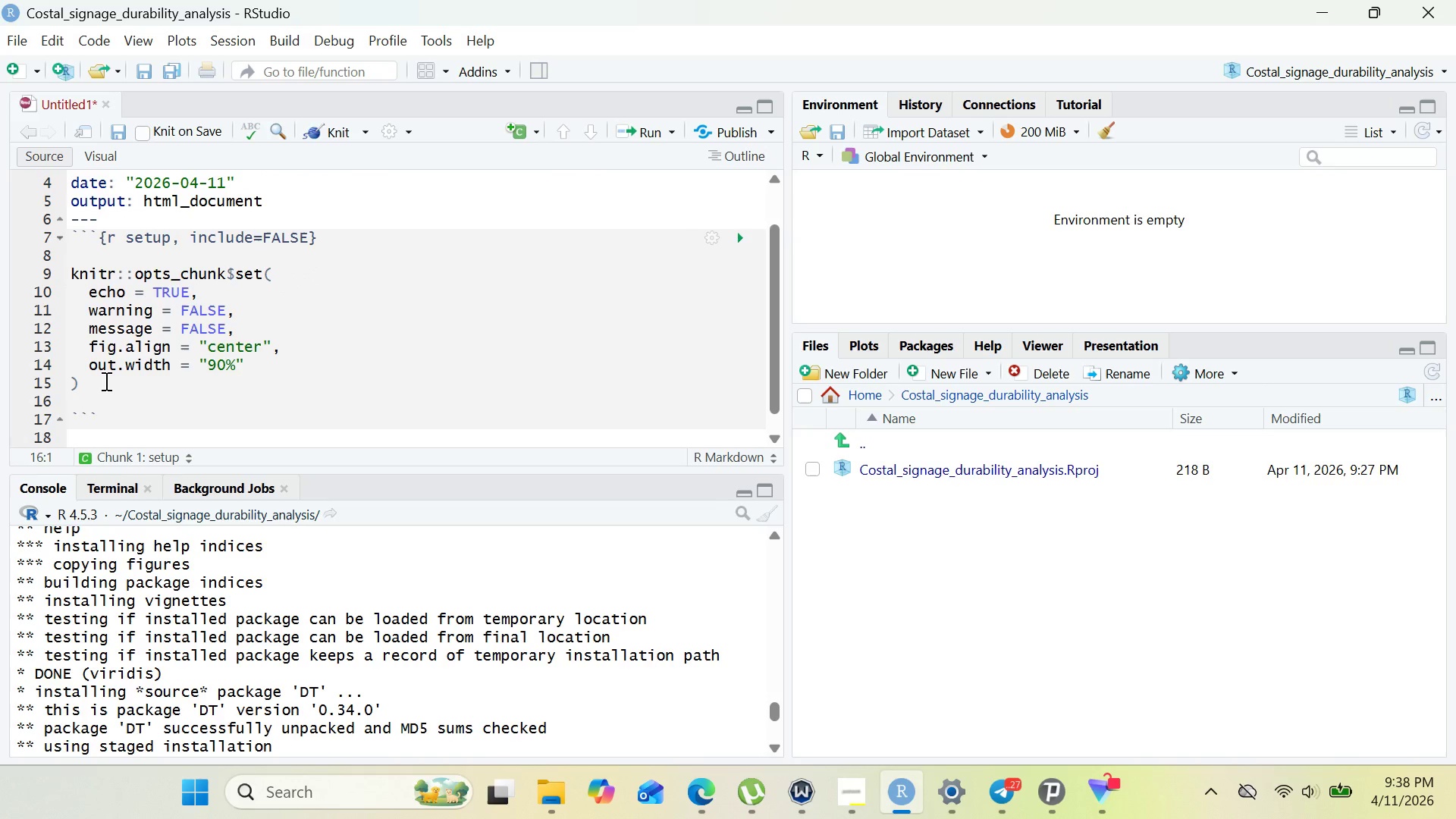 
key(Enter)
 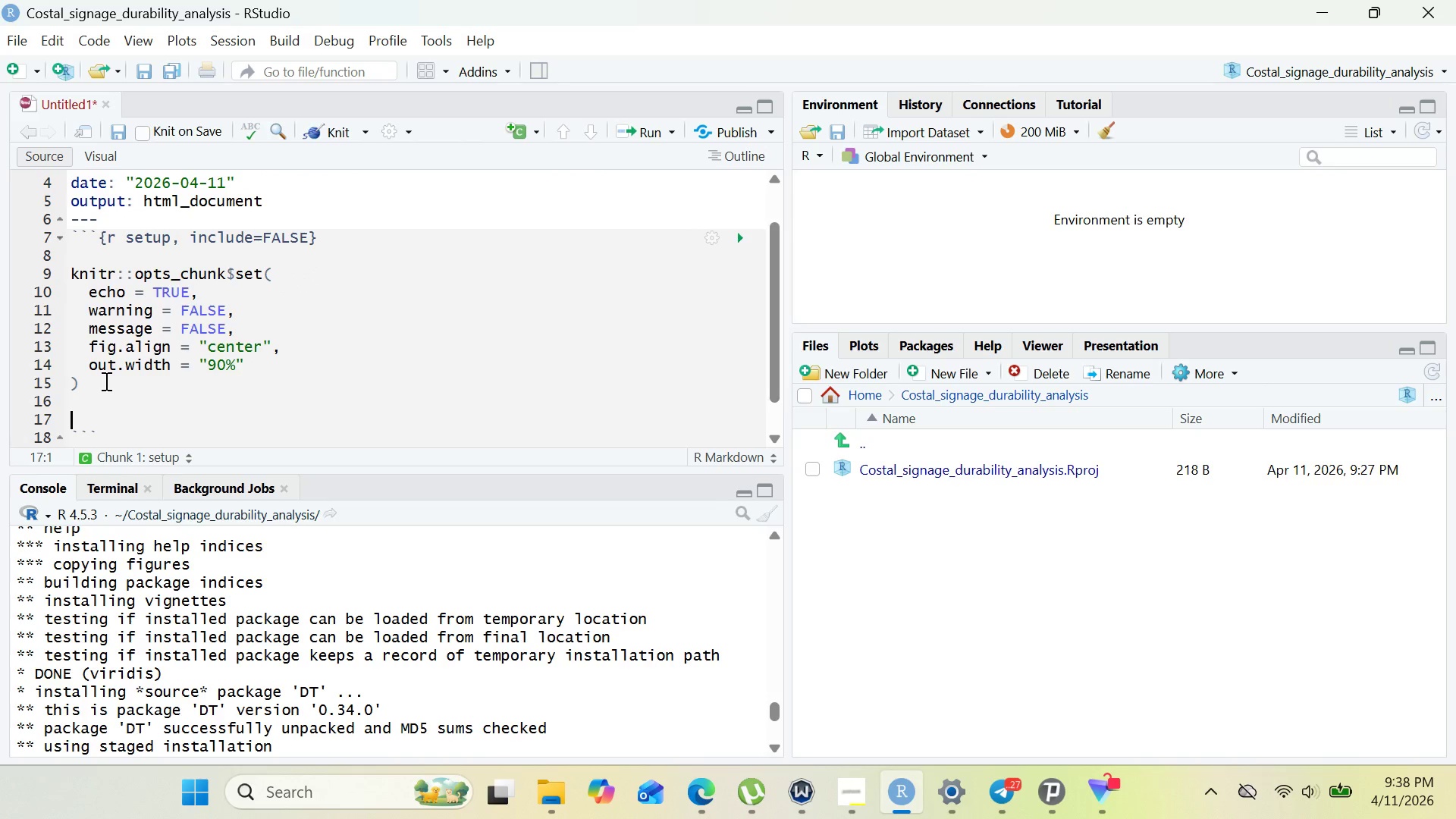 
type(#Load ibra)
 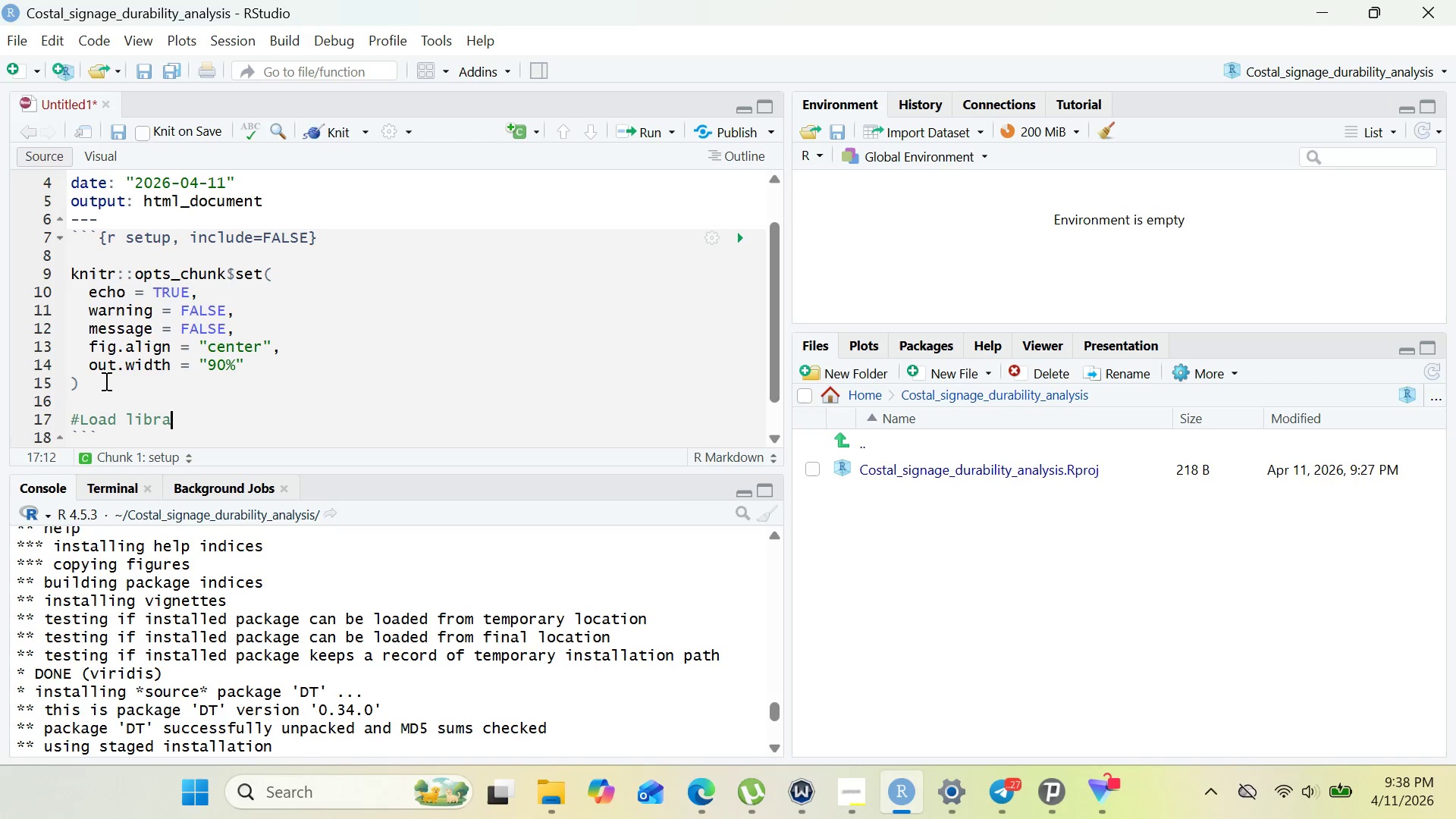 
 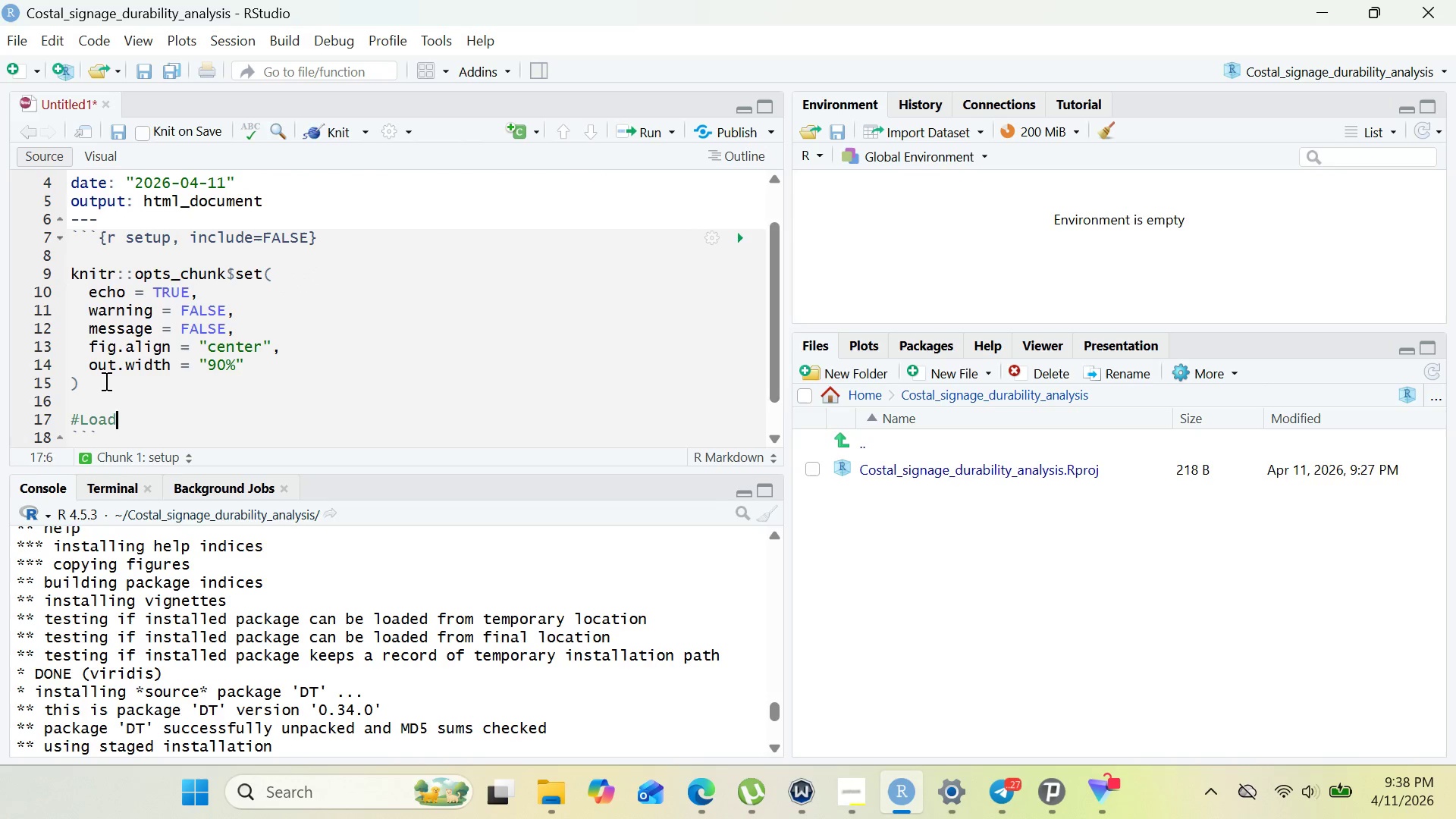 
hold_key(key=L, duration=9.45)
 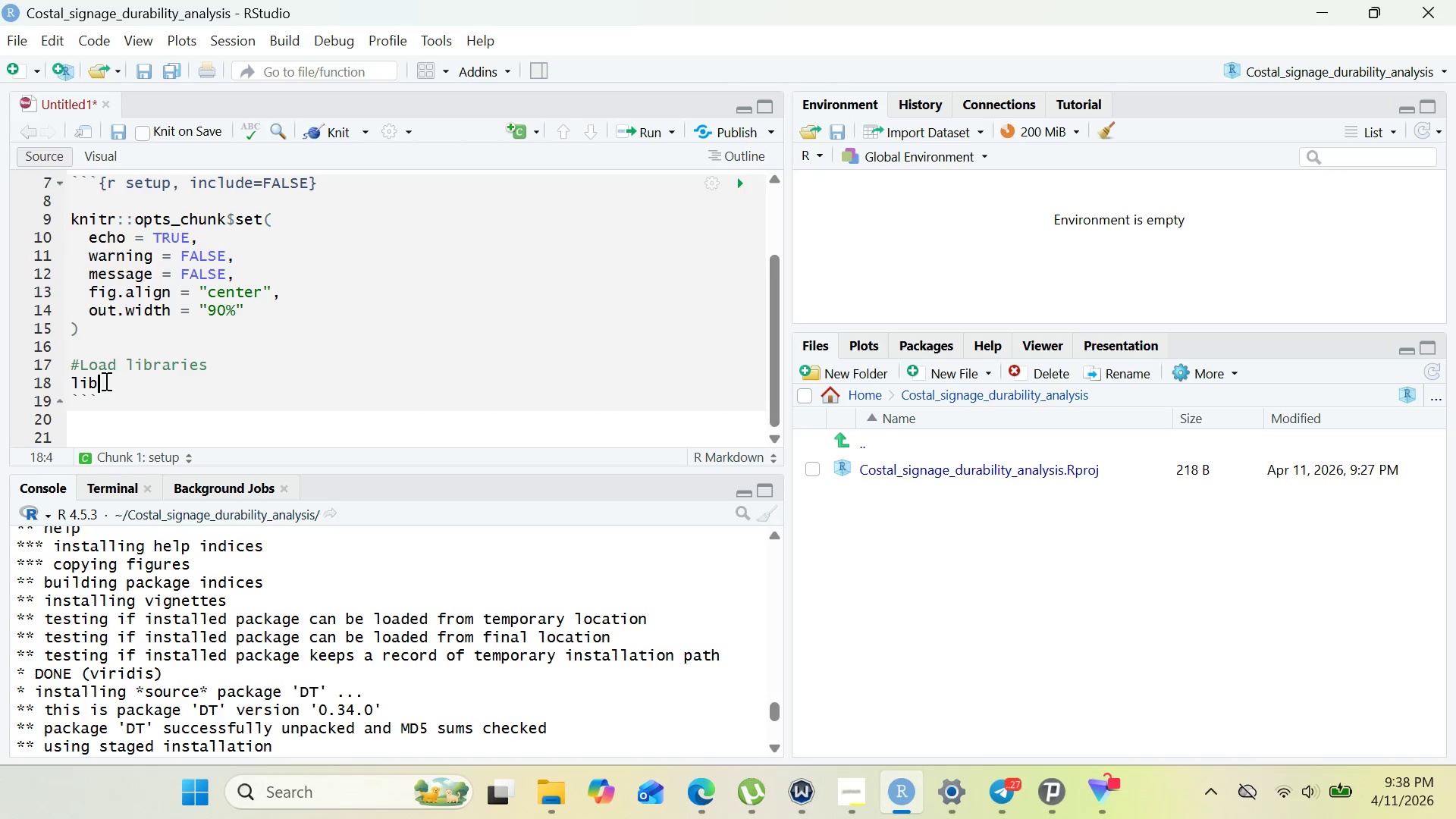 
type(ries)
 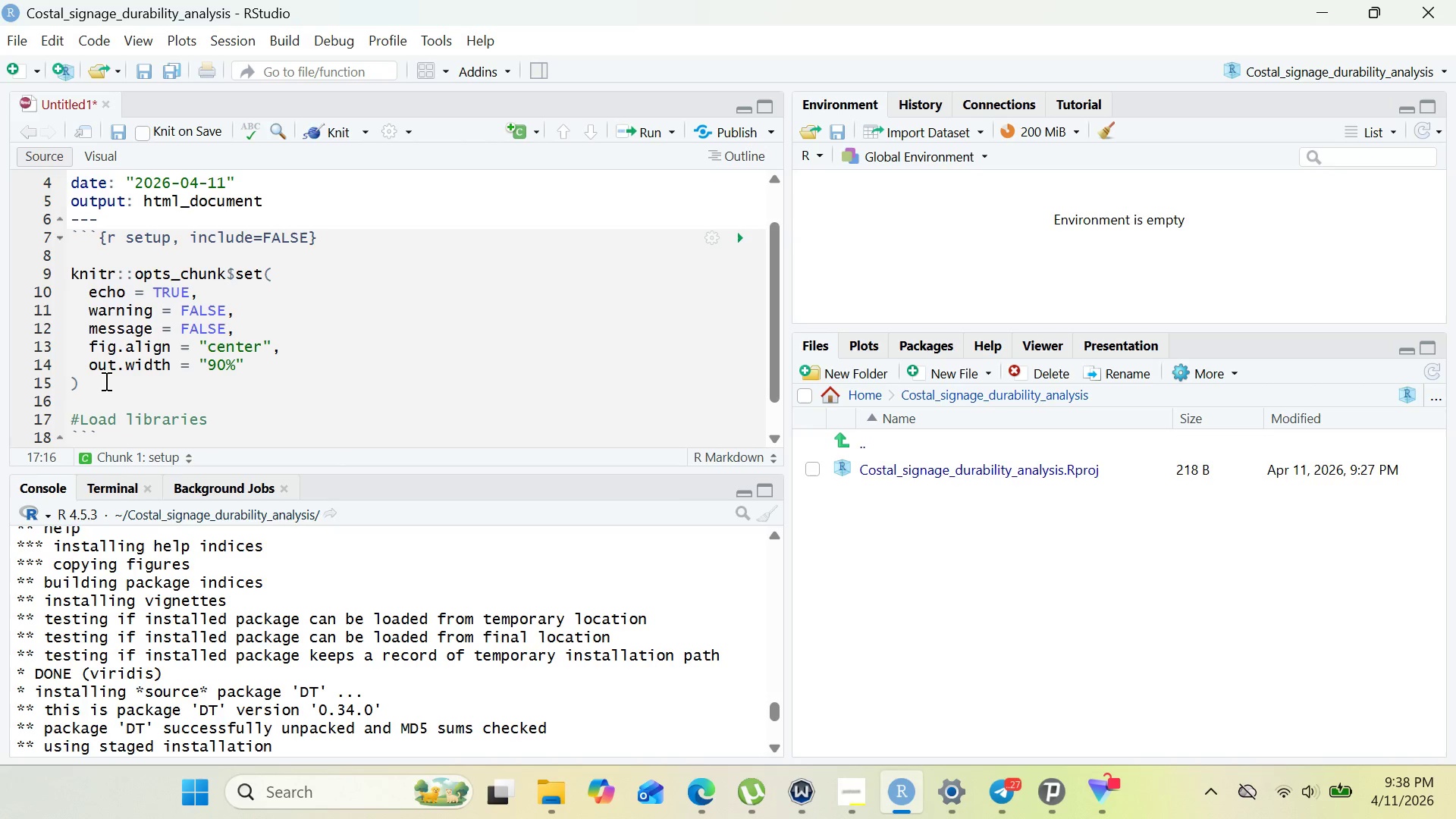 
key(Enter)
 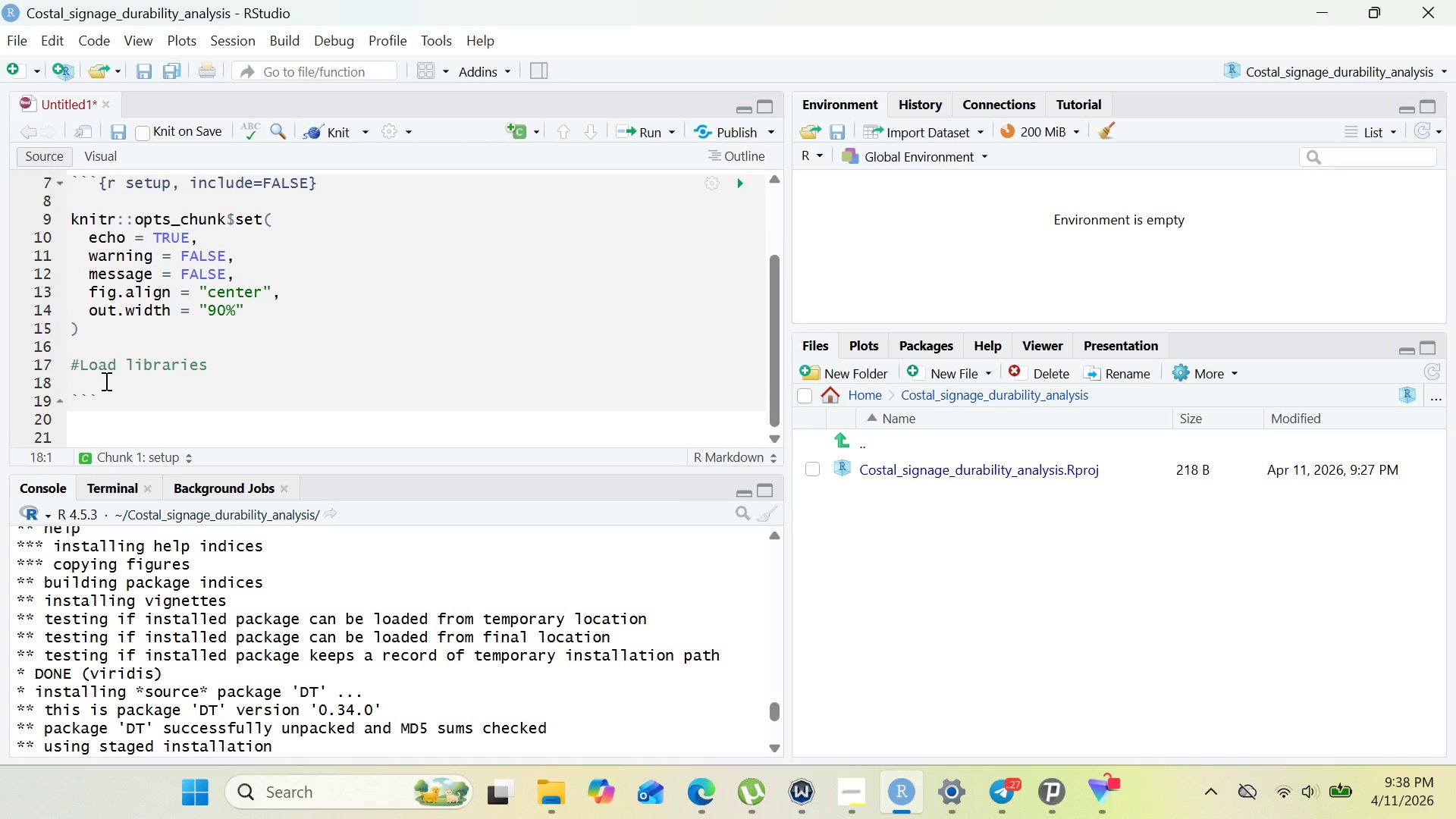 
type(ibrary()
 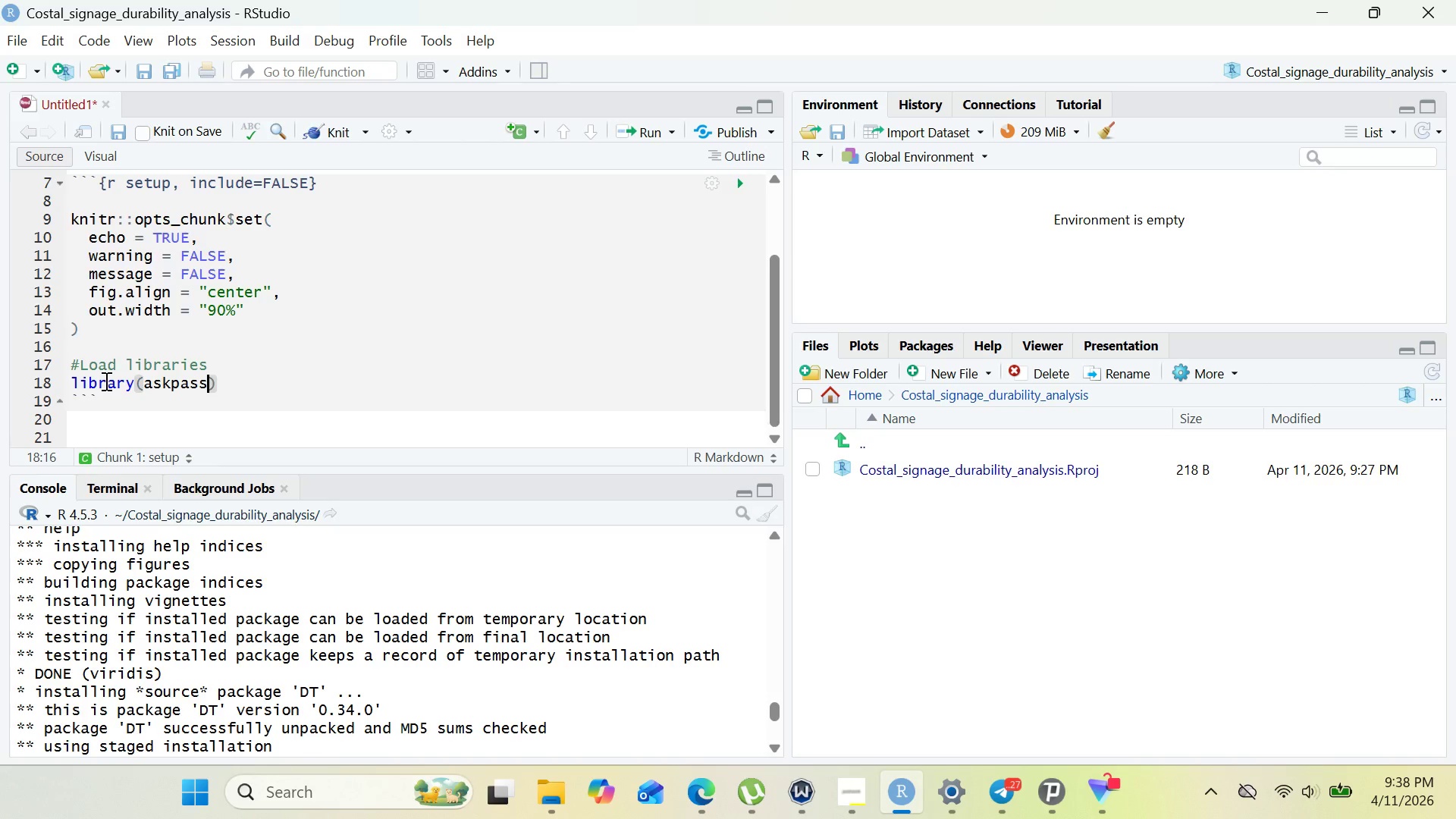 
 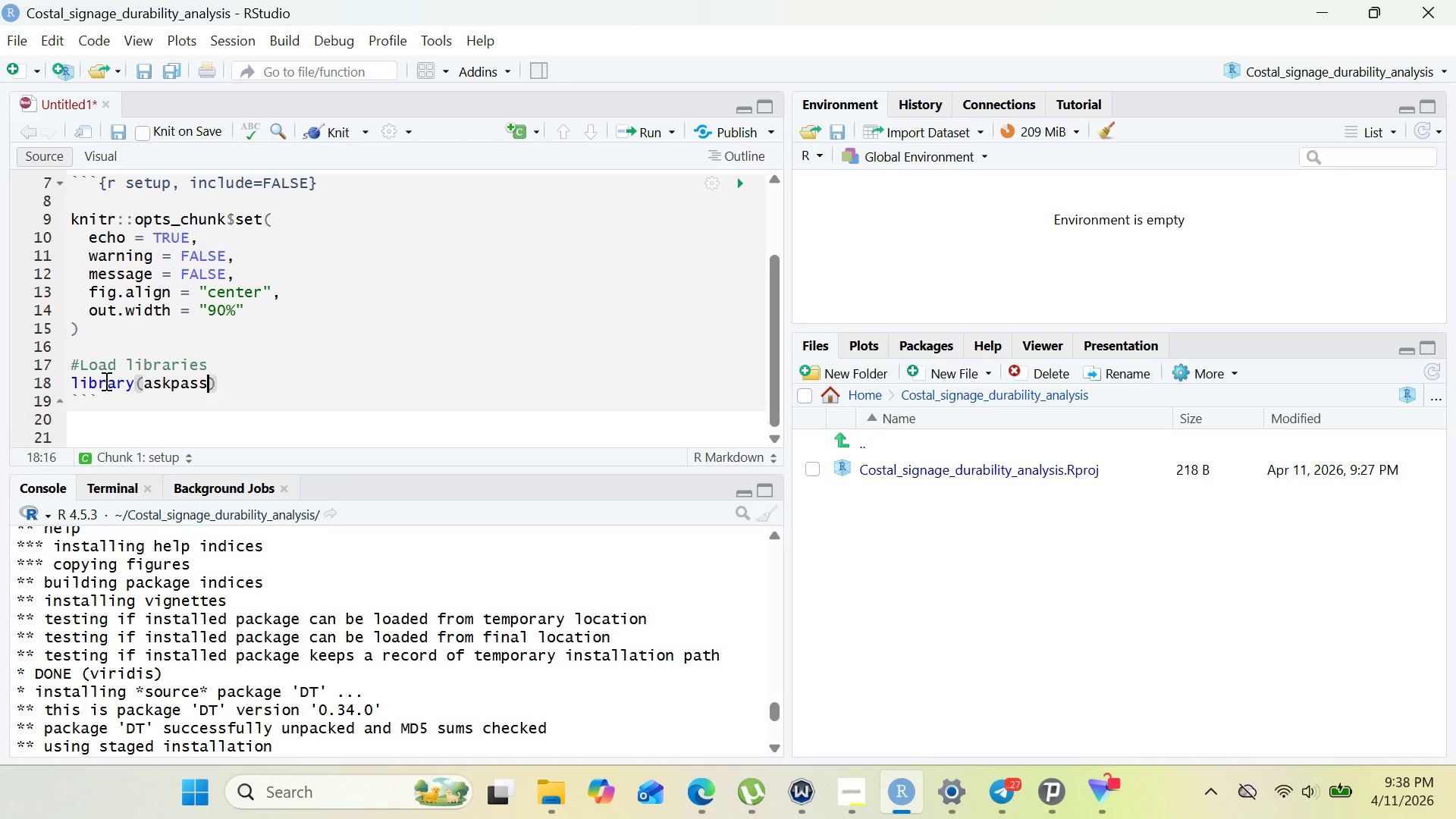 
key(Enter)
 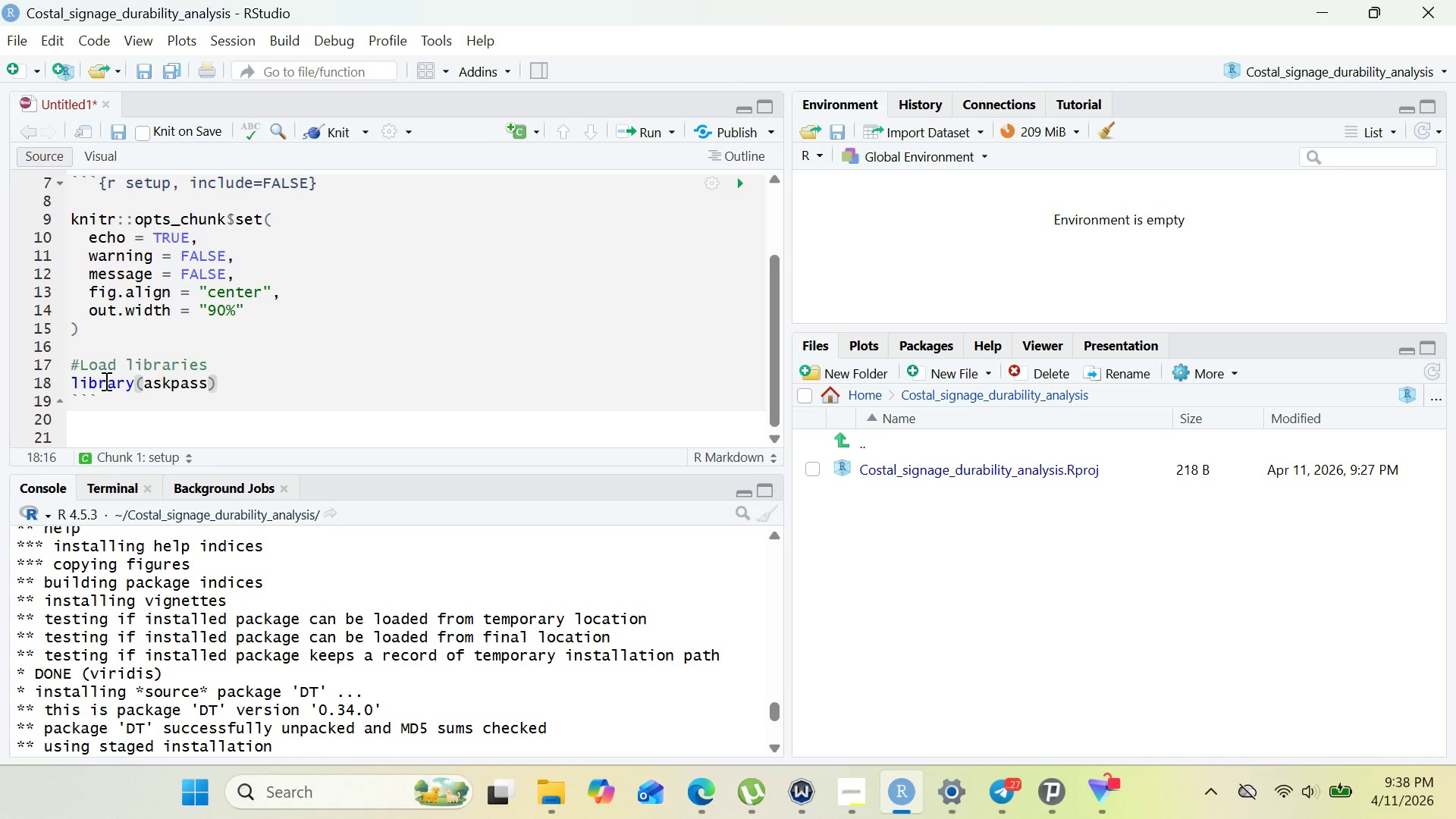 
key(Backspace)
key(Backspace)
key(Backspace)
key(Backspace)
key(Backspace)
key(Backspace)
key(Backspace)
type(tidy)
 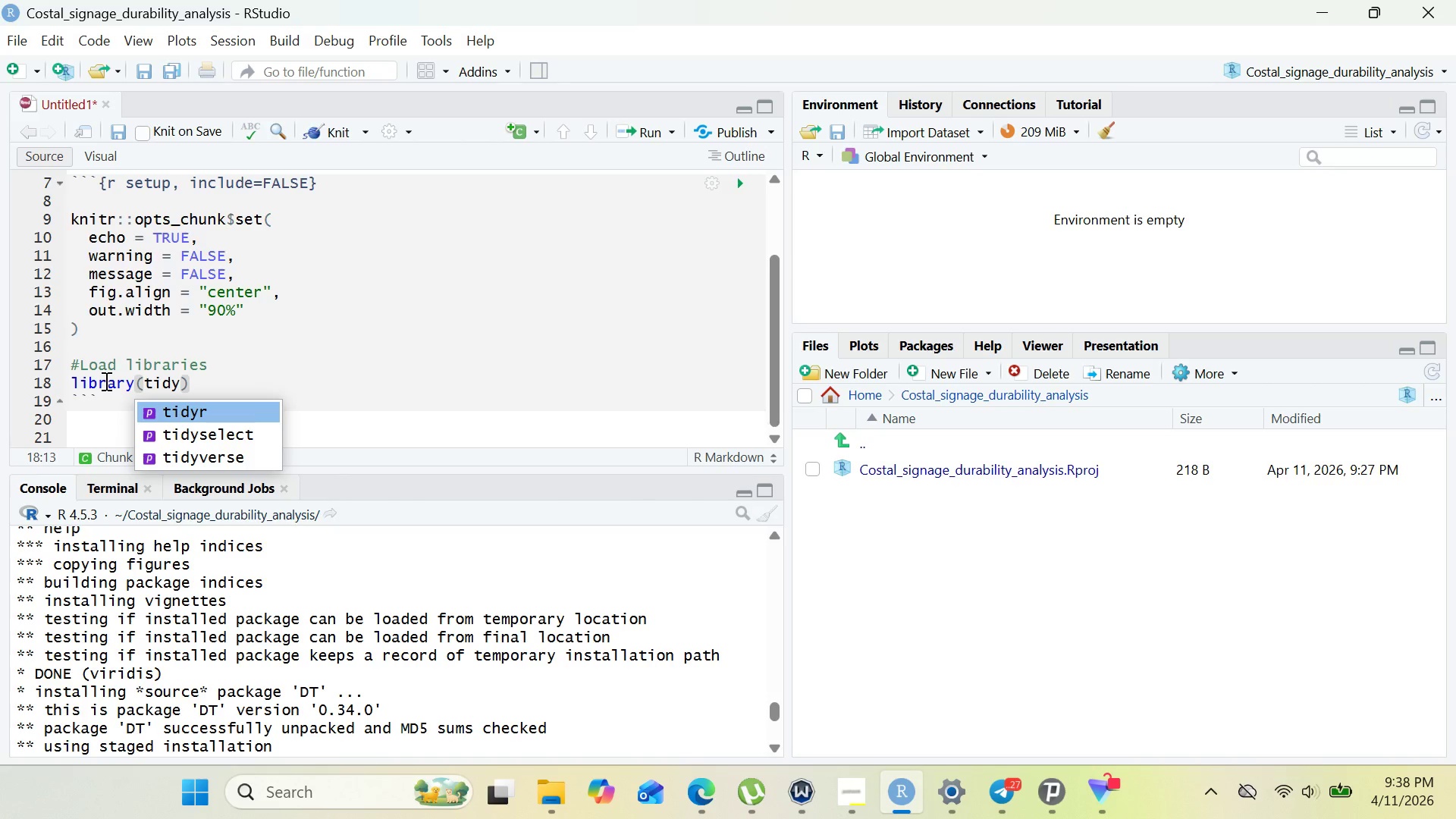 
key(ArrowDown)
 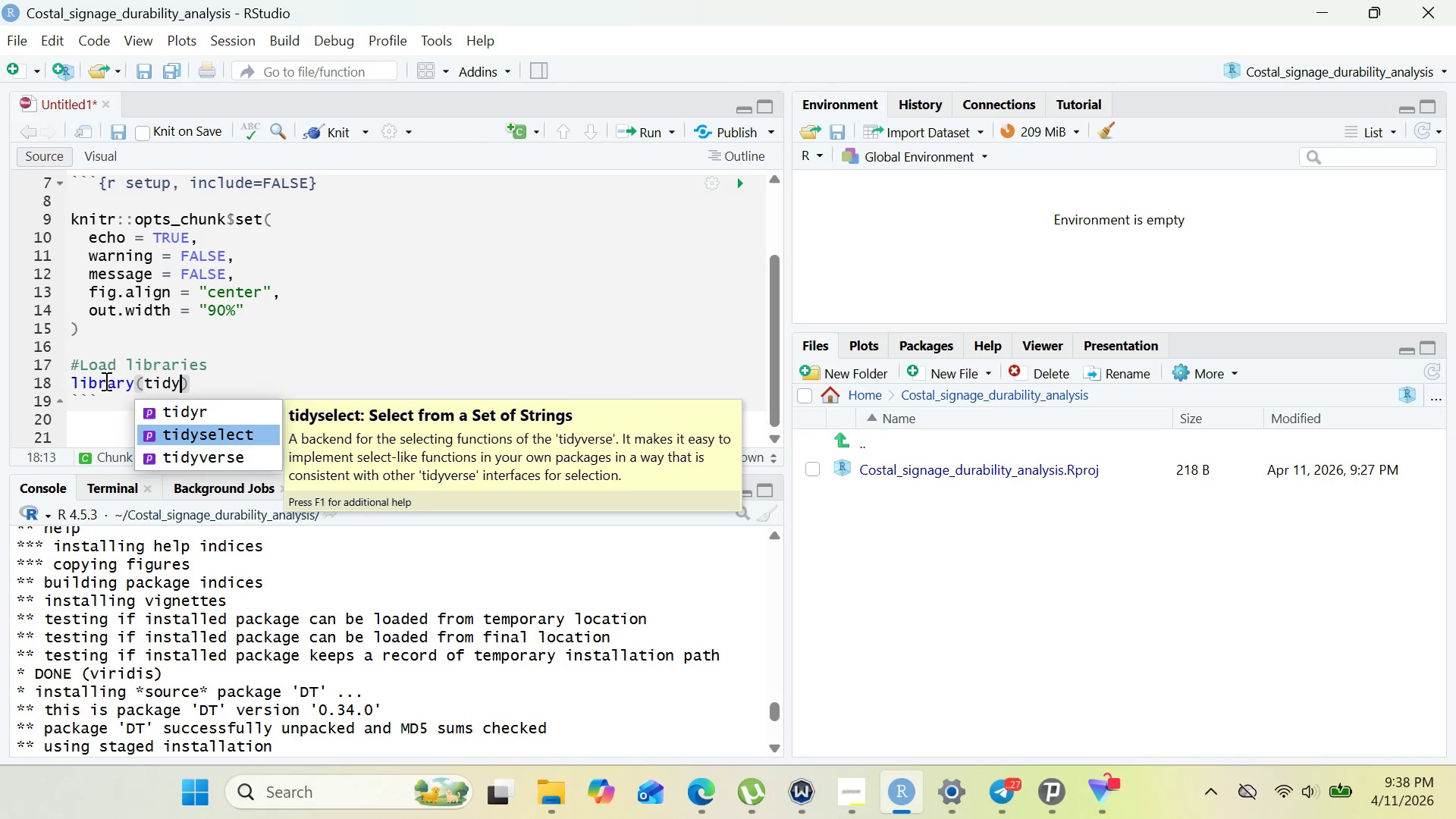 
key(ArrowDown)
 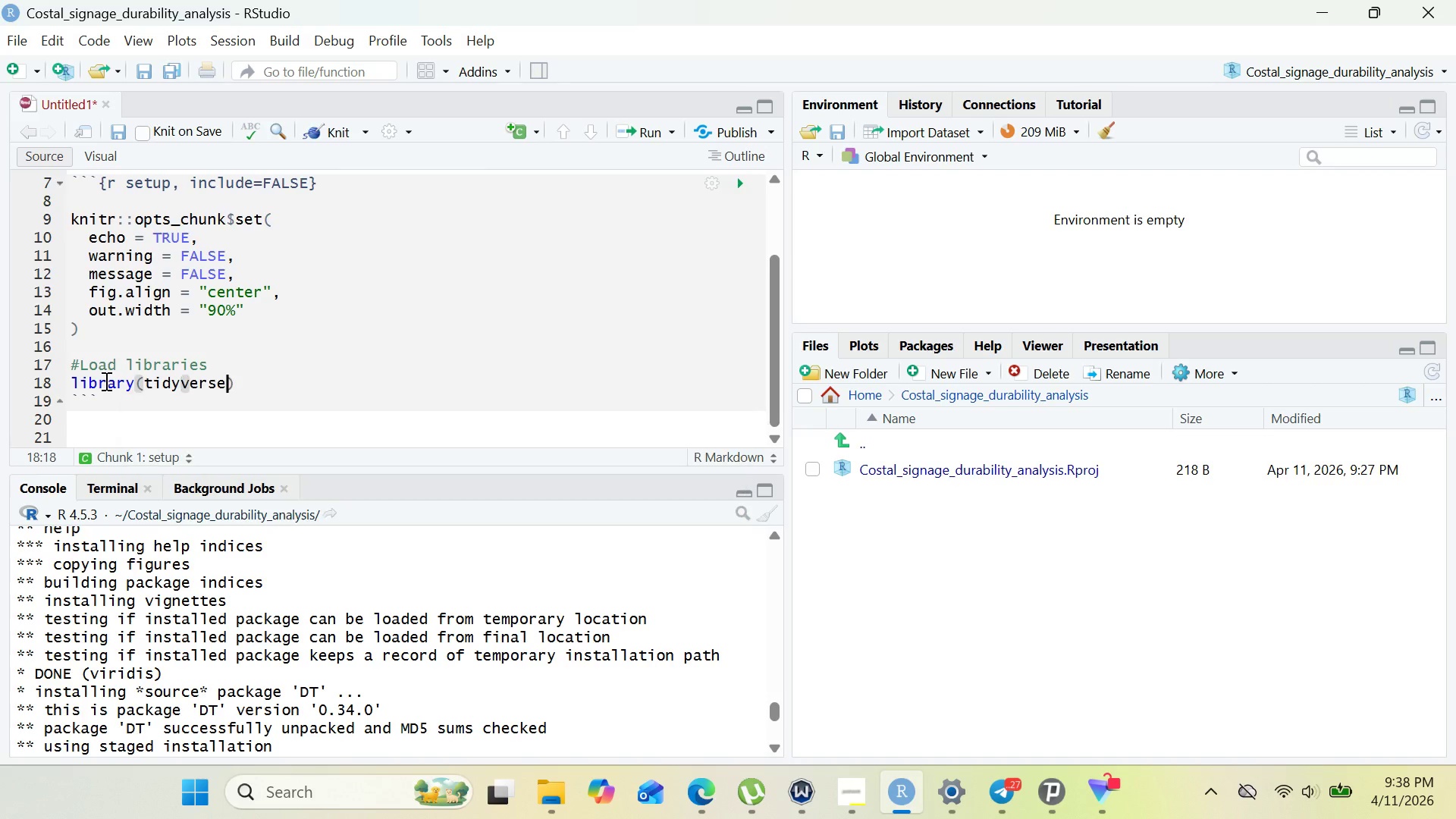 
key(Enter)
 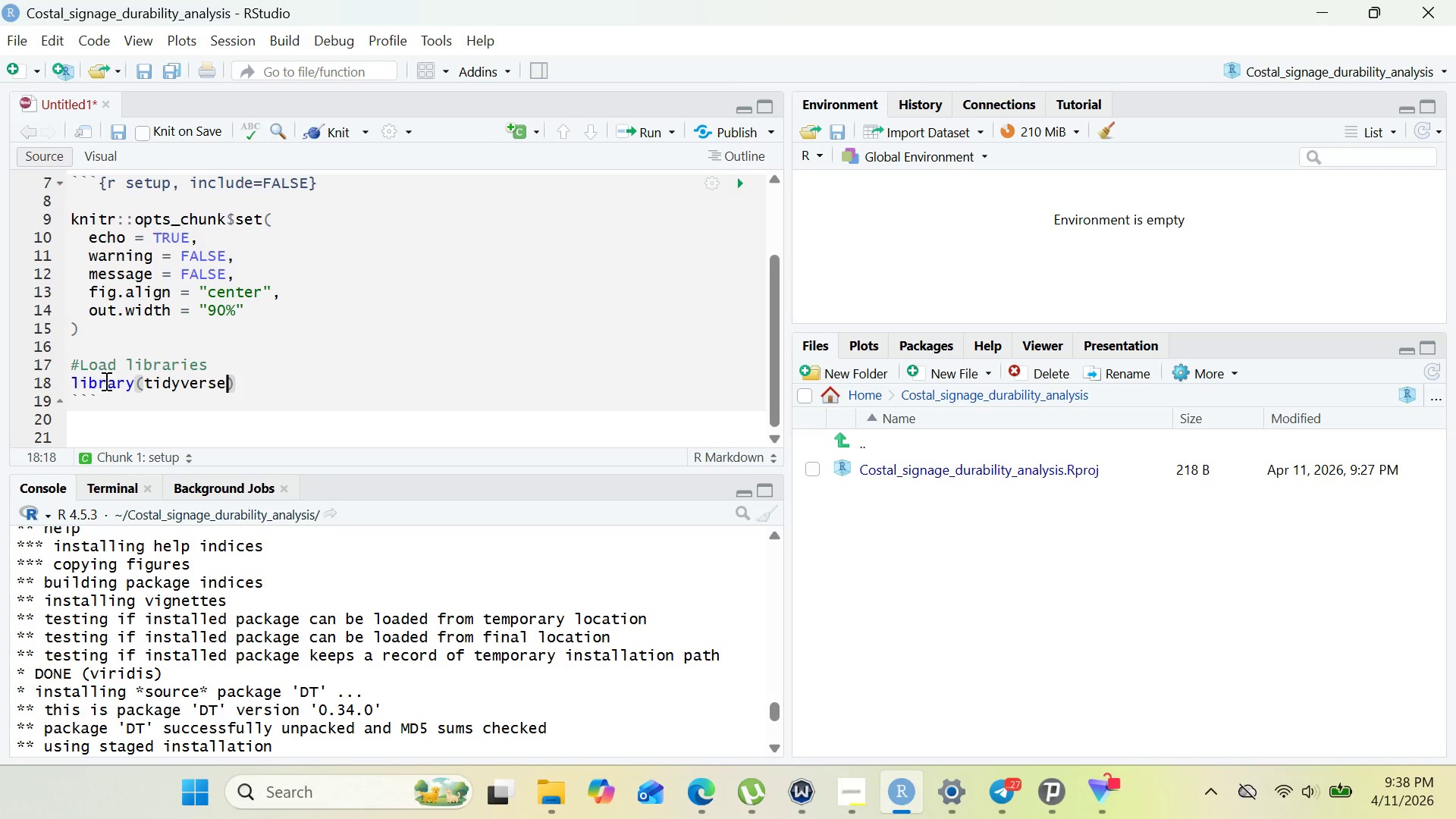 
key(ArrowRight)
 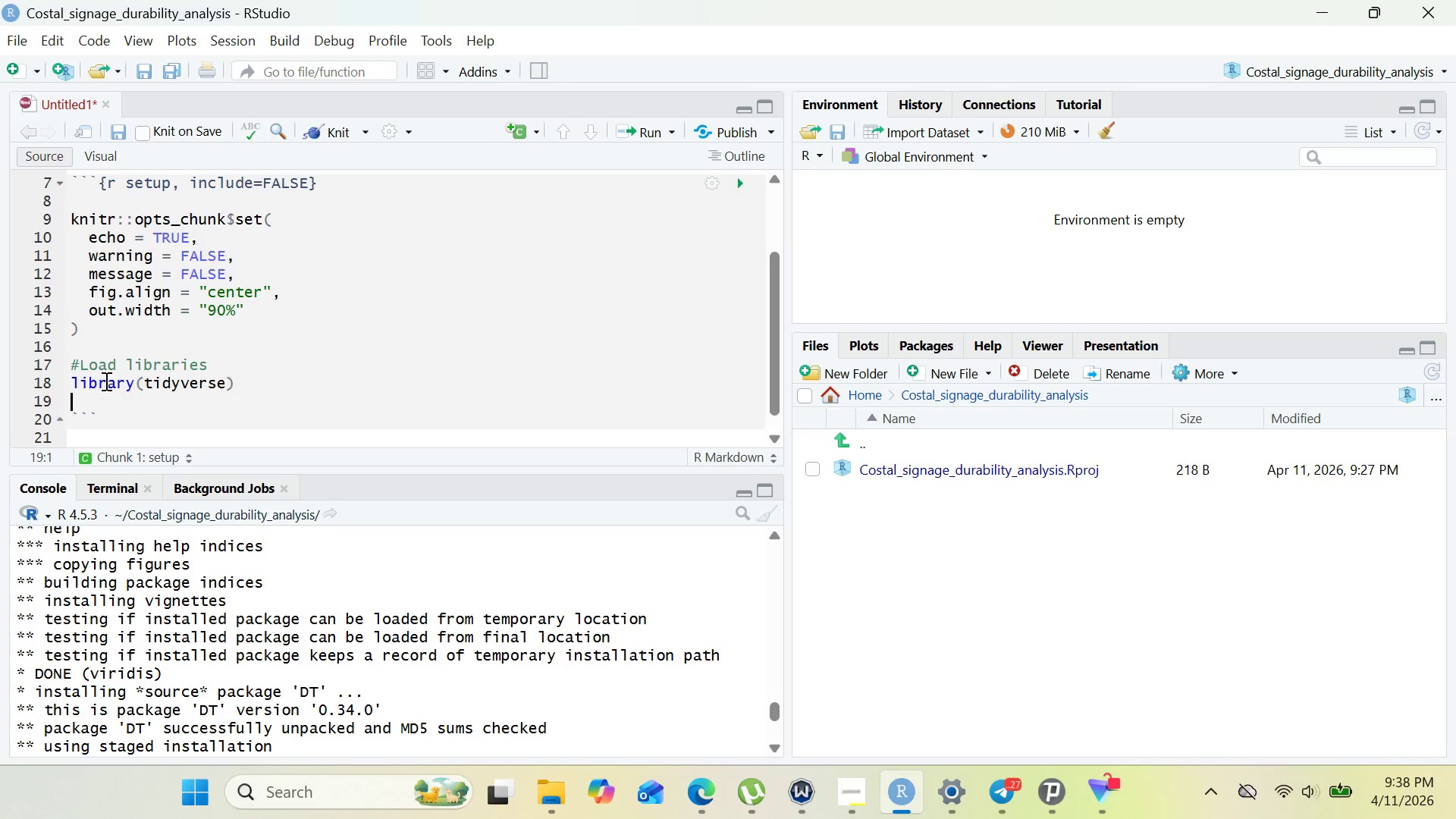 
key(Enter)
 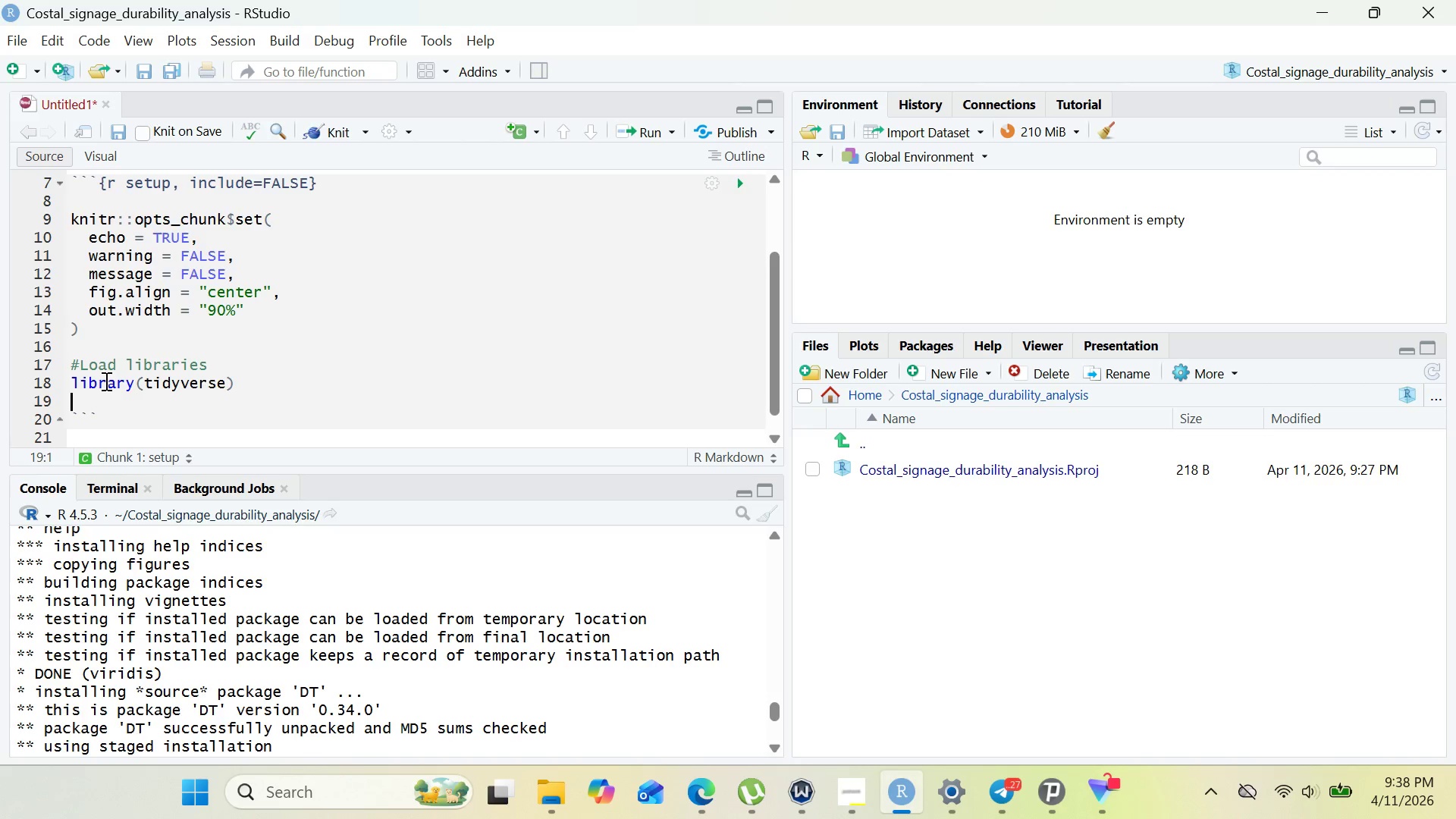 
type(lib)
 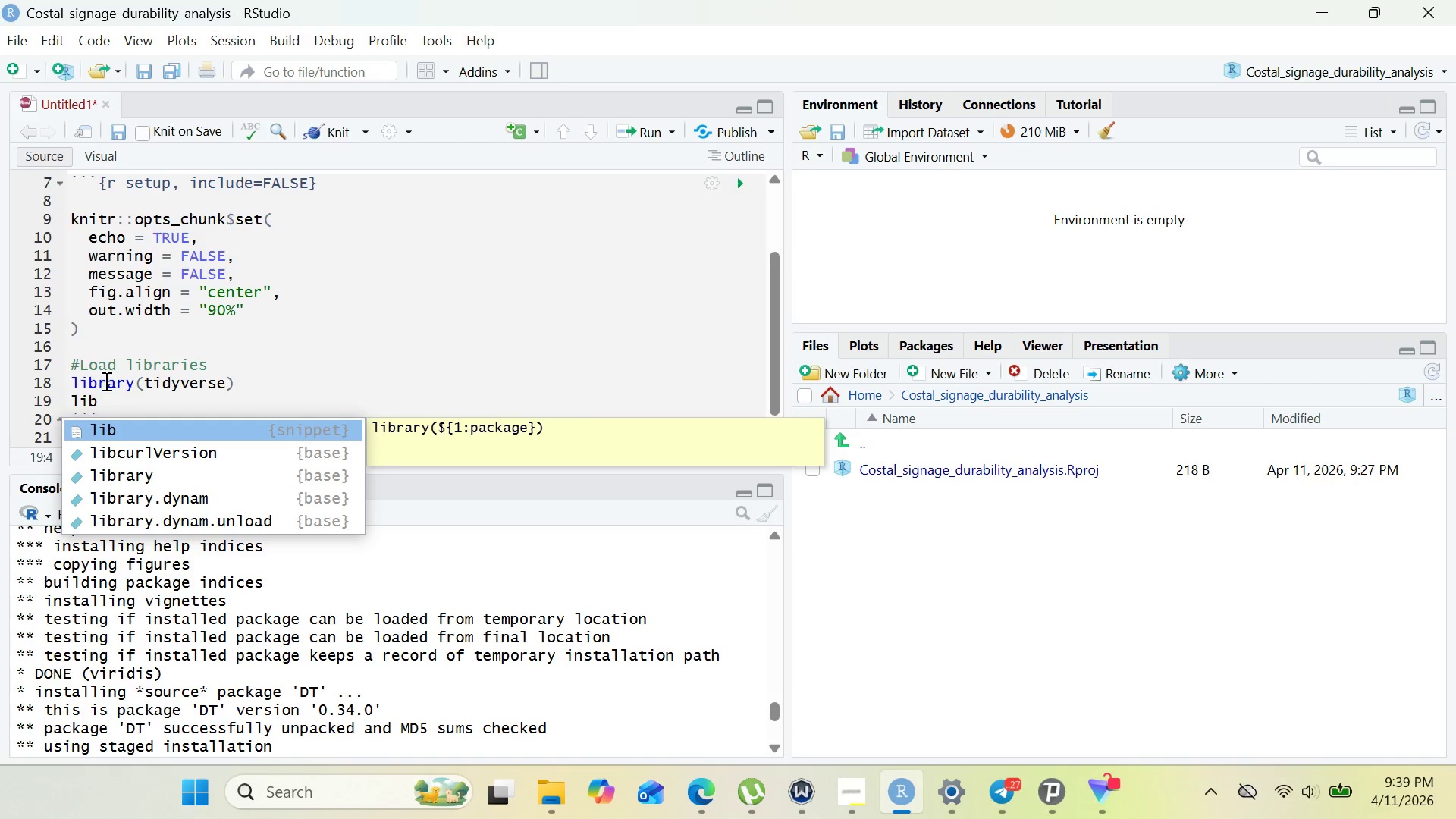 
key(ArrowLeft)
 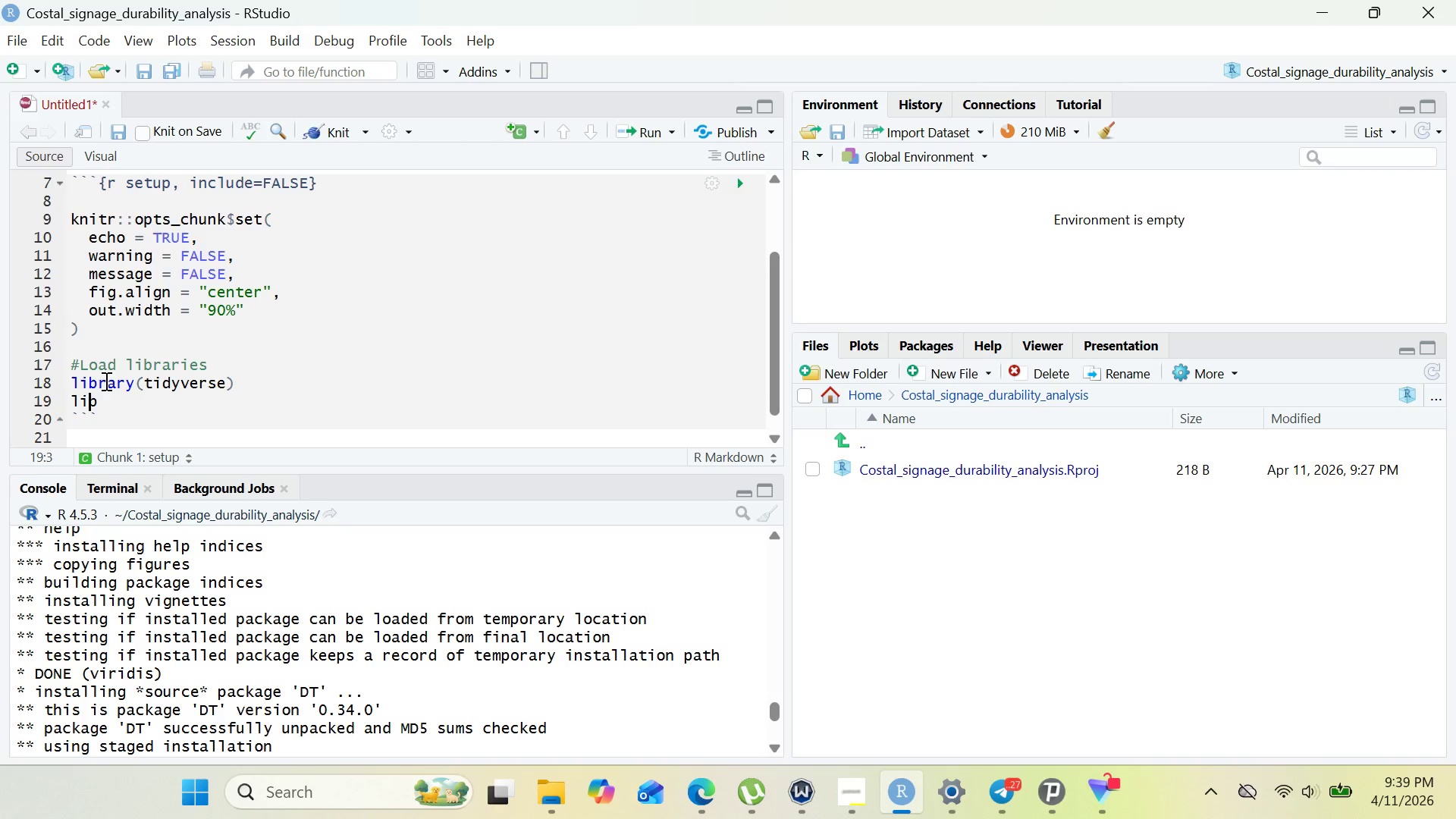 
key(ArrowRight)
 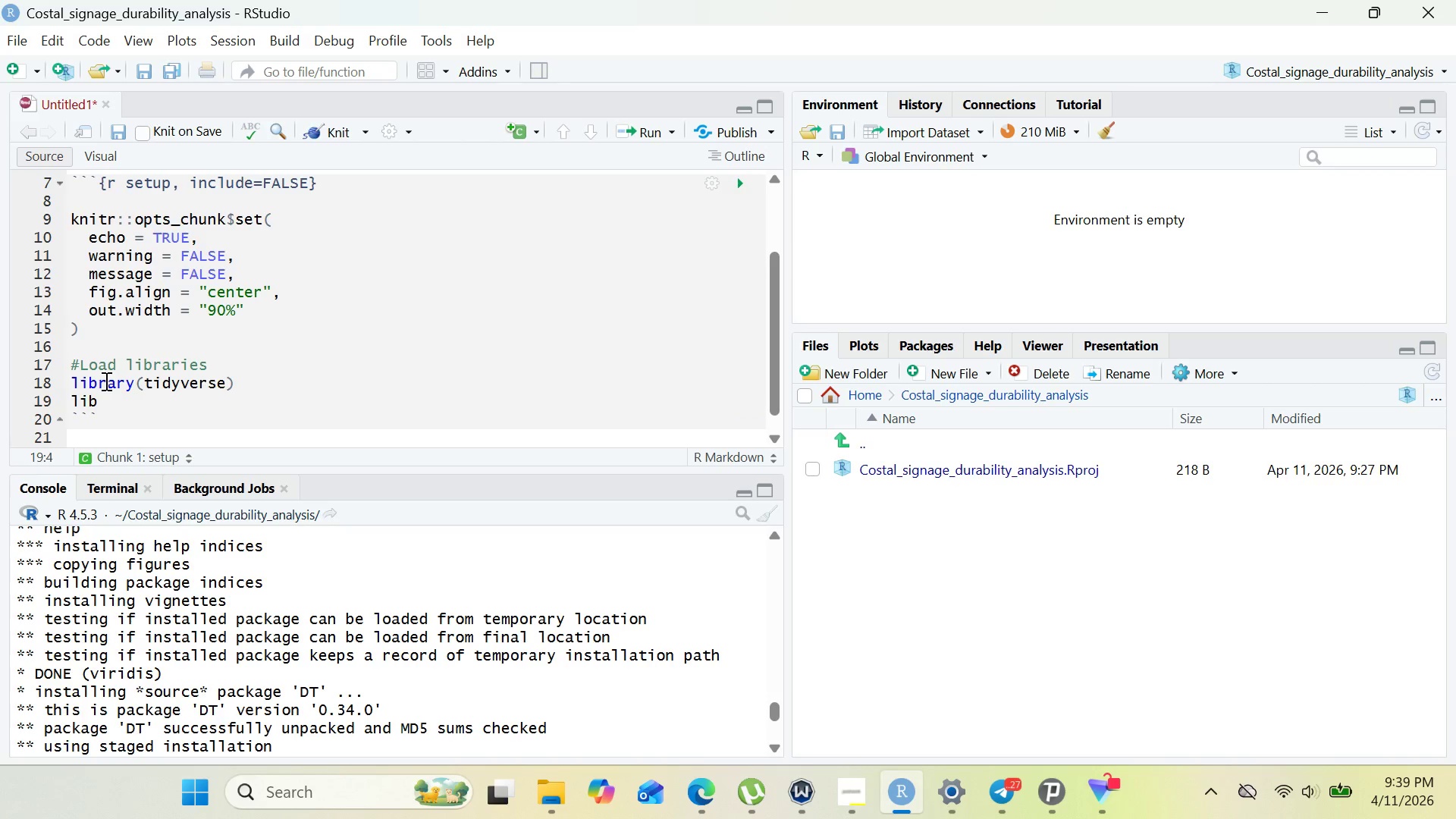 
type(ra)
 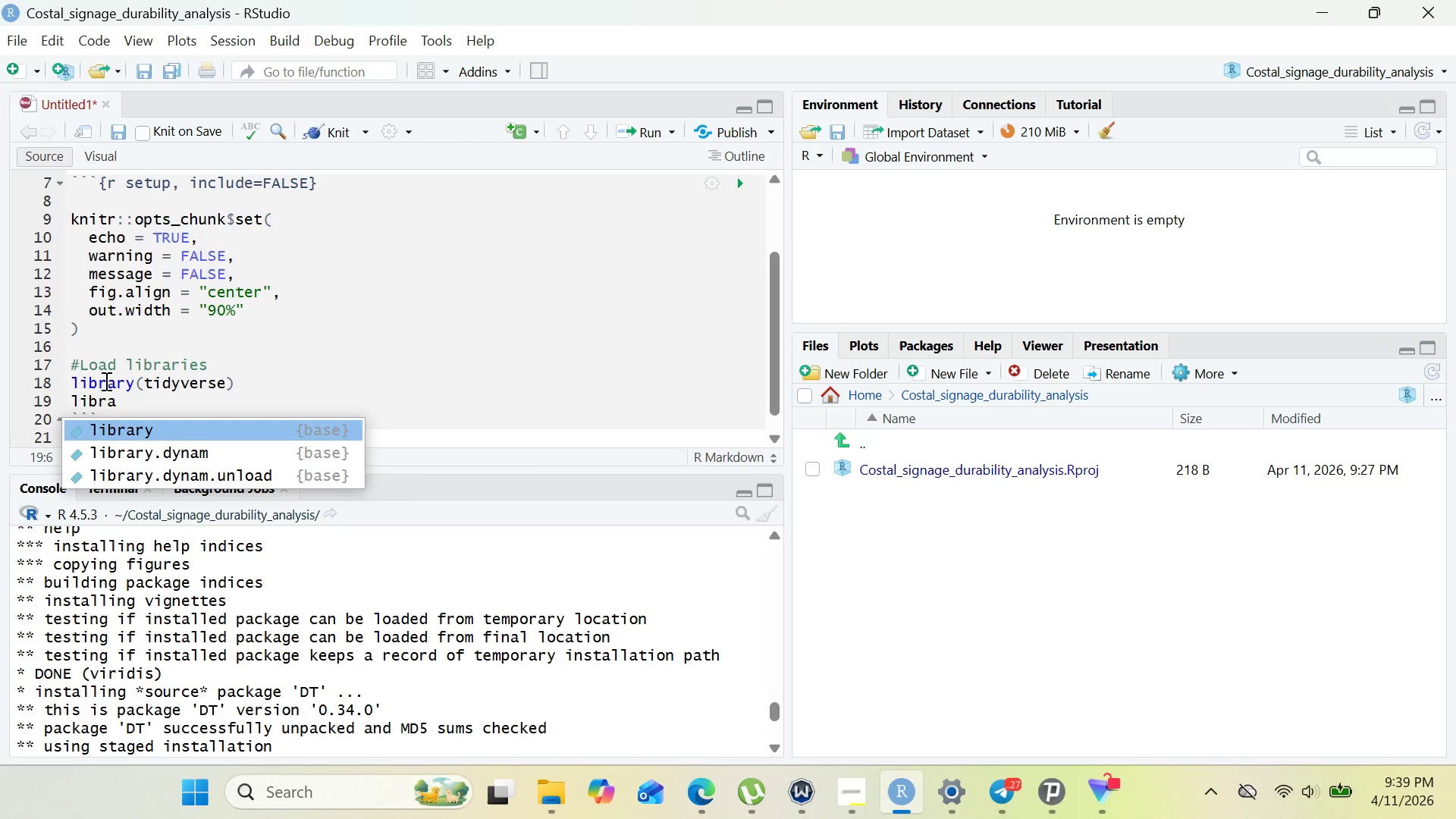 
key(Enter)
 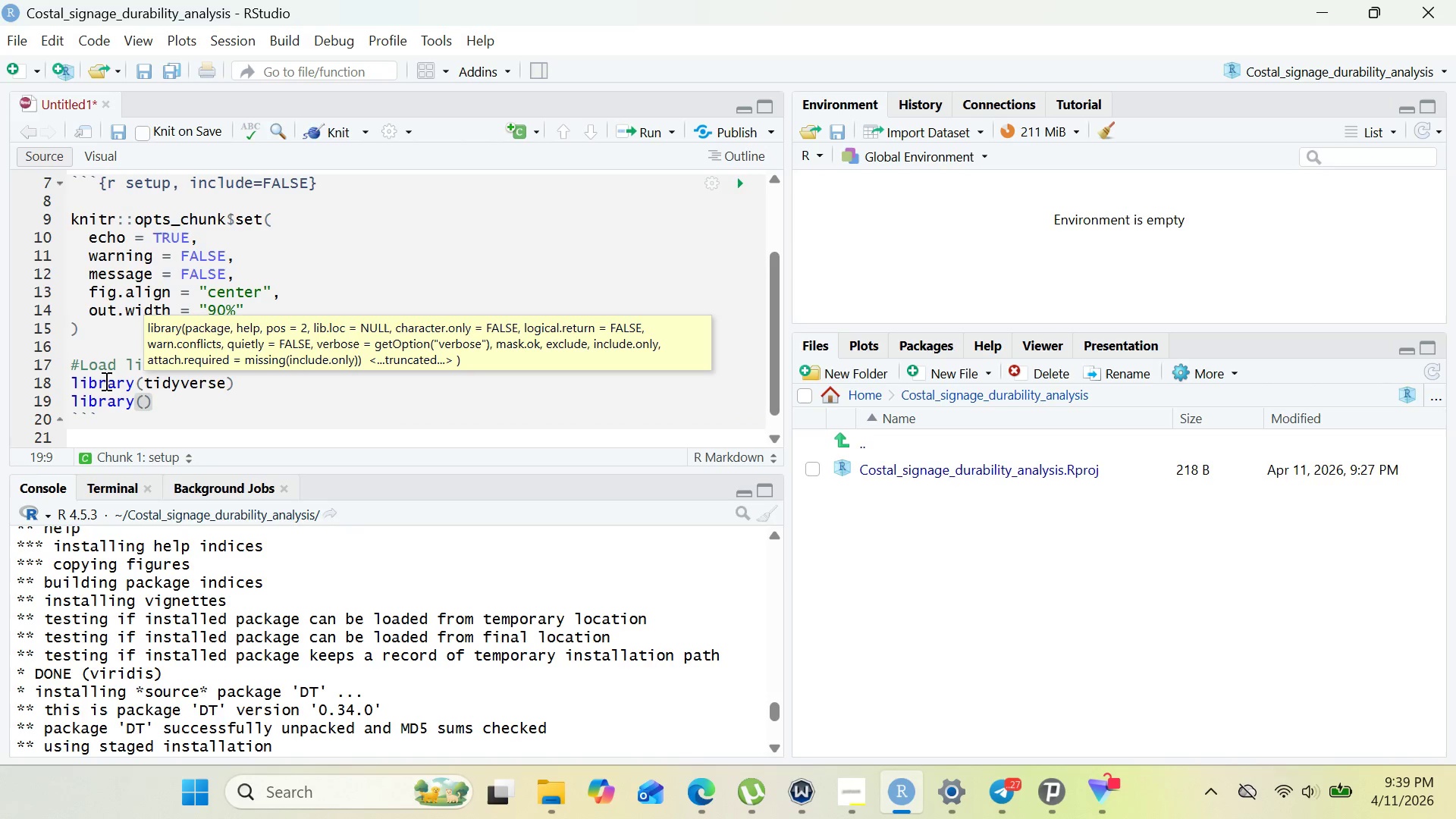 
key(ArrowRight)
 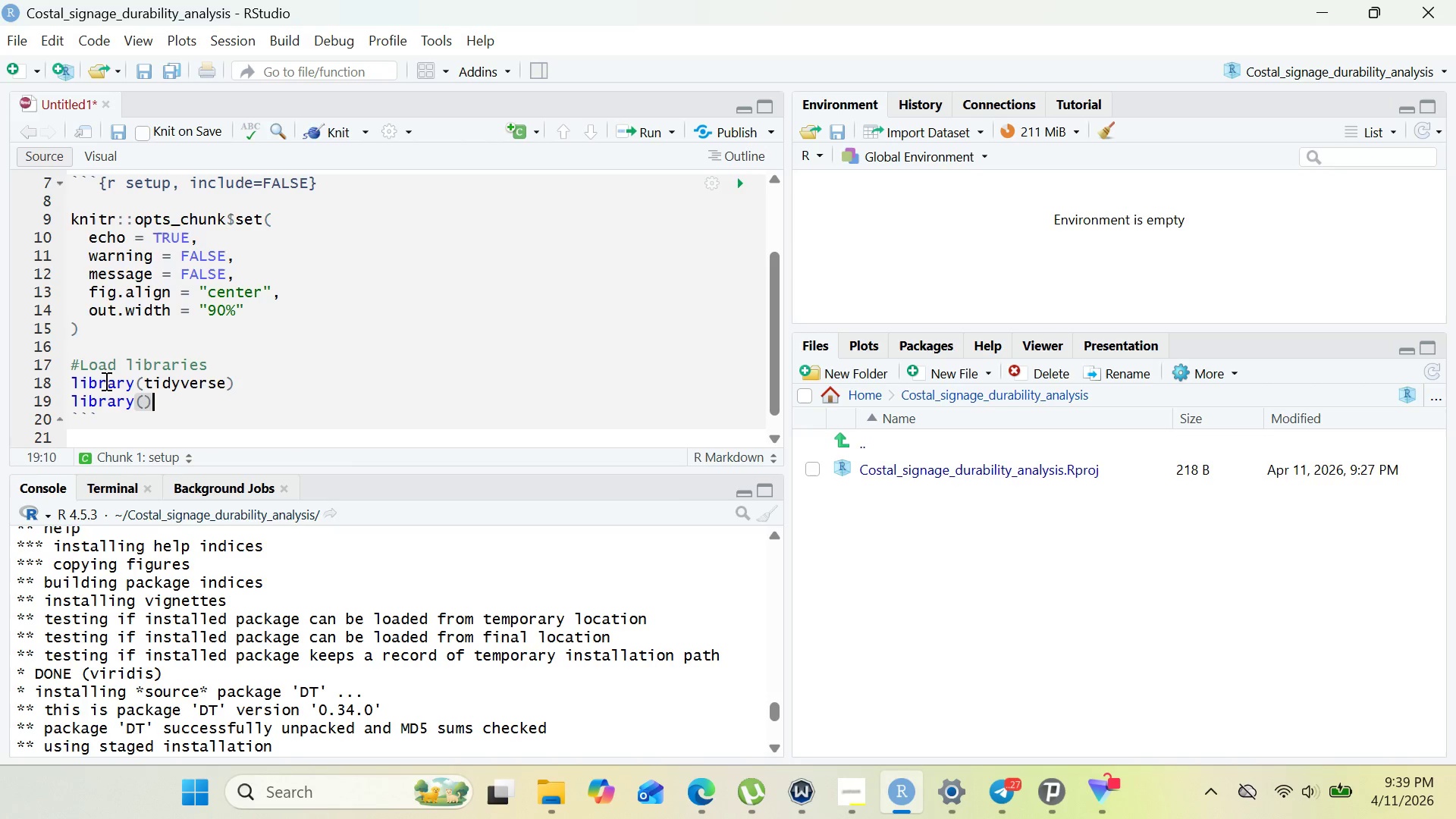 
key(ArrowLeft)
 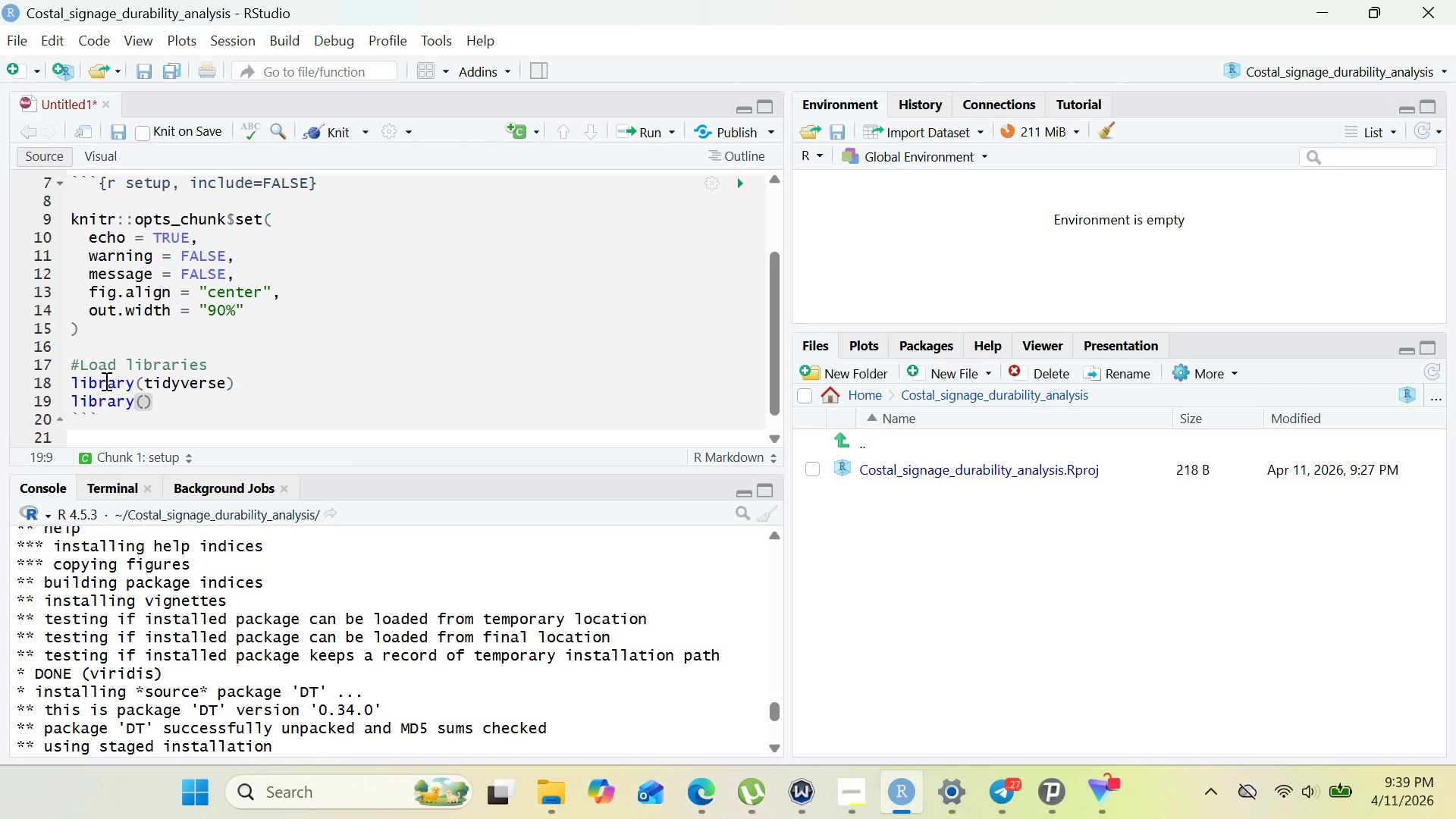 
type(lub)
 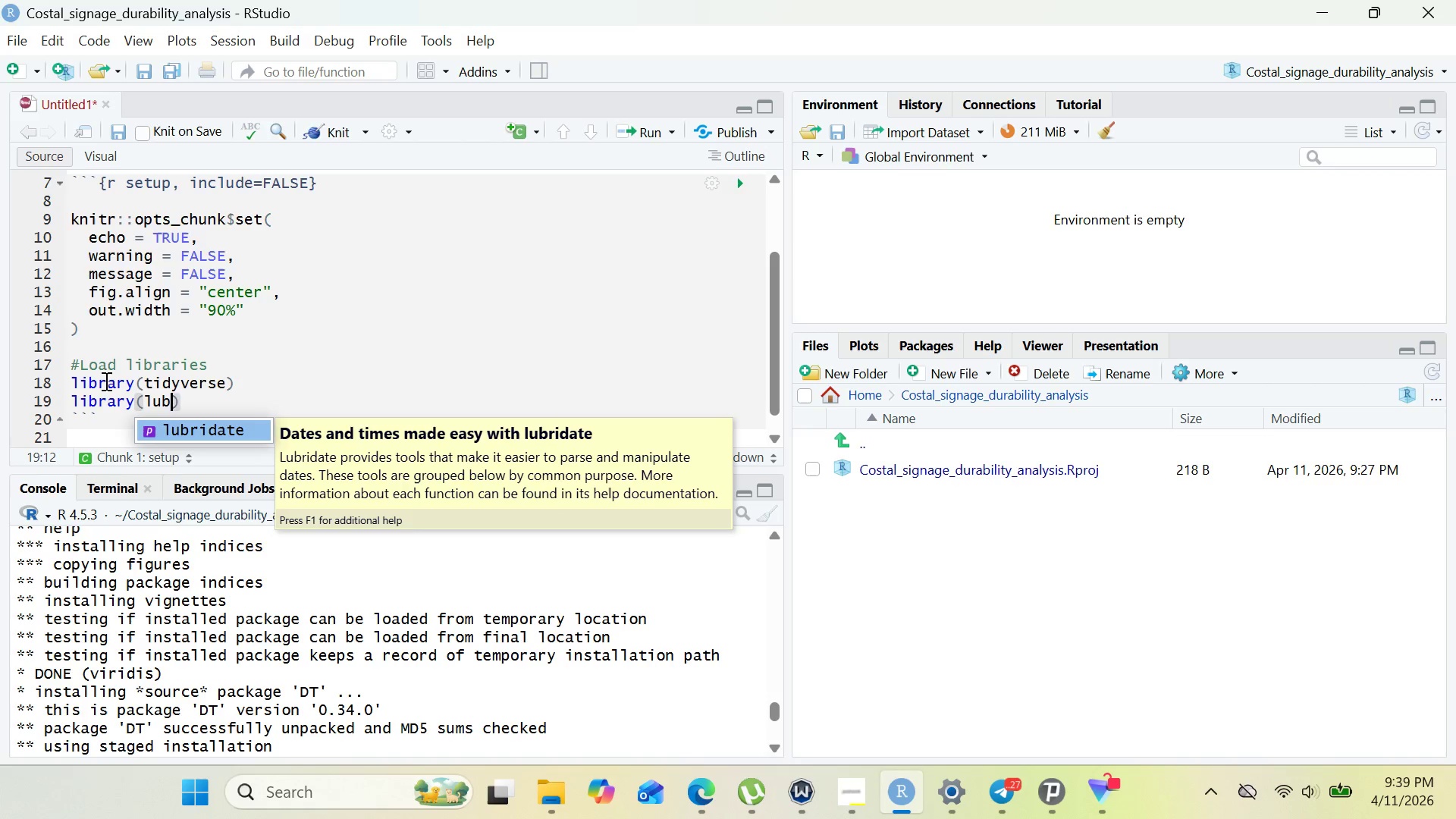 
key(Enter)
 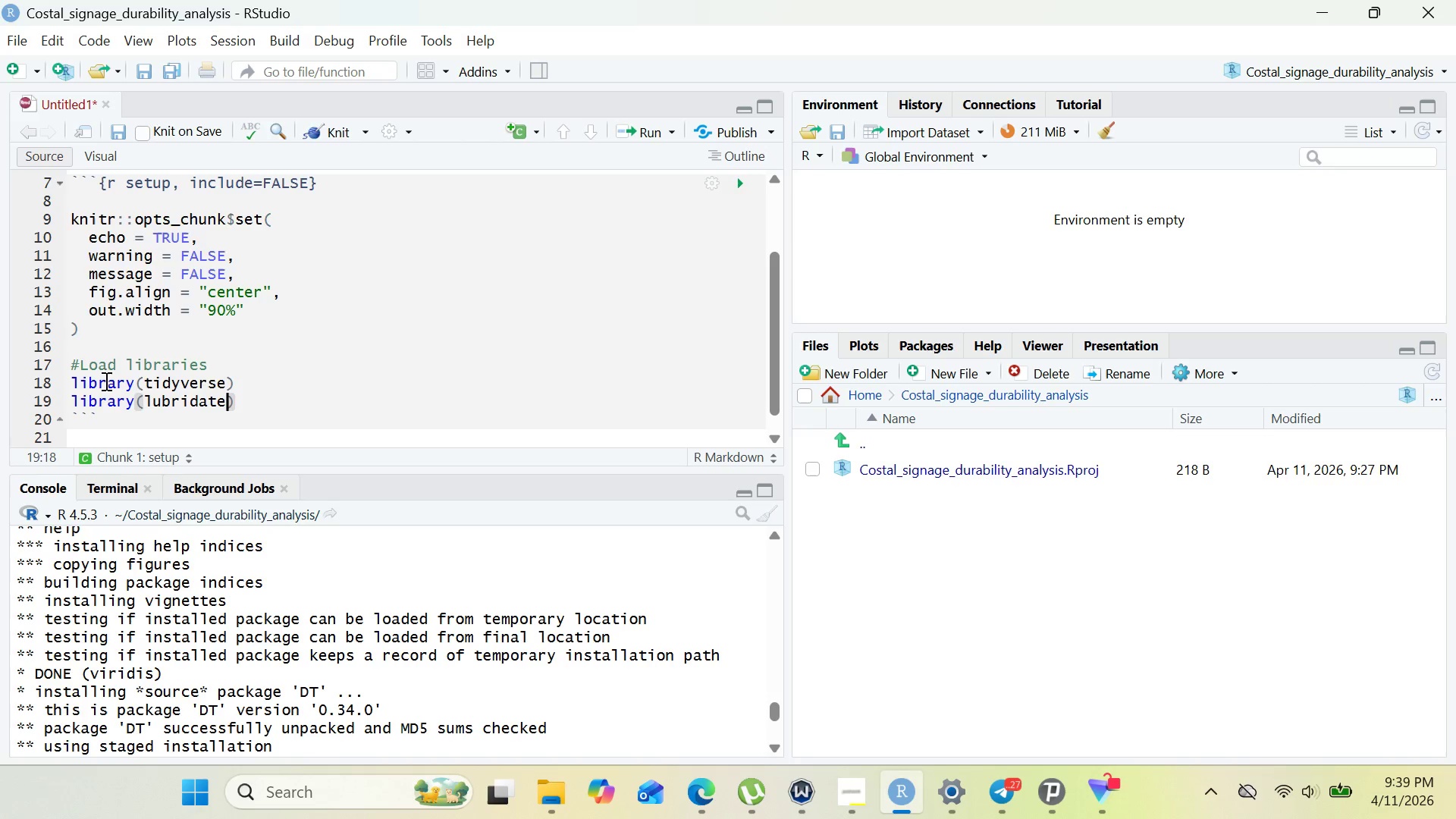 
key(ArrowRight)
 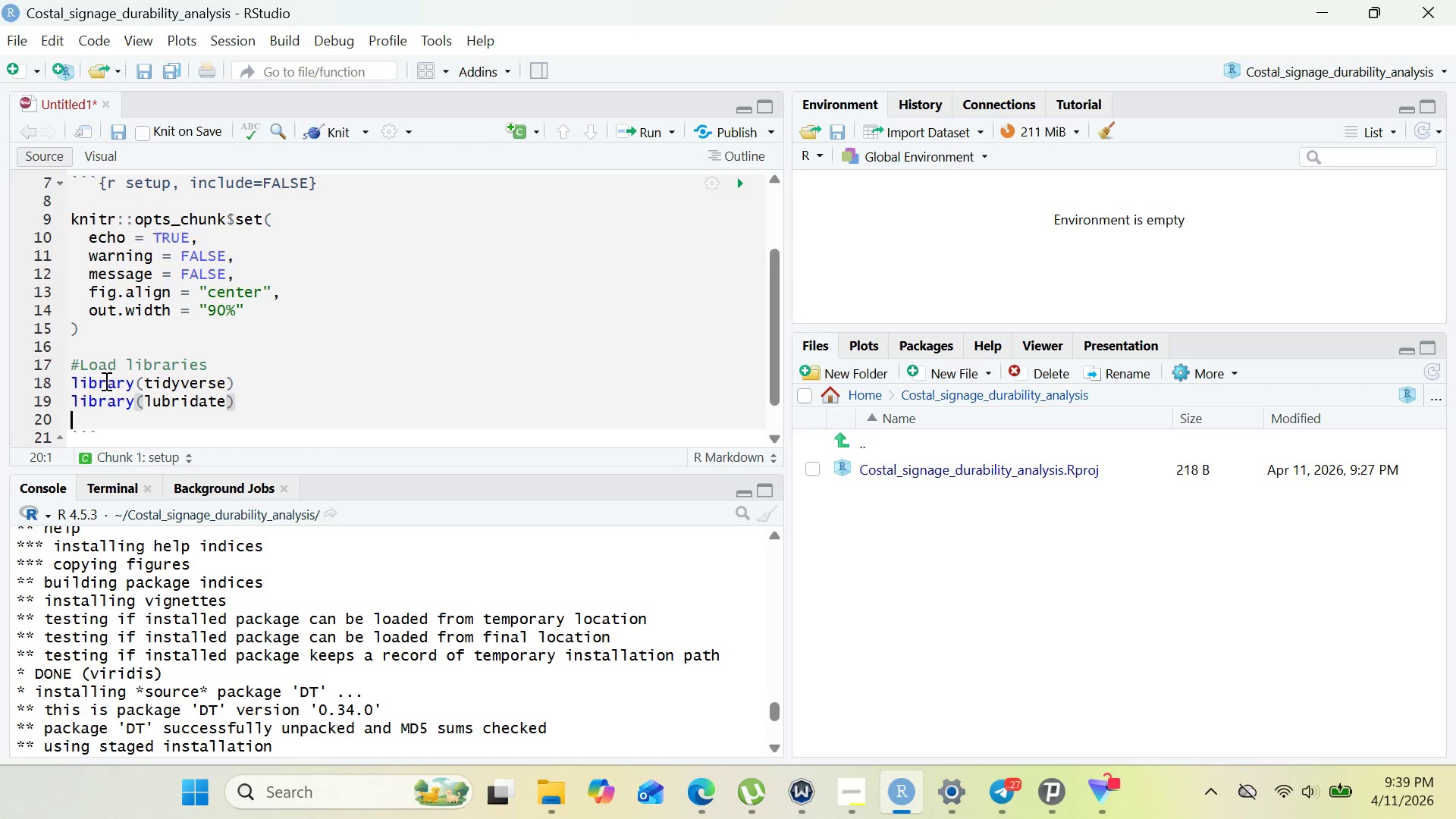 
key(Enter)
 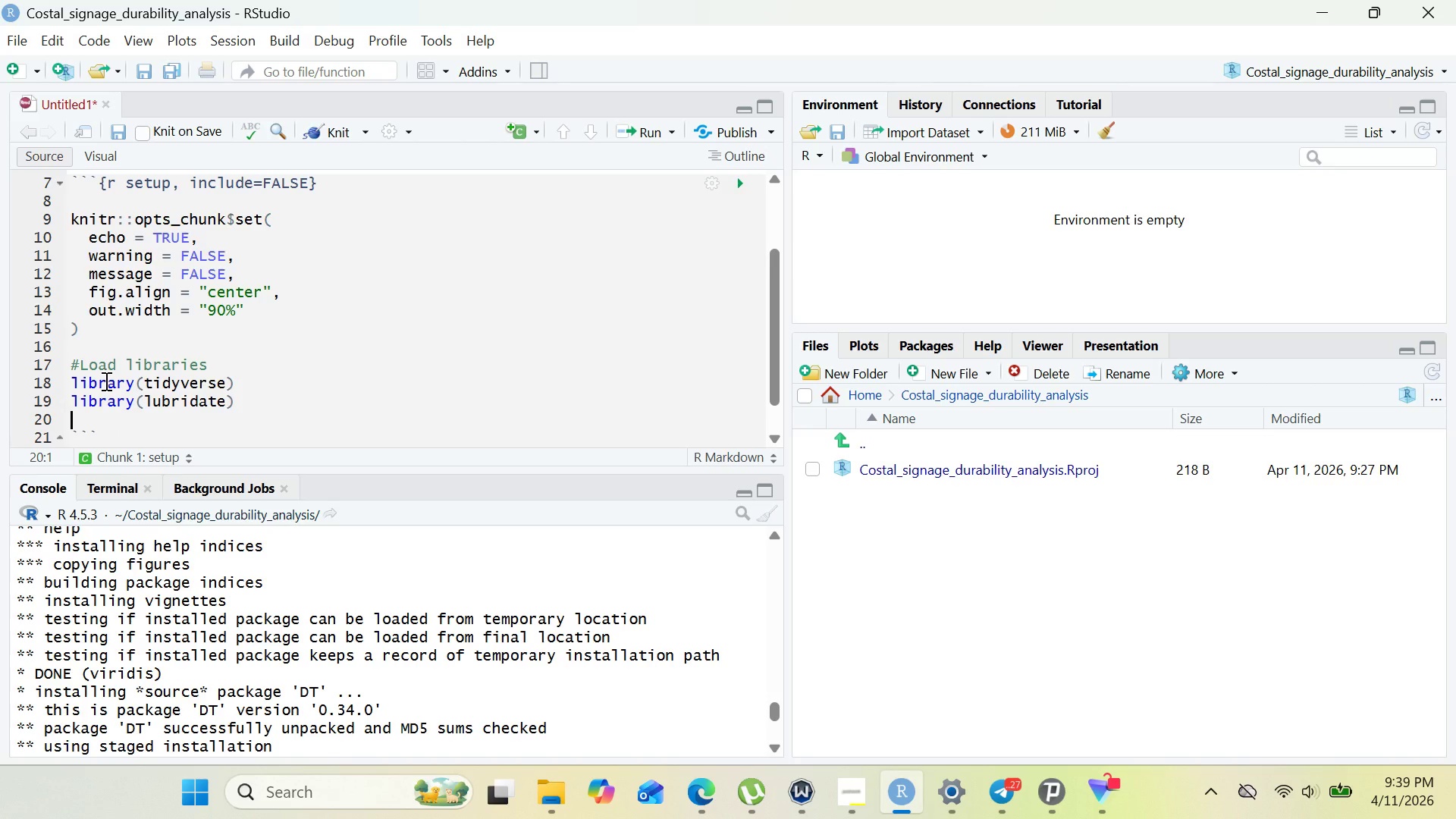 
hold_key(key=L, duration=0.31)
 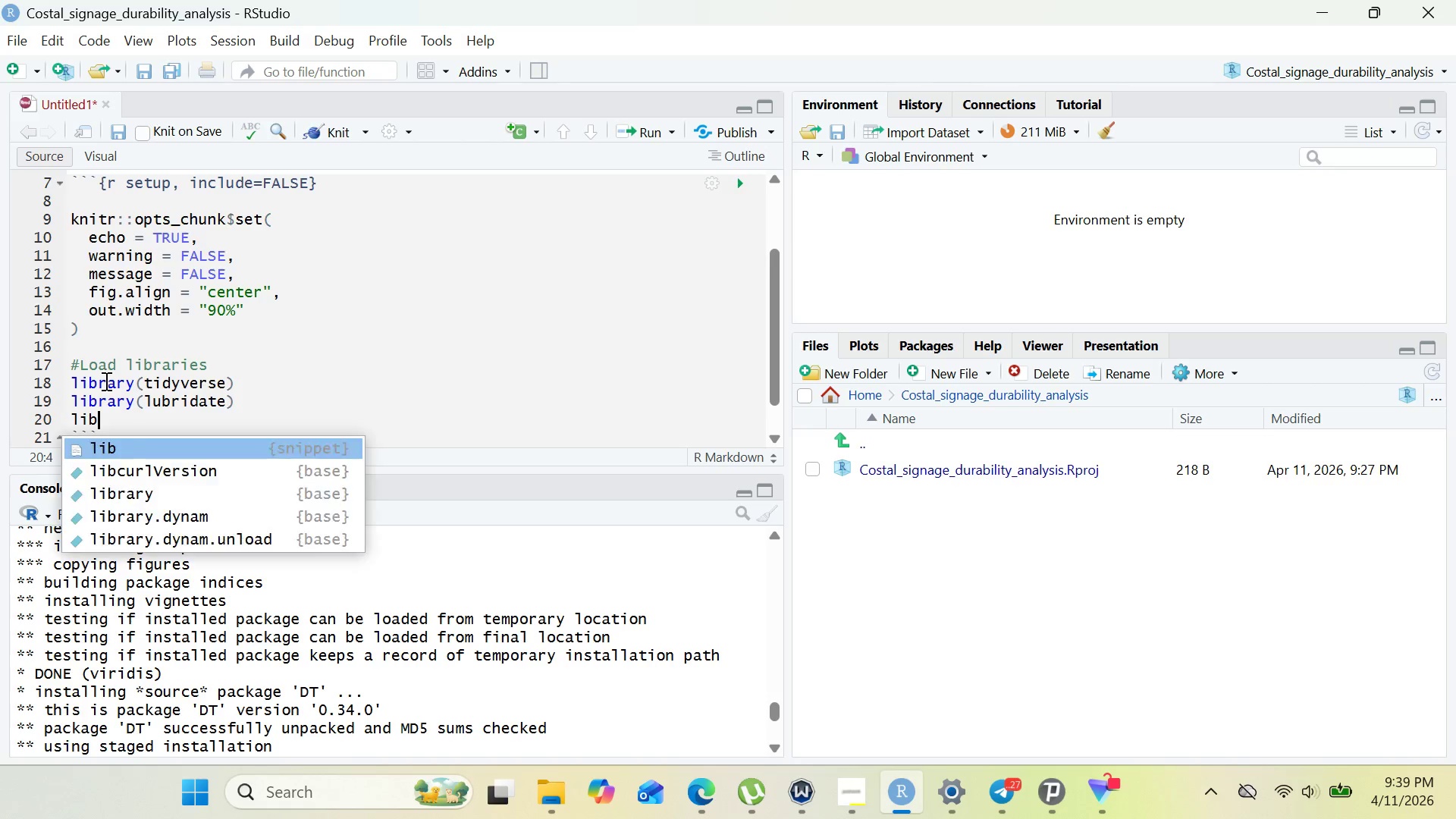 
type(ibrar)
 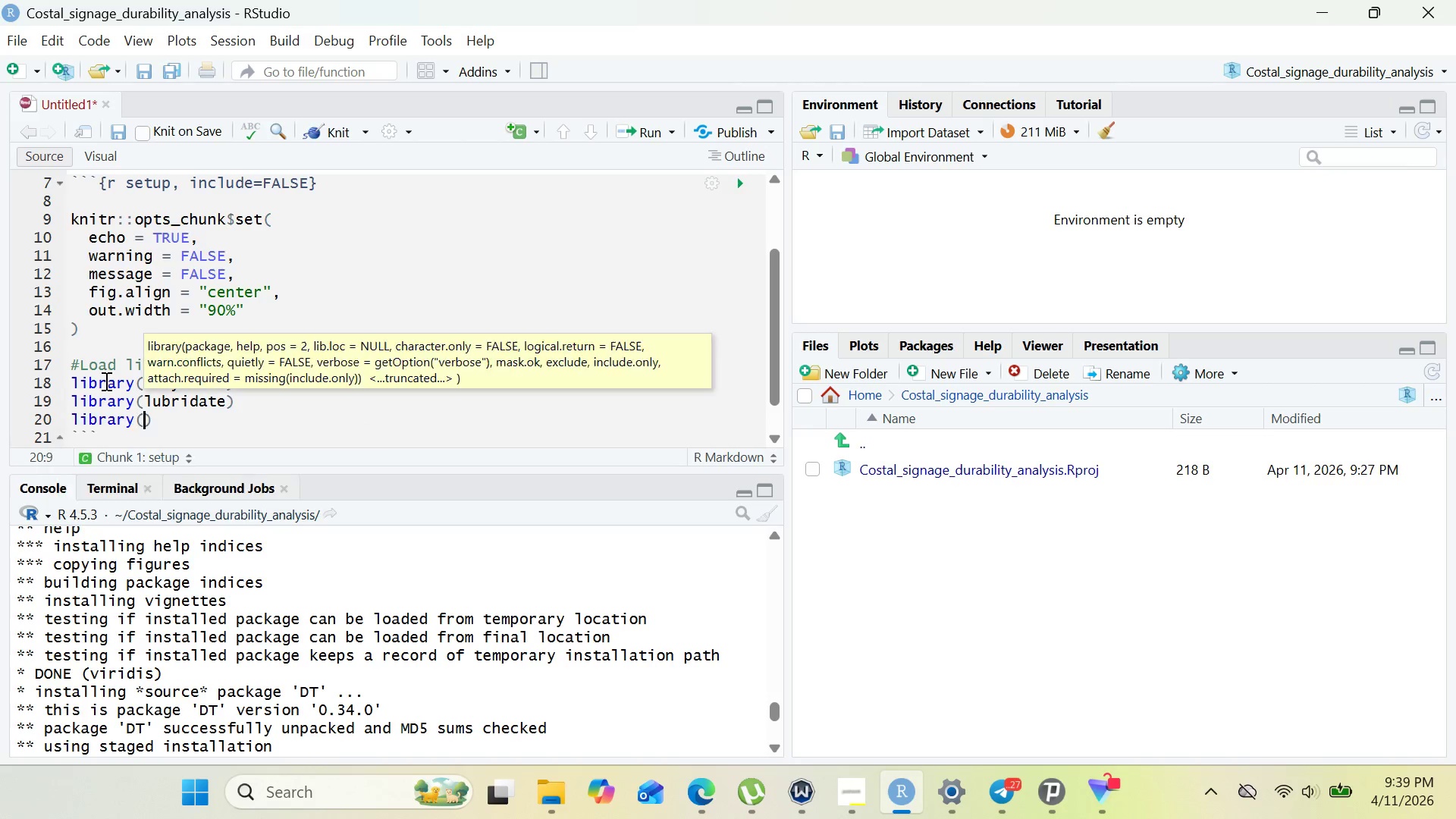 
key(Enter)
 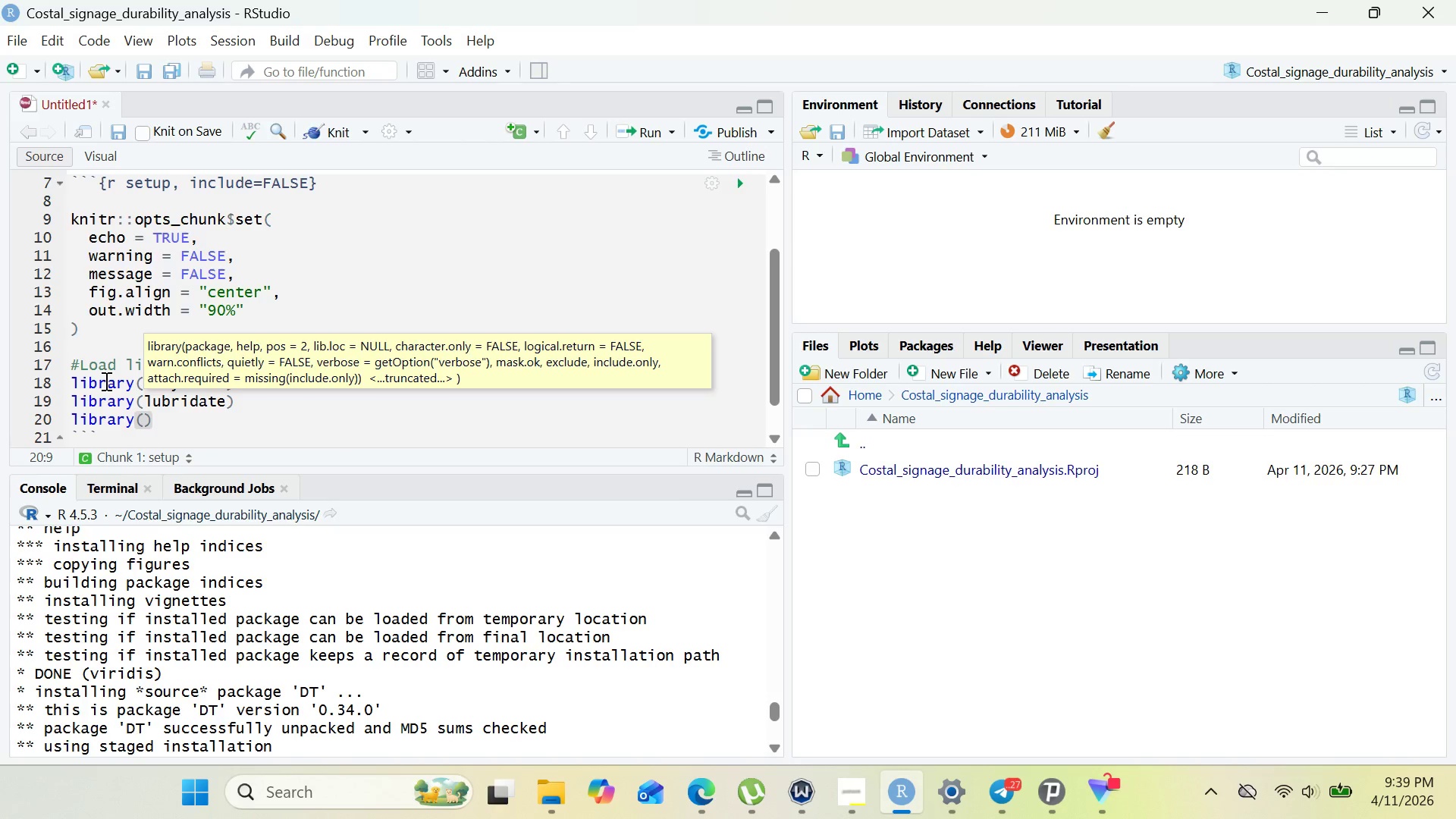 
type(ggplot)
 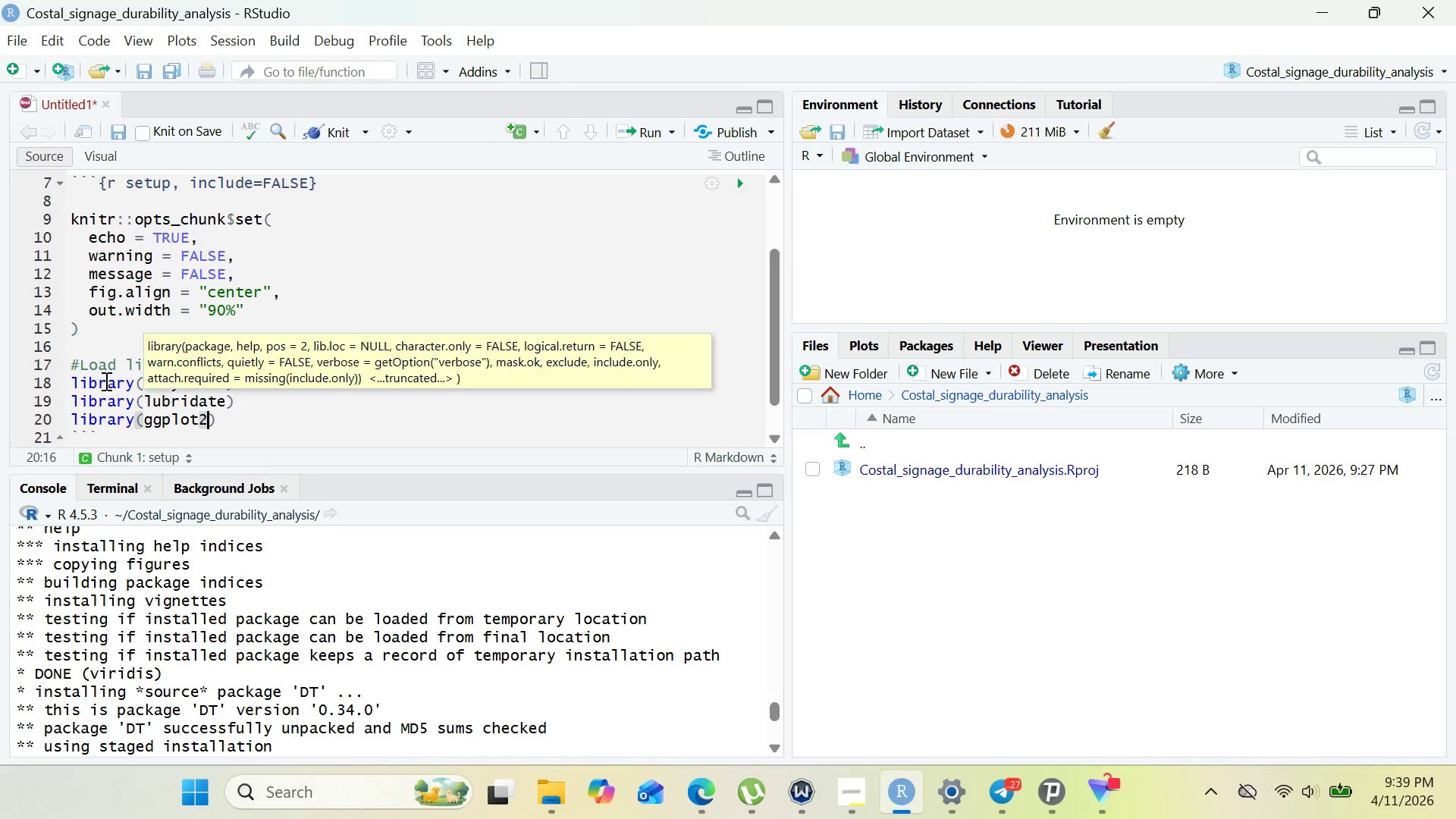 
key(Enter)
 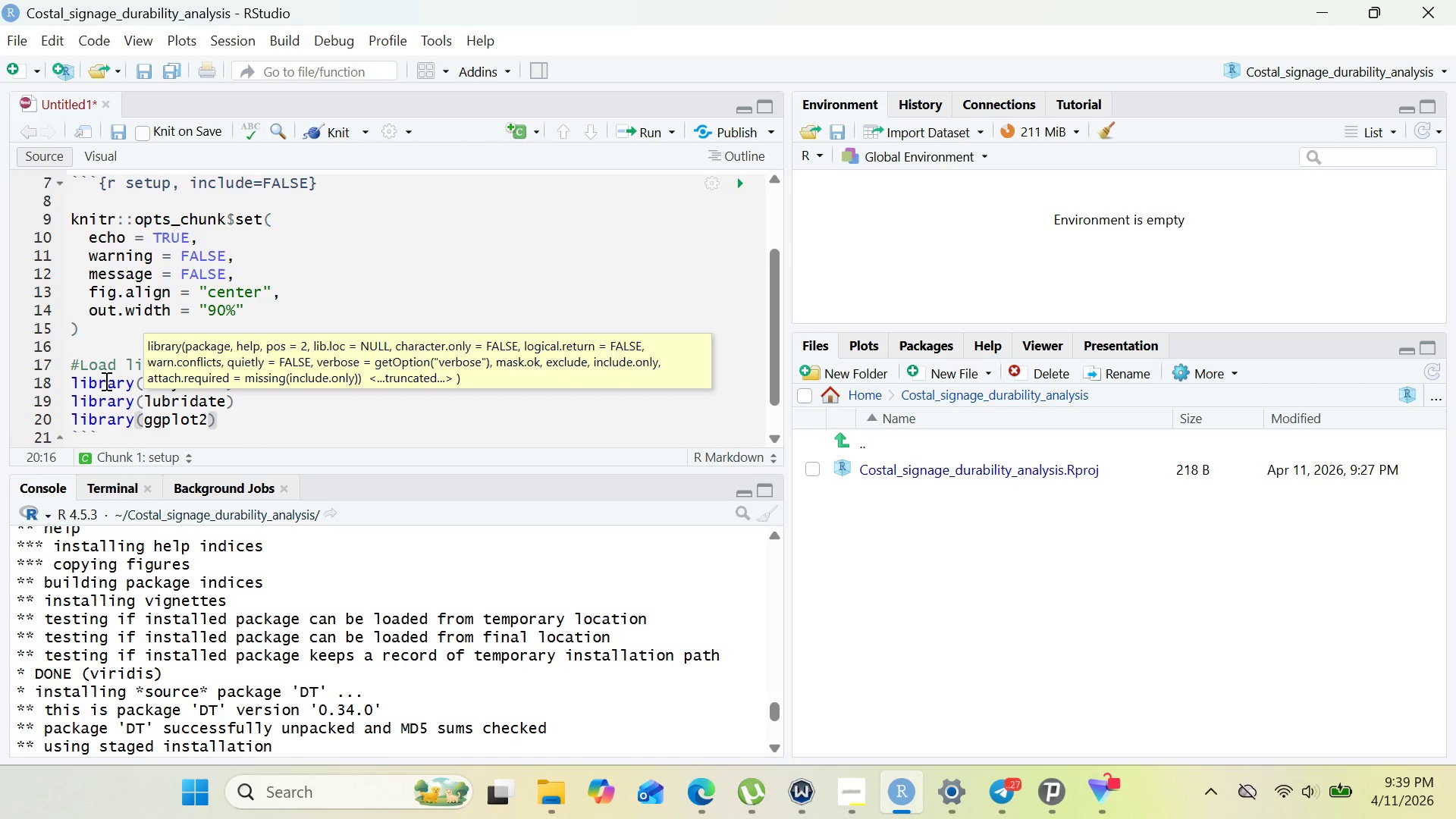 
key(ArrowRight)
 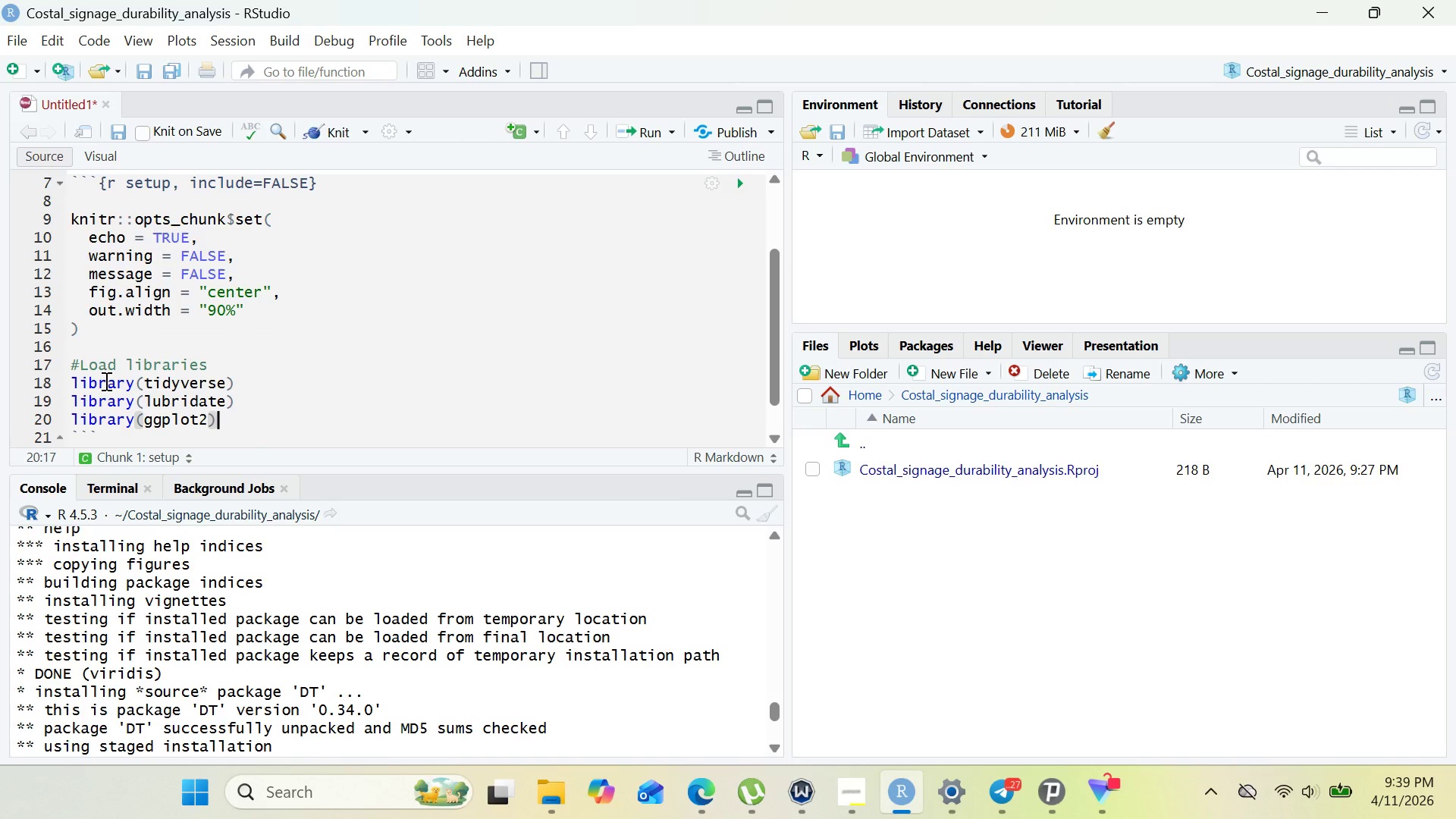 
key(Shift+ShiftRight)
 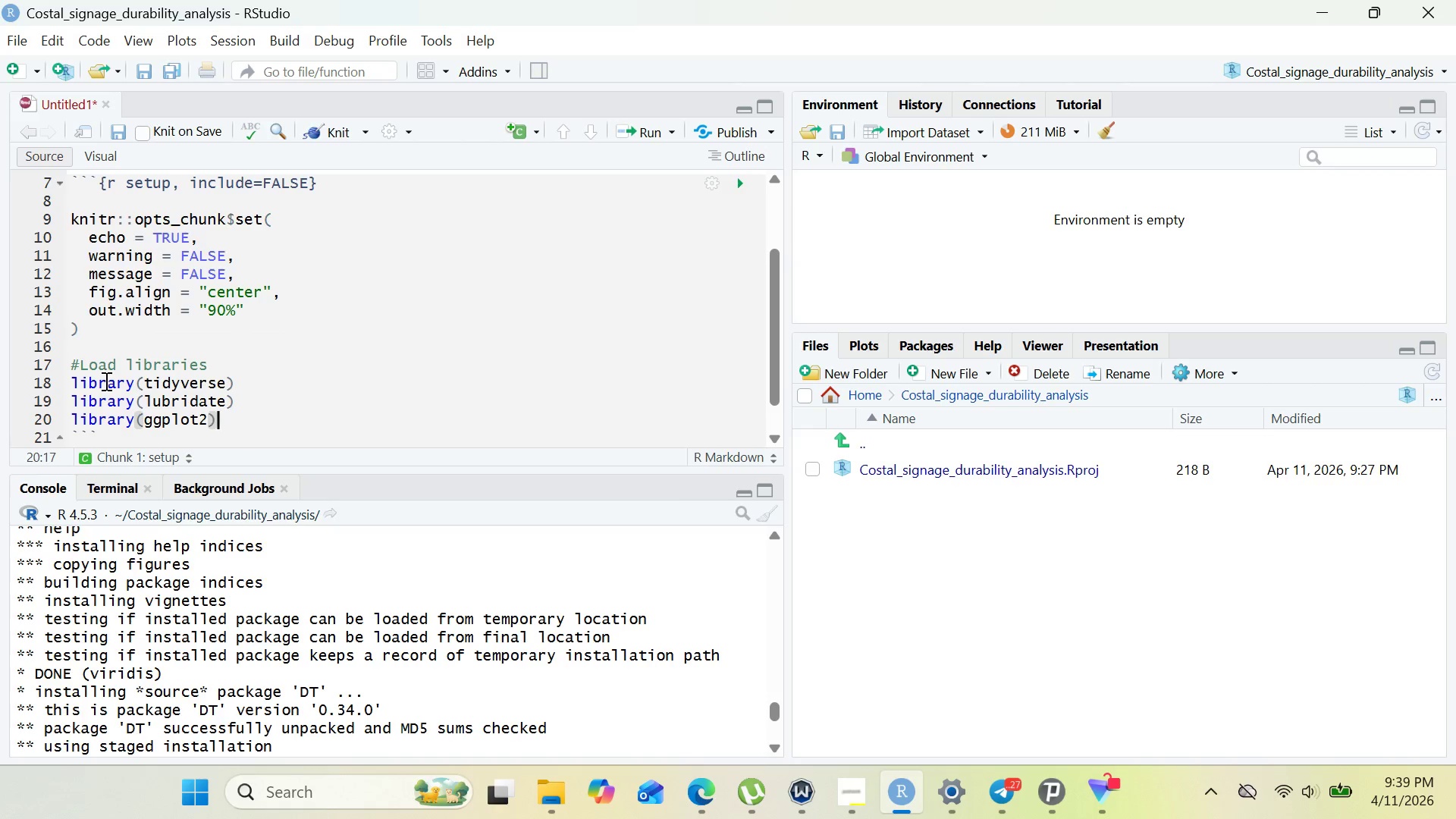 
key(Enter)
 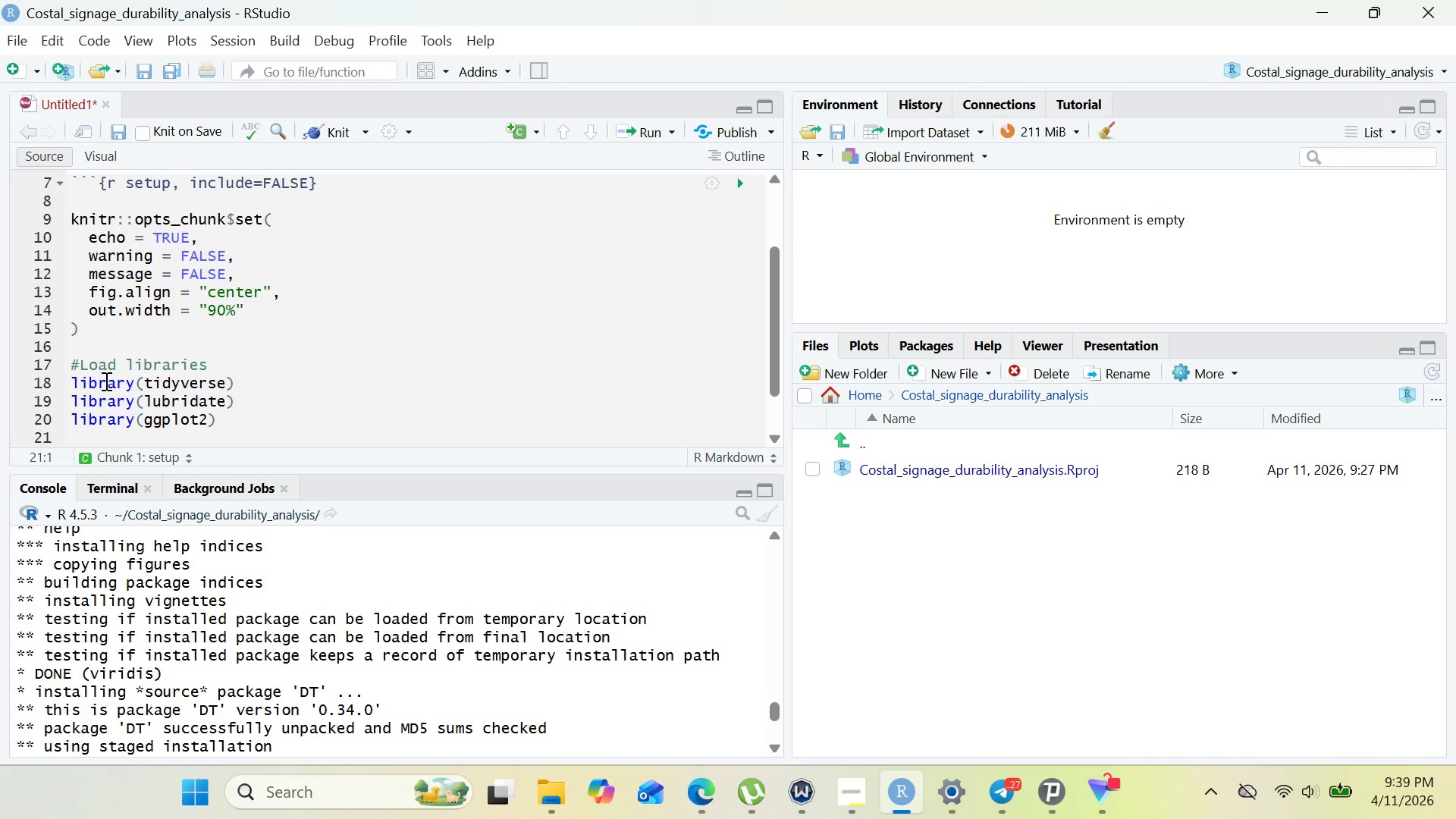 
type(library)
 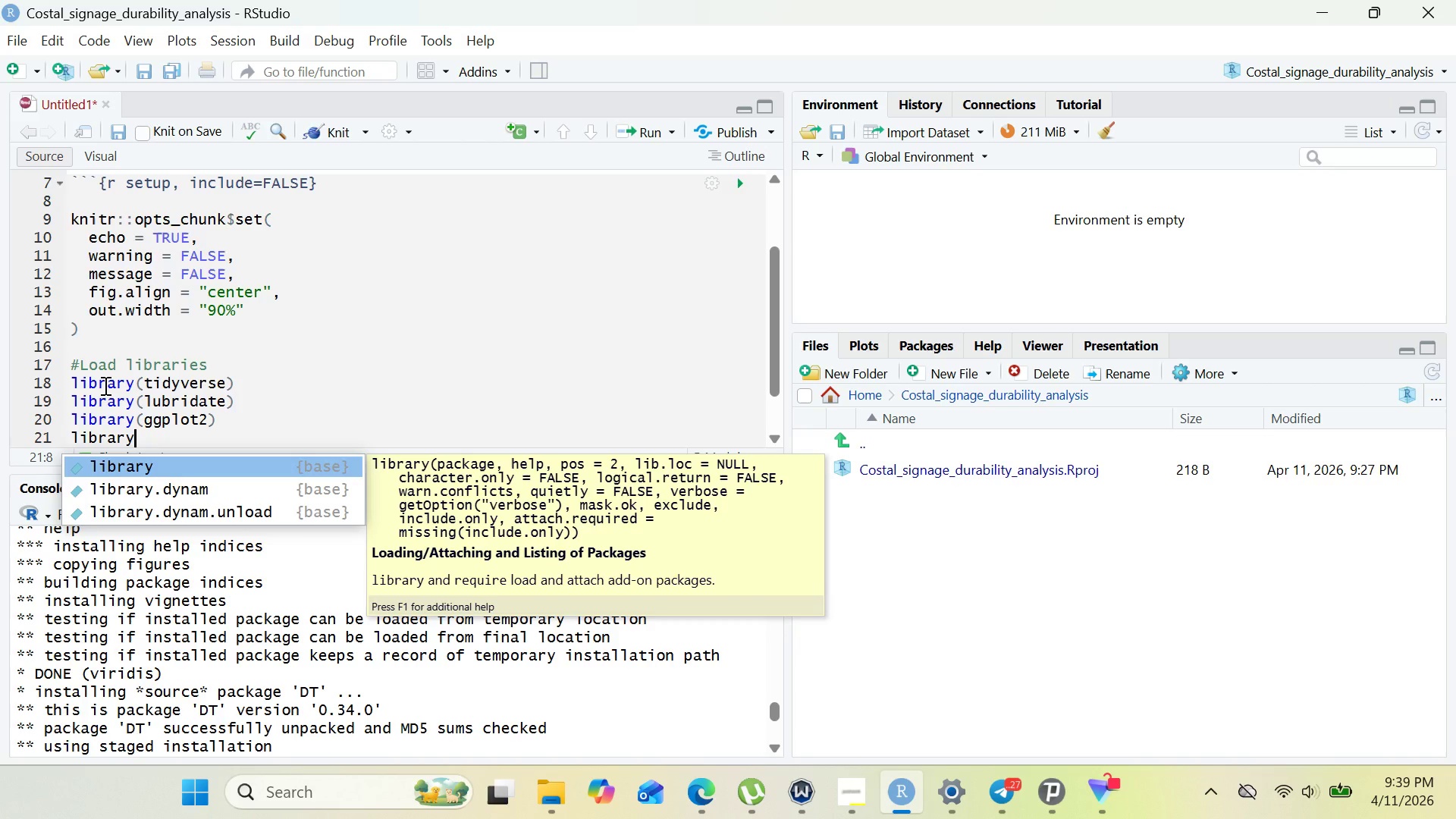 
key(Enter)
 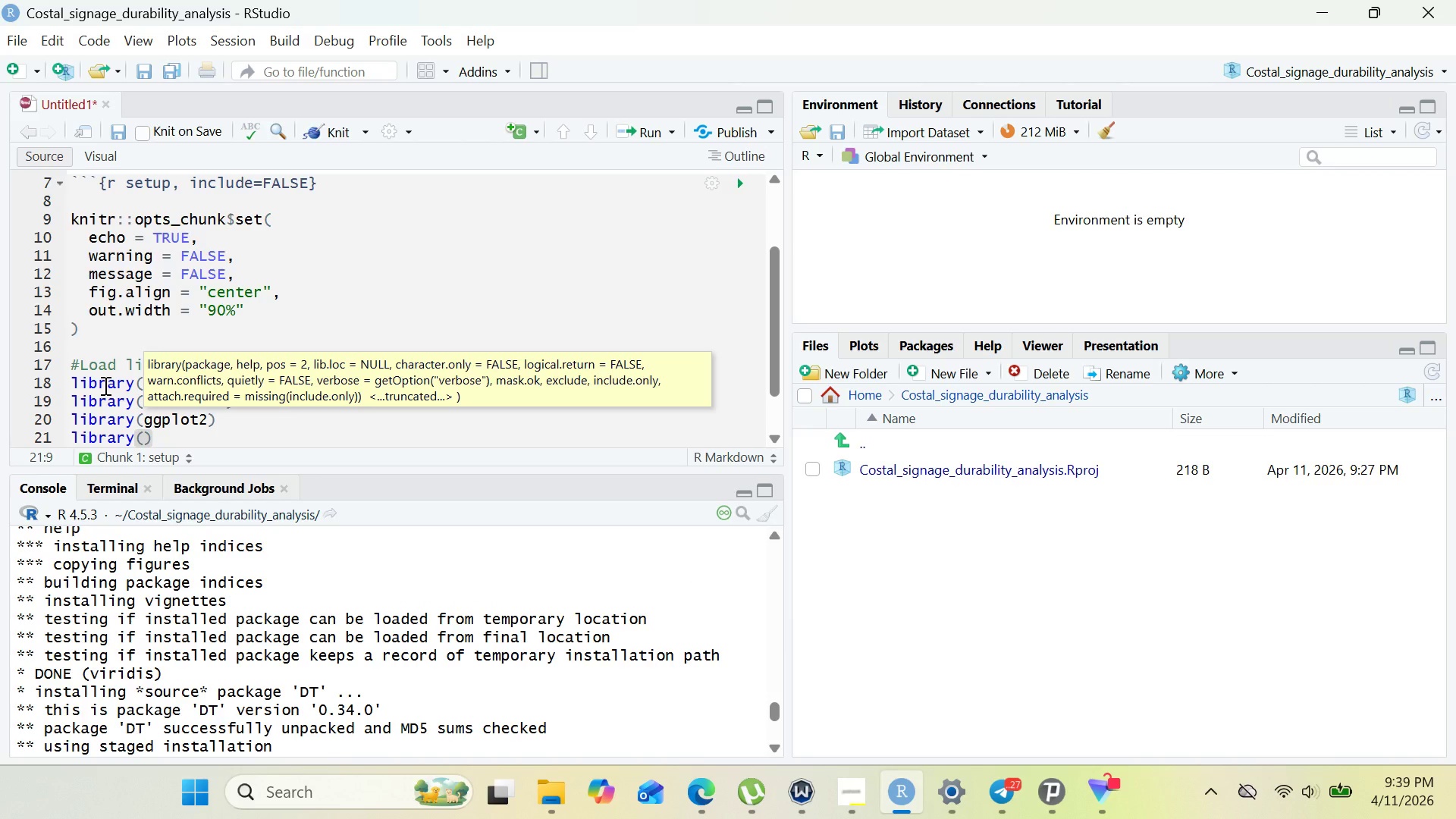 
type(plotly)
 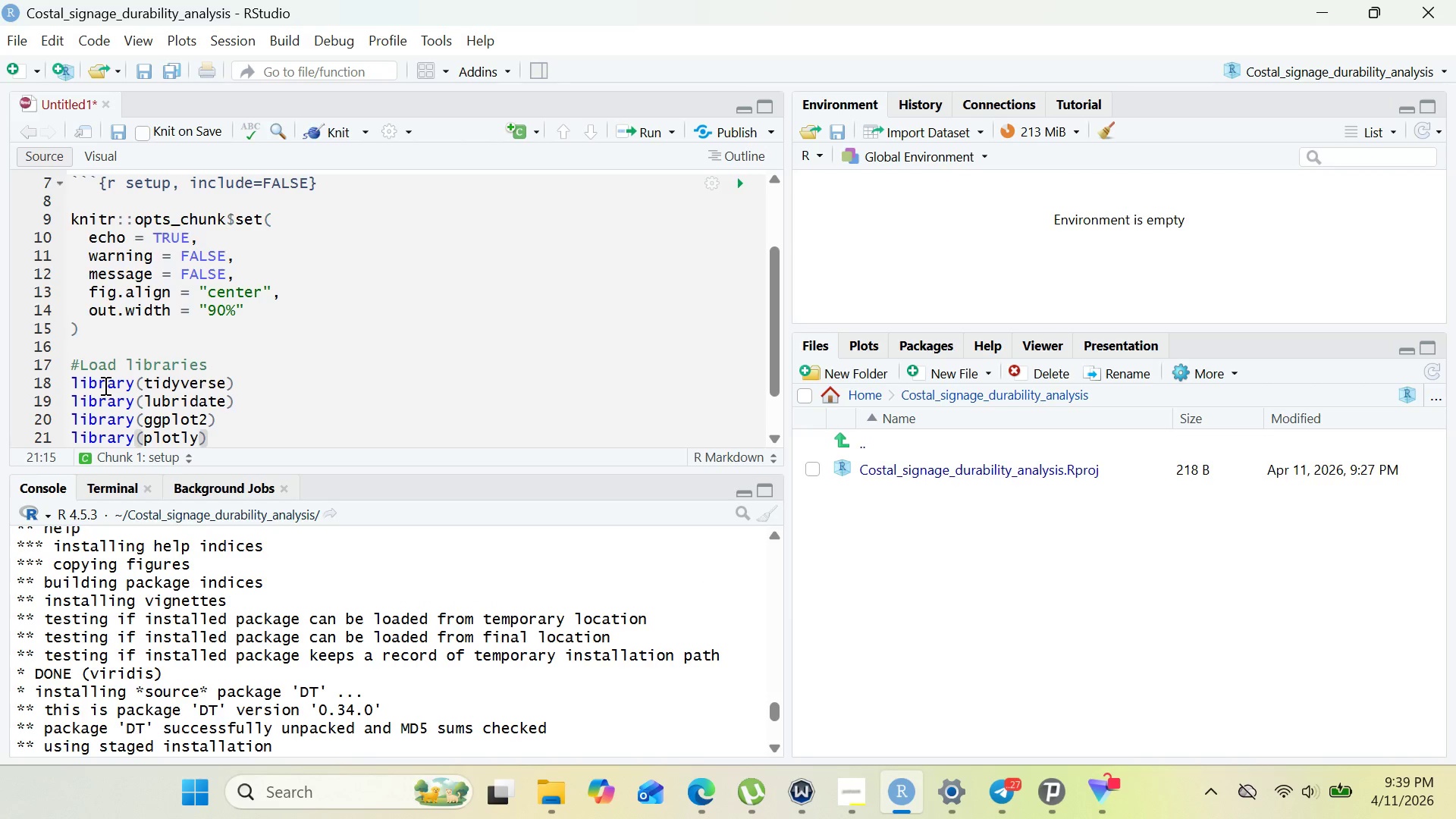 
key(ArrowRight)
 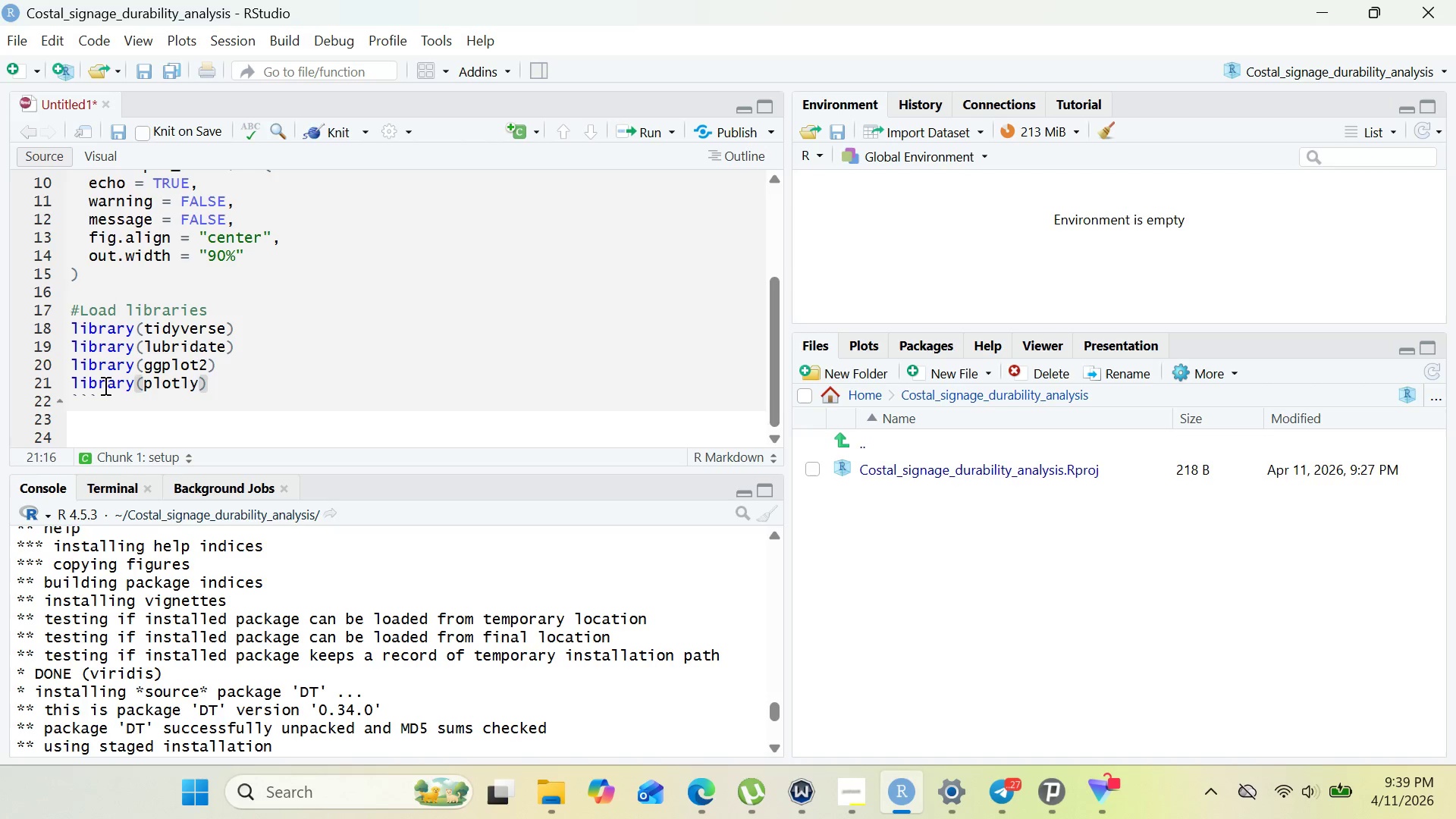 
key(Enter)
 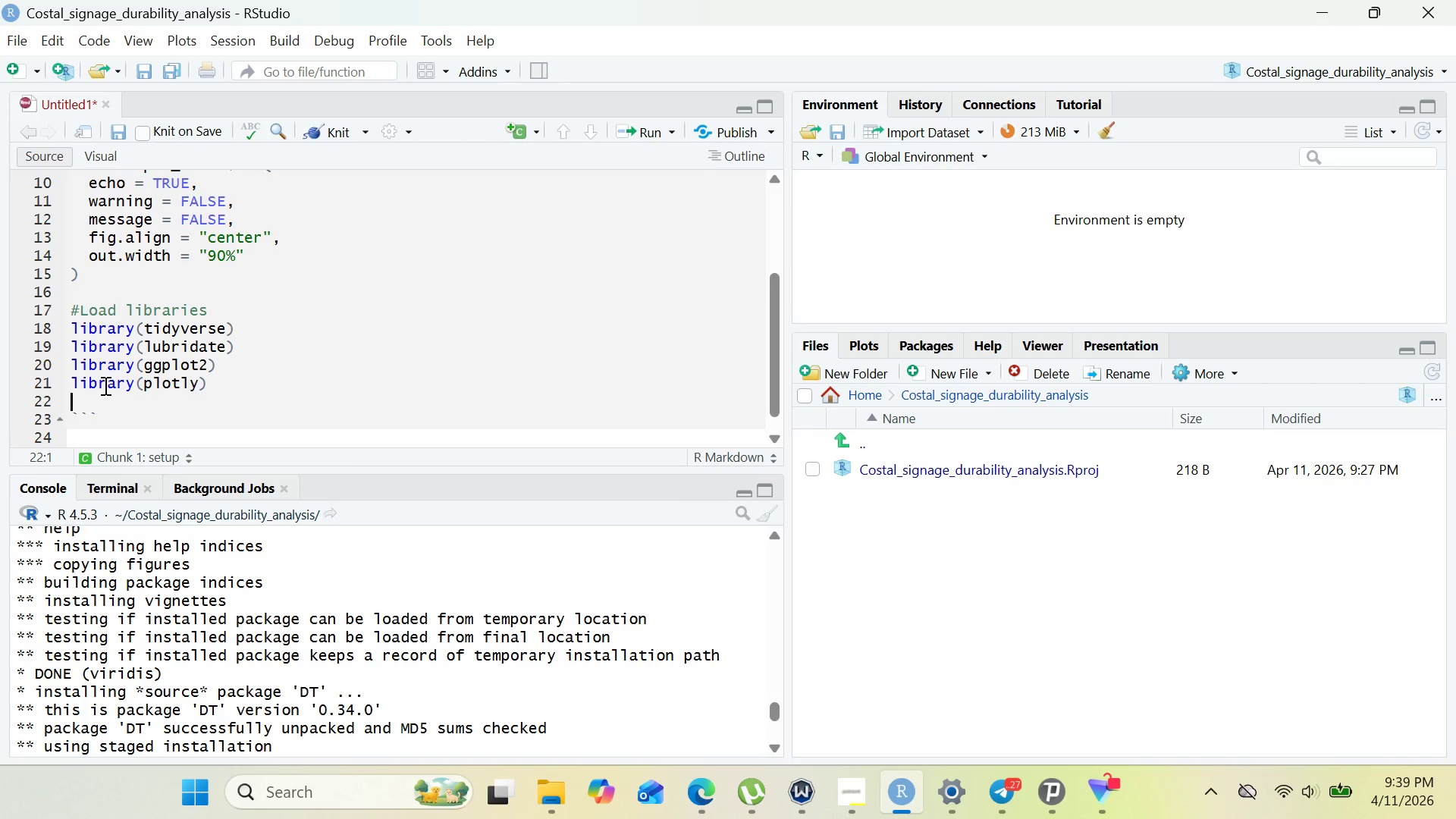 
type(librar)
 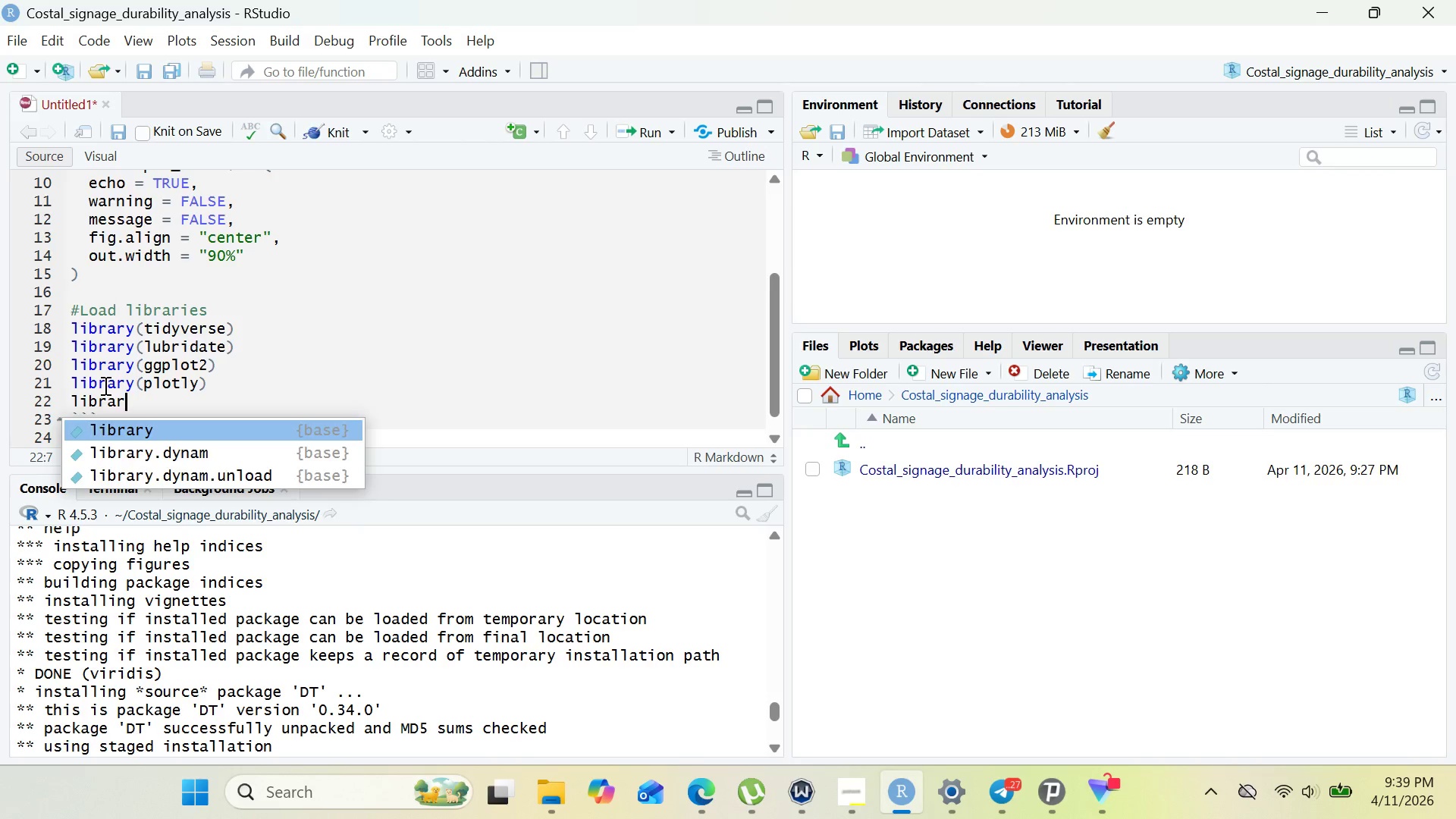 
key(Enter)
 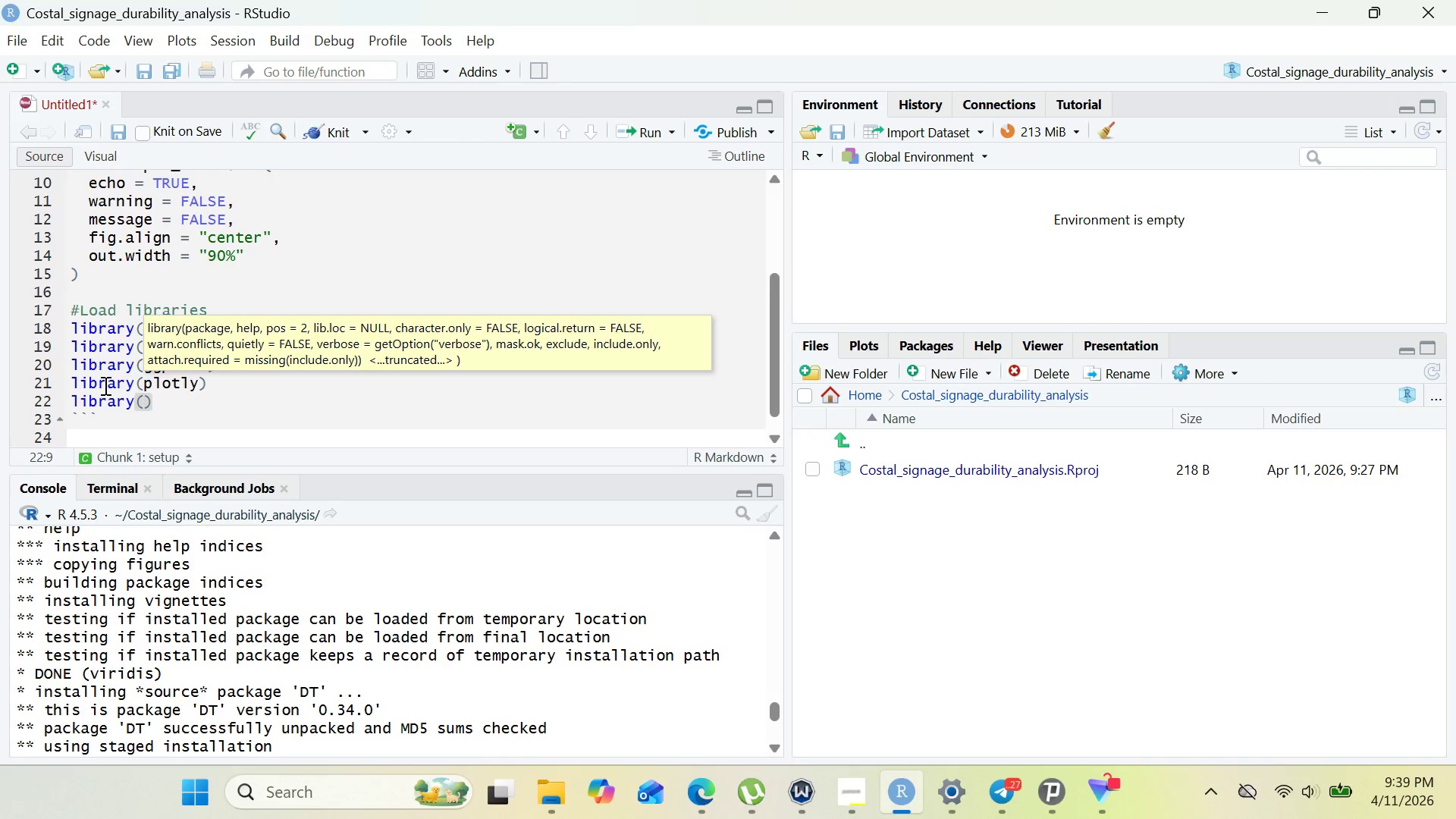 
type(scale)
 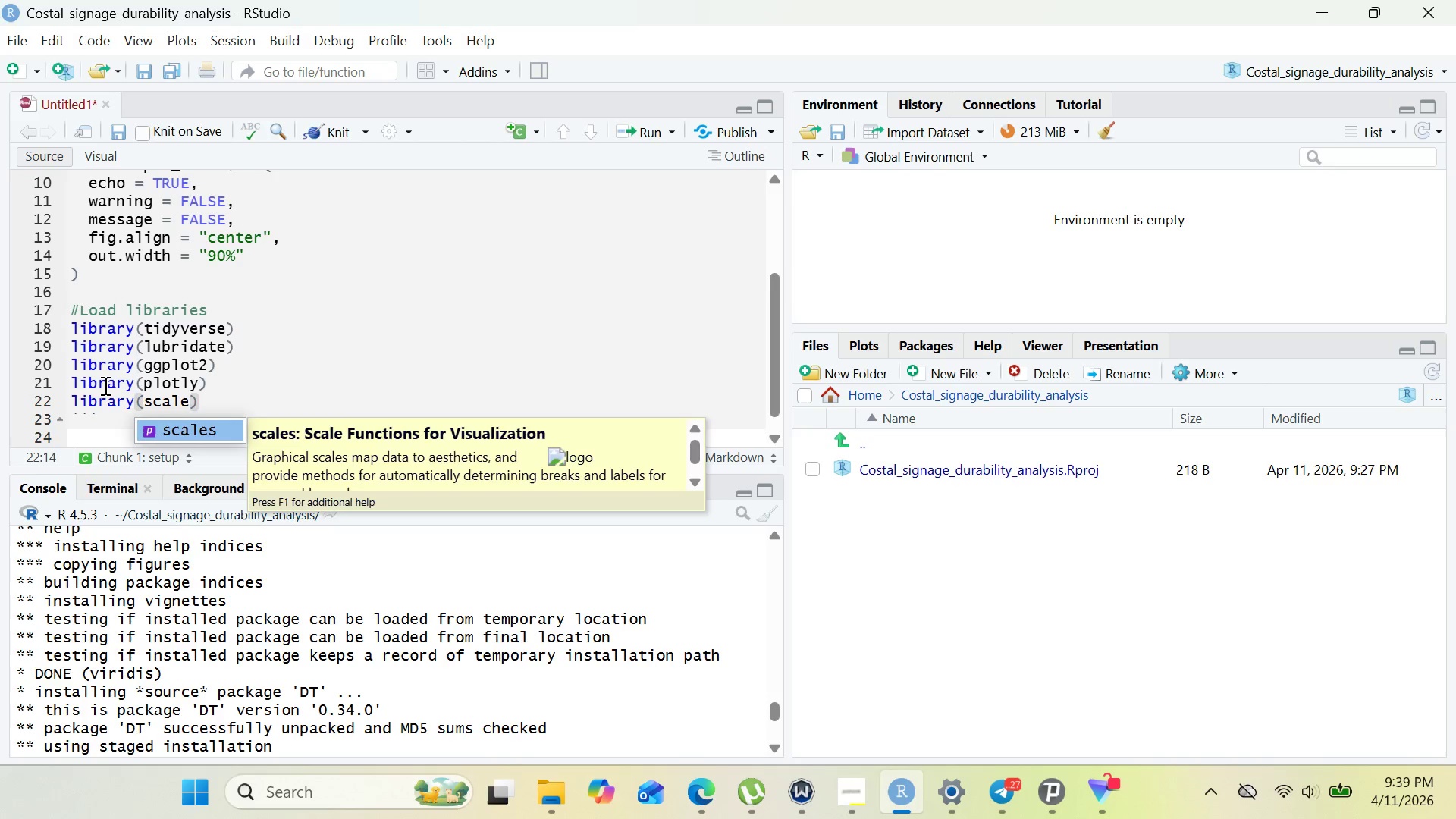 
key(Enter)
 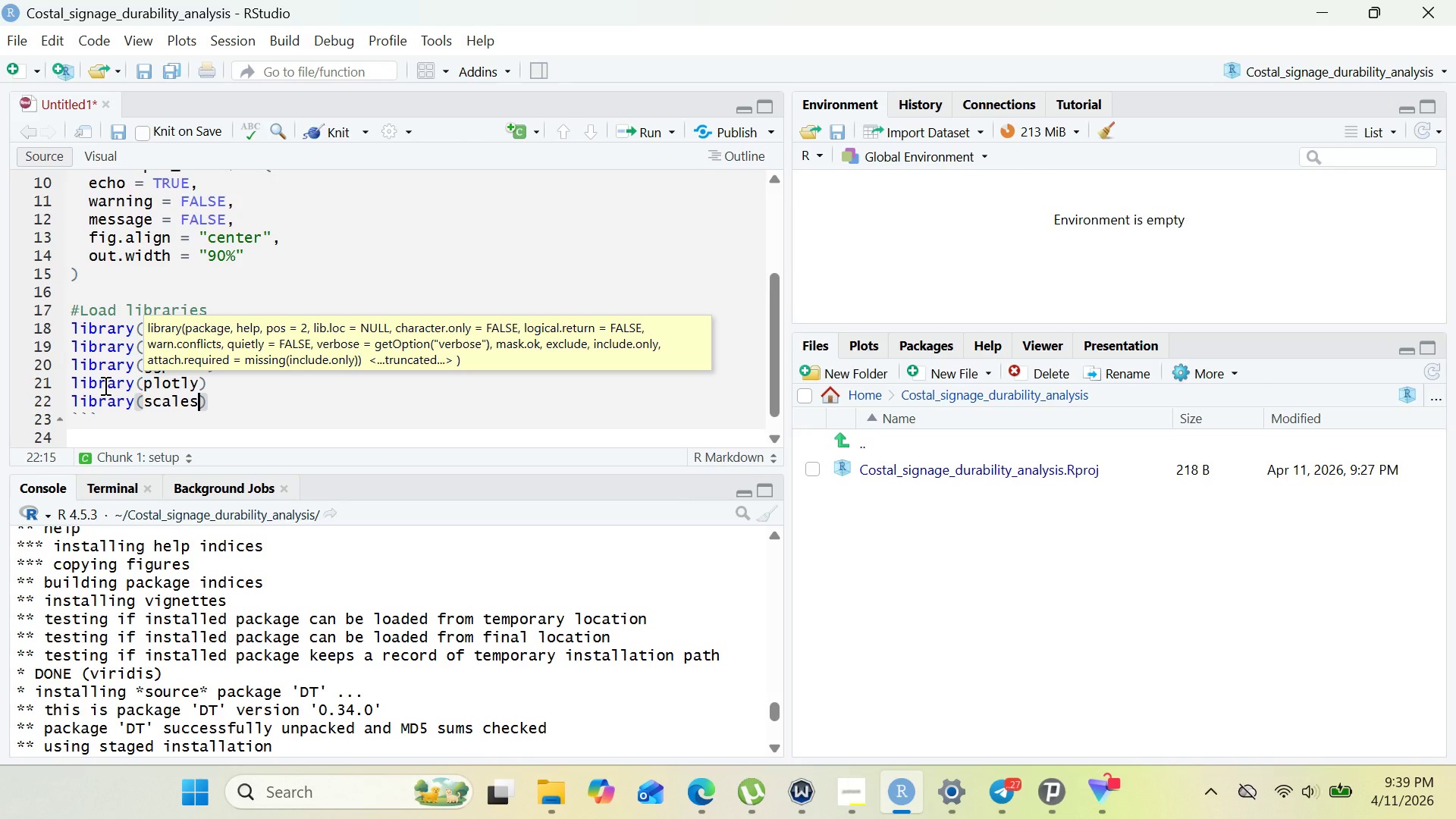 
key(ArrowRight)
 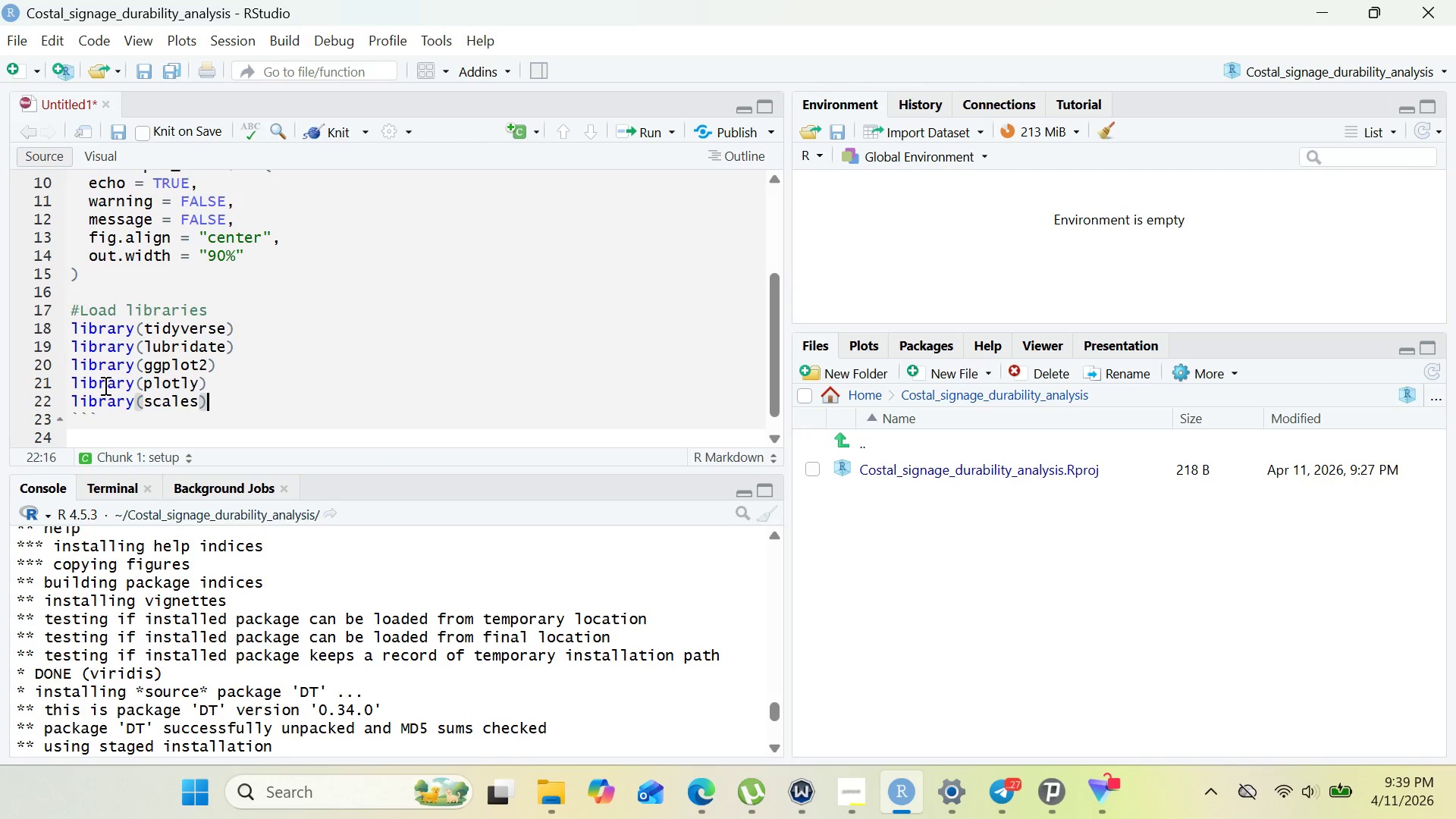 
key(Enter)
 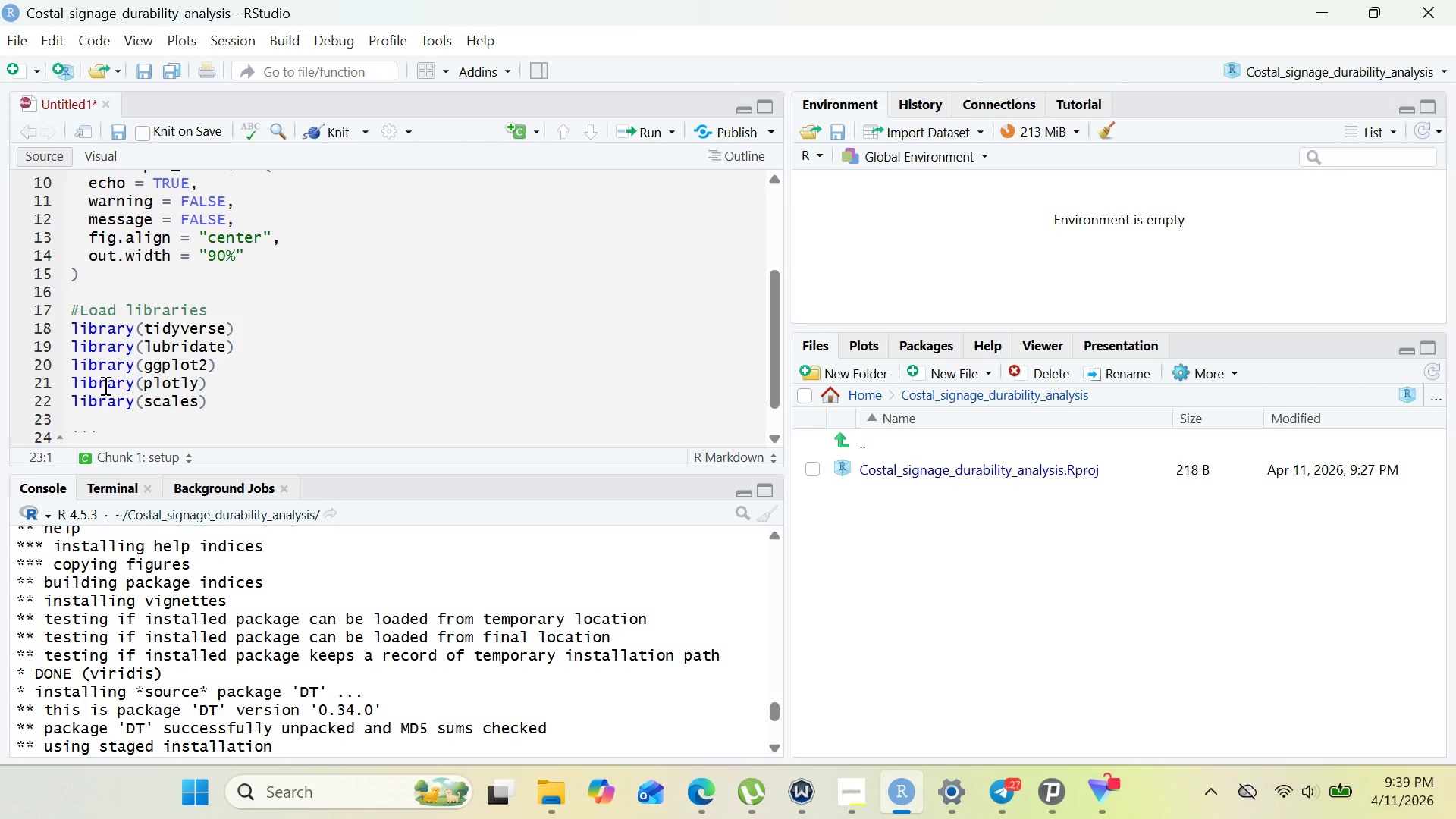 
type(libr)
 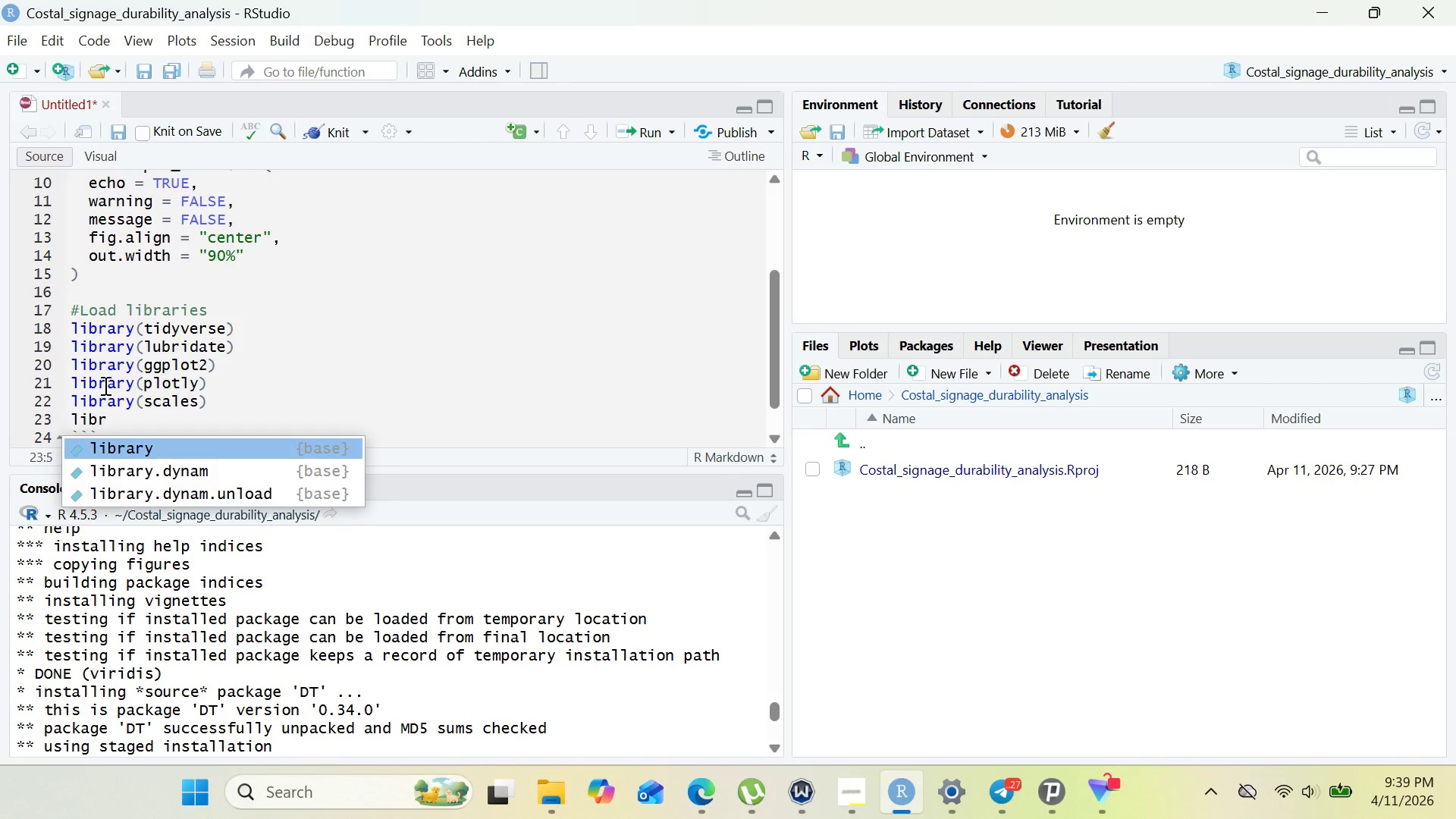 
key(Enter)
 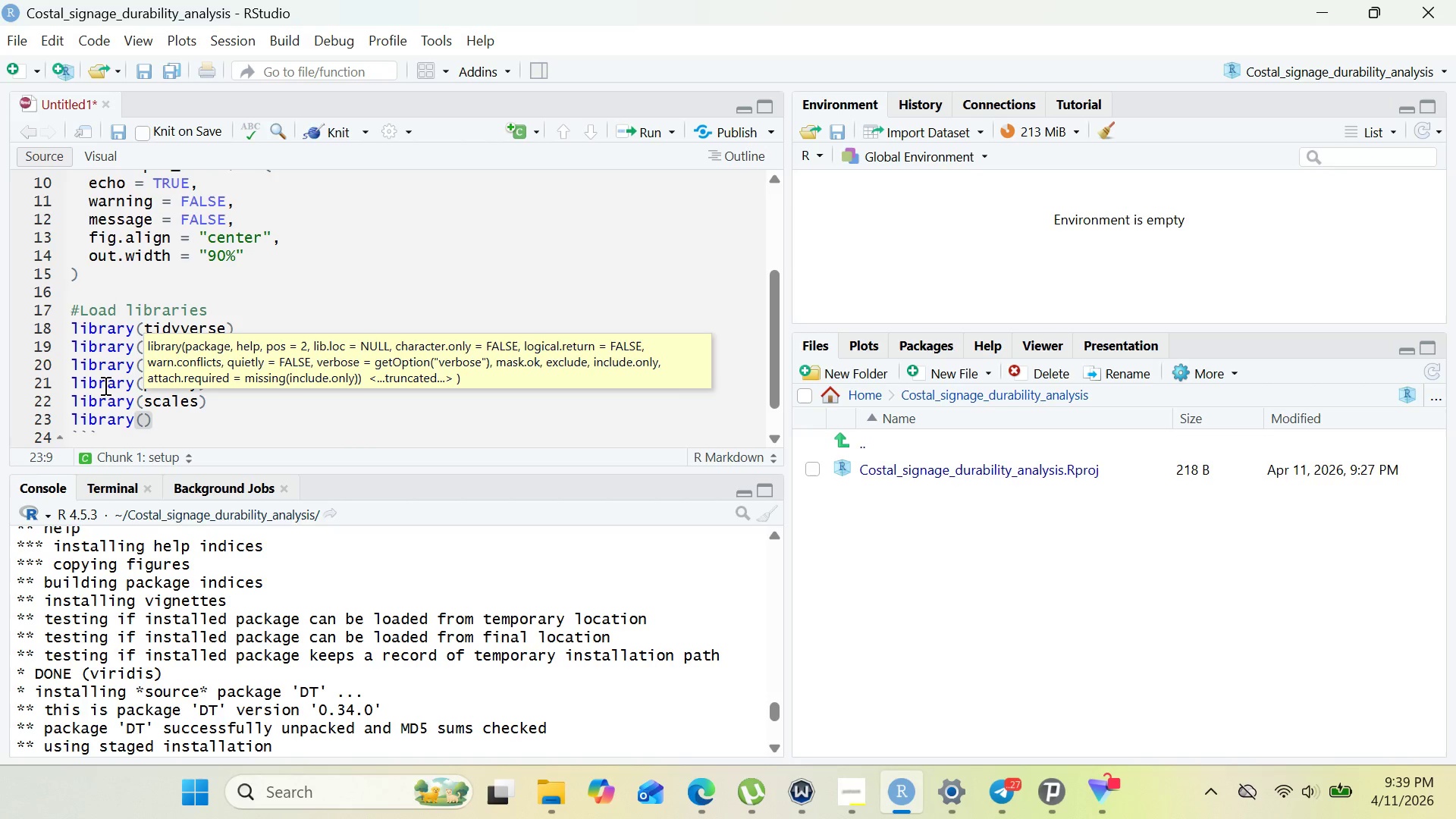 
type(vir)
 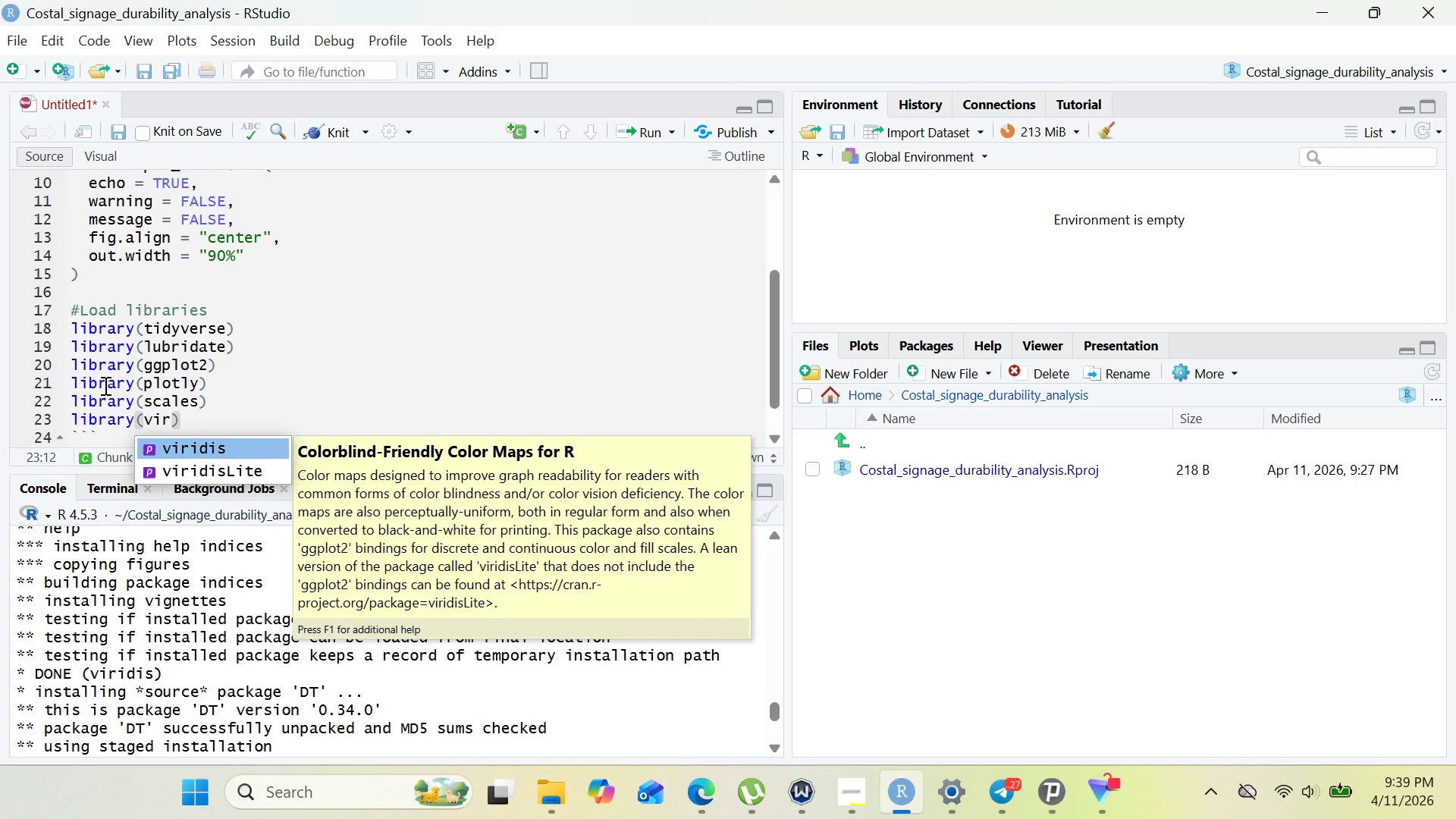 
key(Enter)
 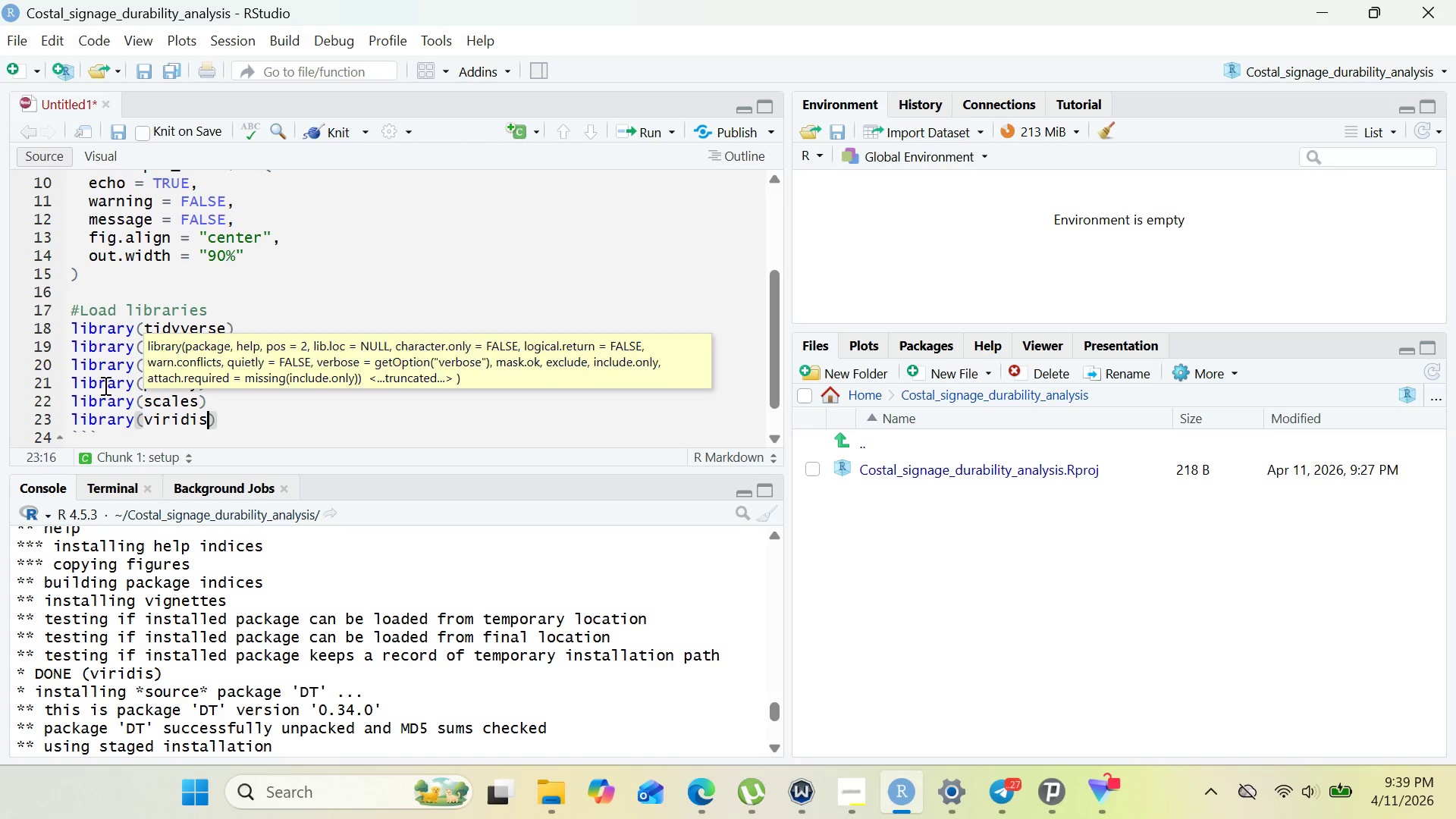 
key(ArrowRight)
 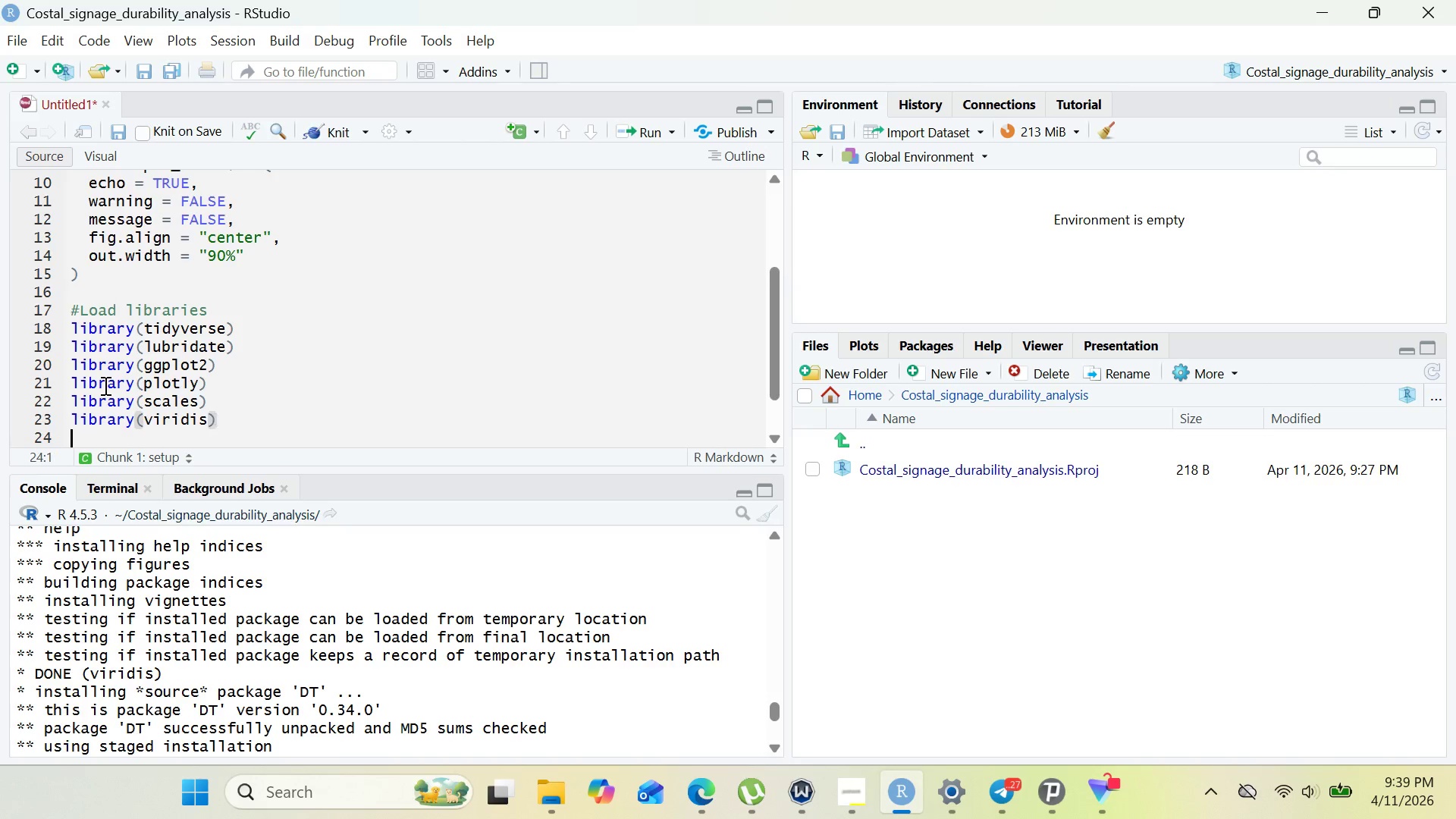 
key(Enter)
 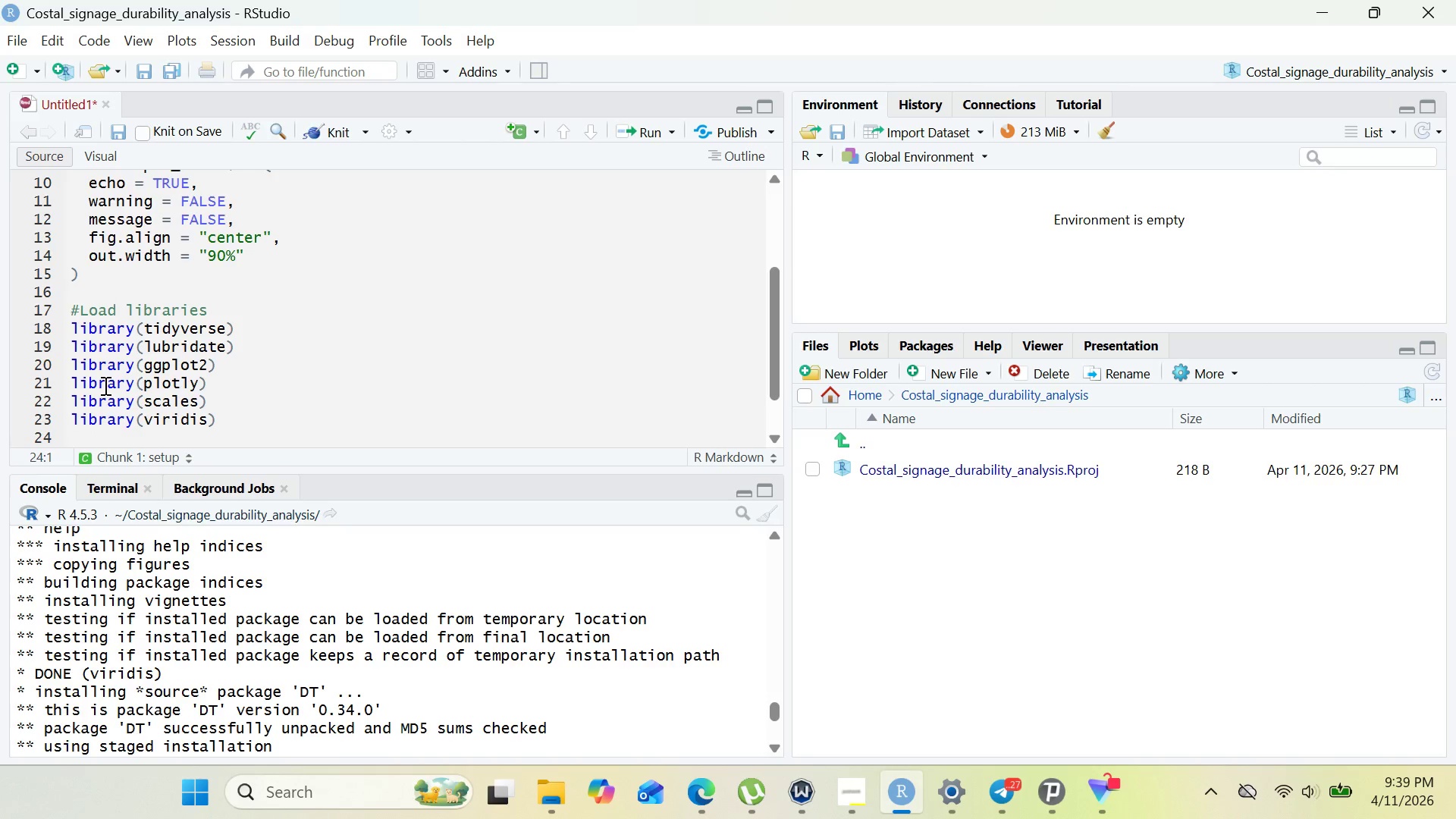 
type(lib)
 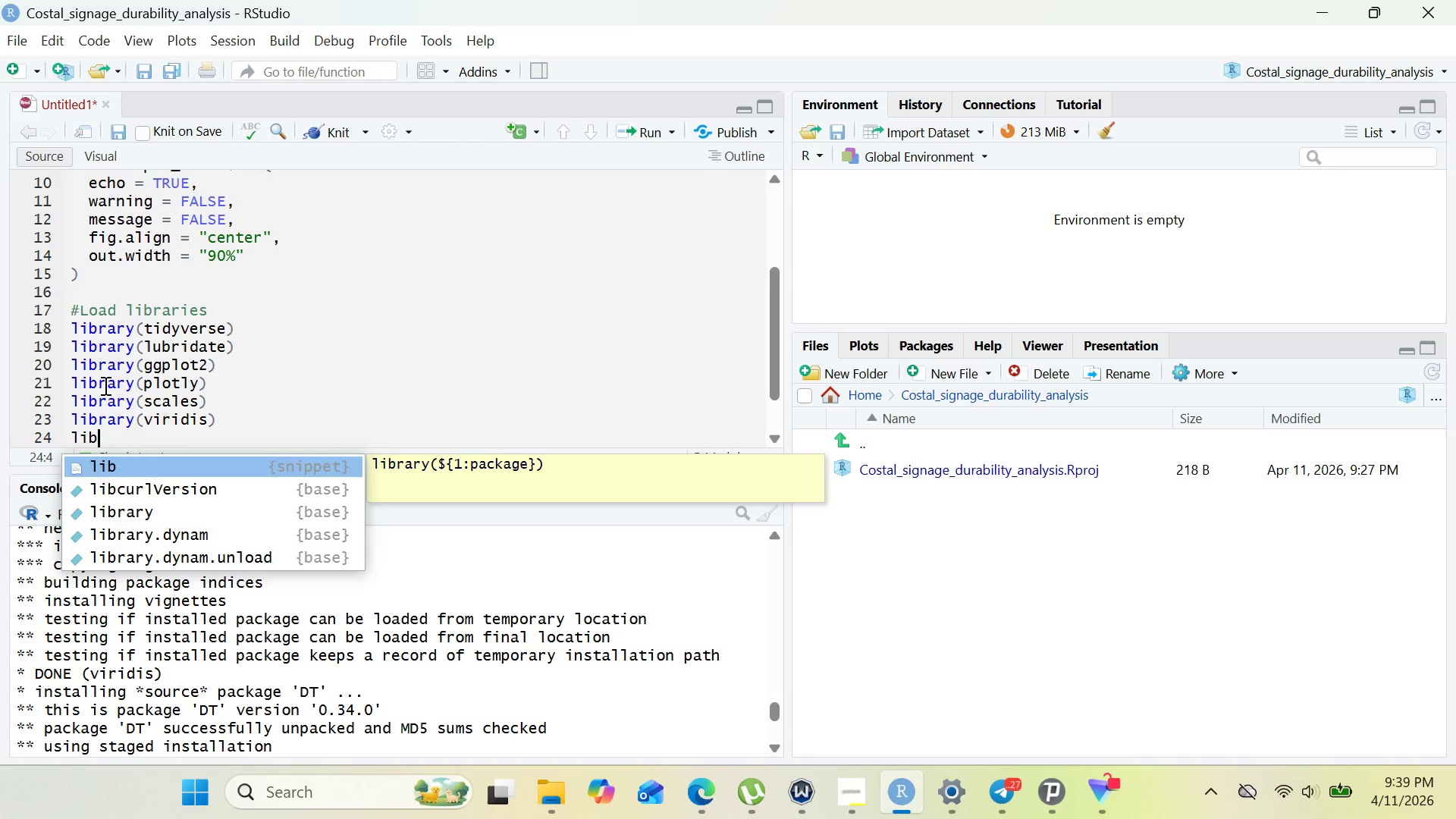 
key(ArrowDown)
 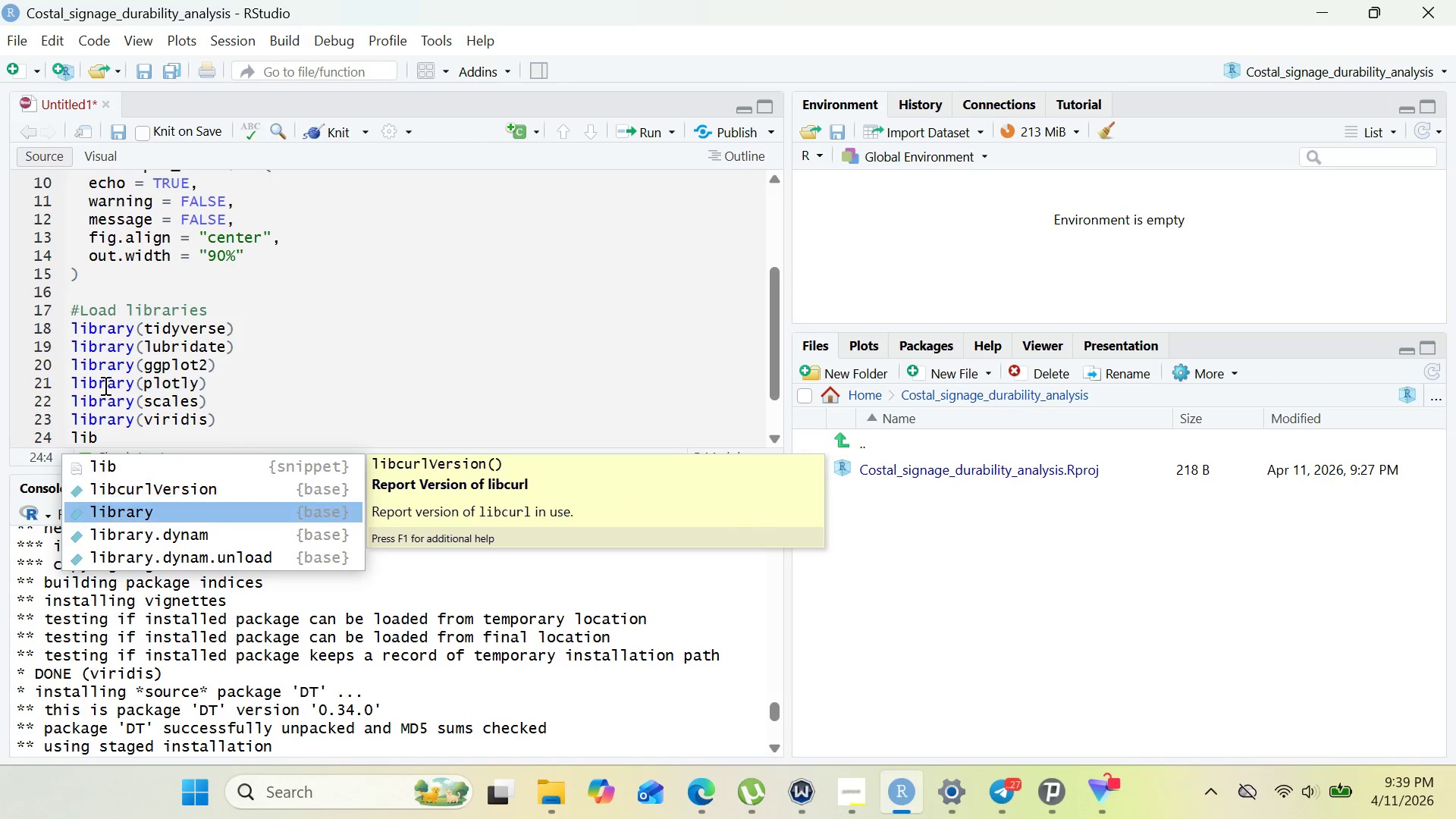 
key(ArrowDown)
 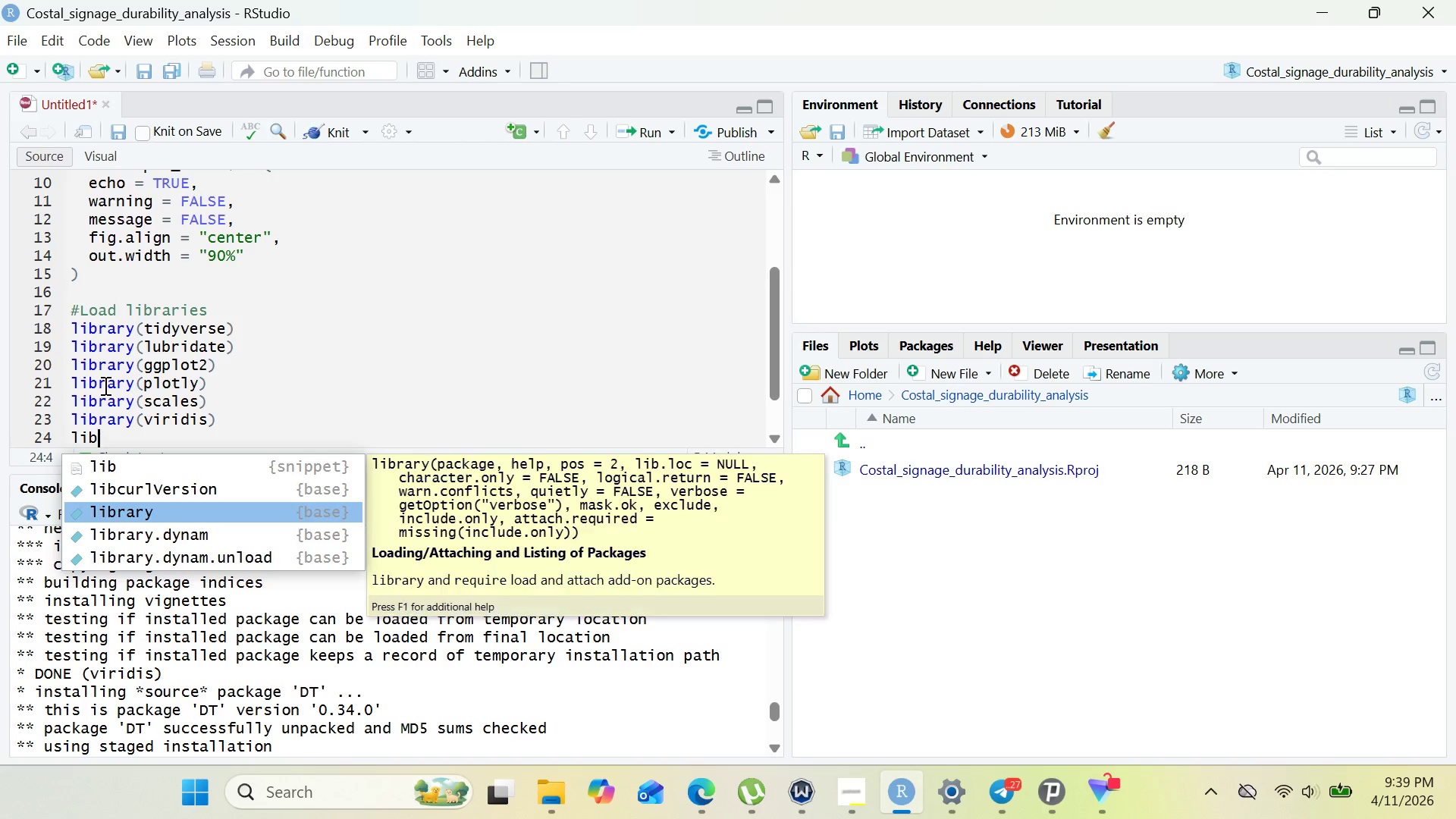 
key(ArrowDown)
 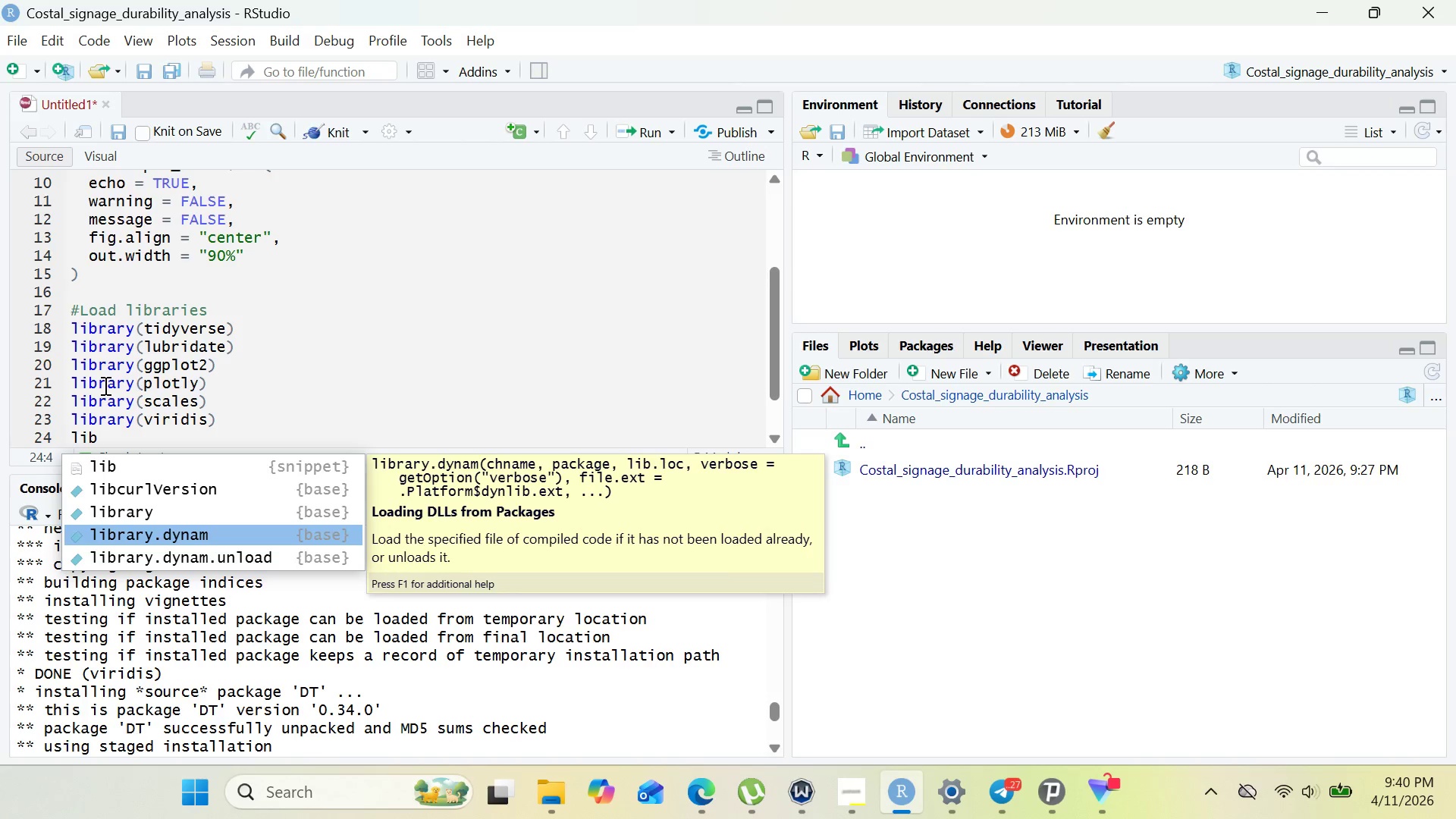 
key(ArrowUp)
 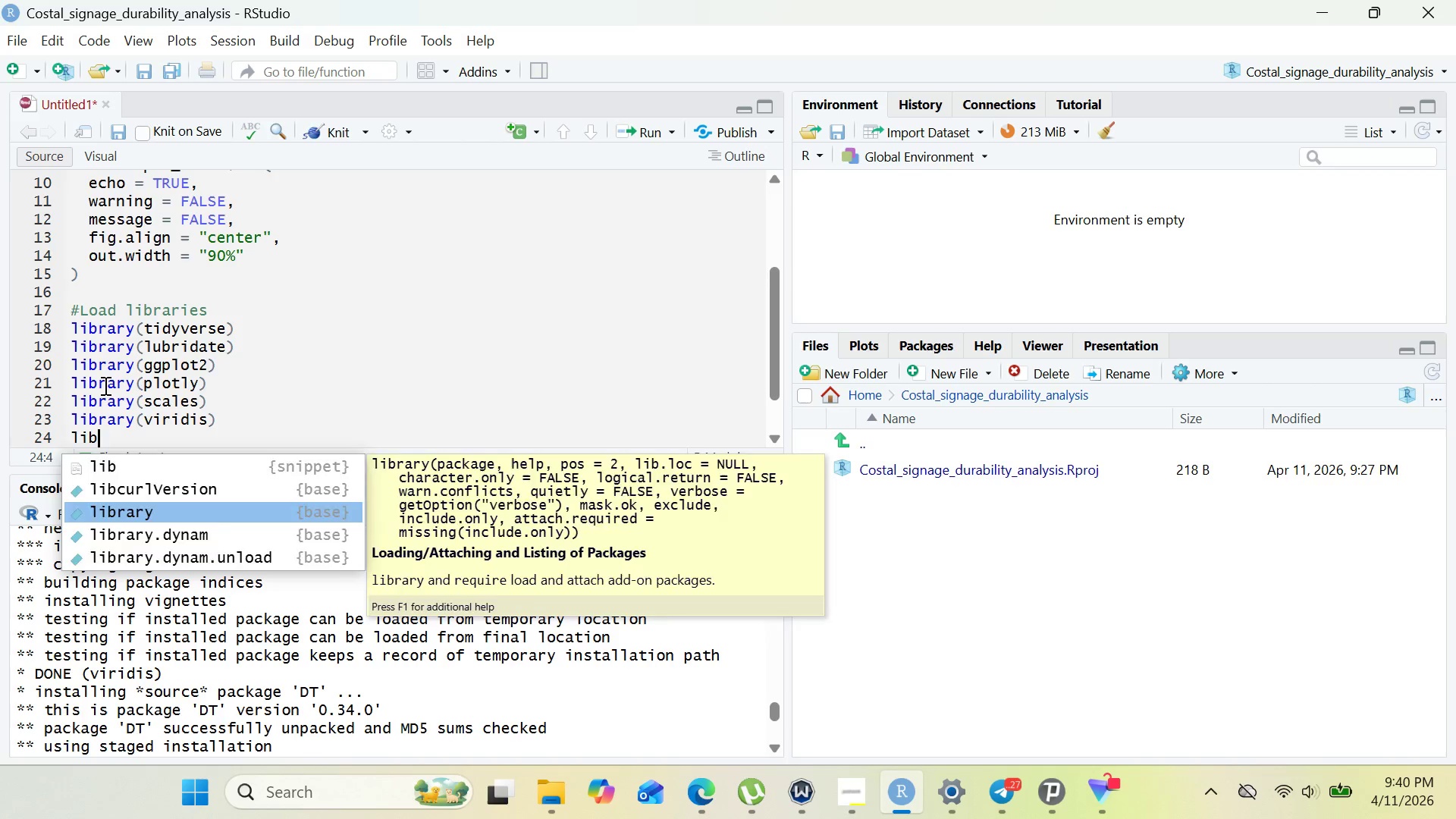 
key(Enter)
 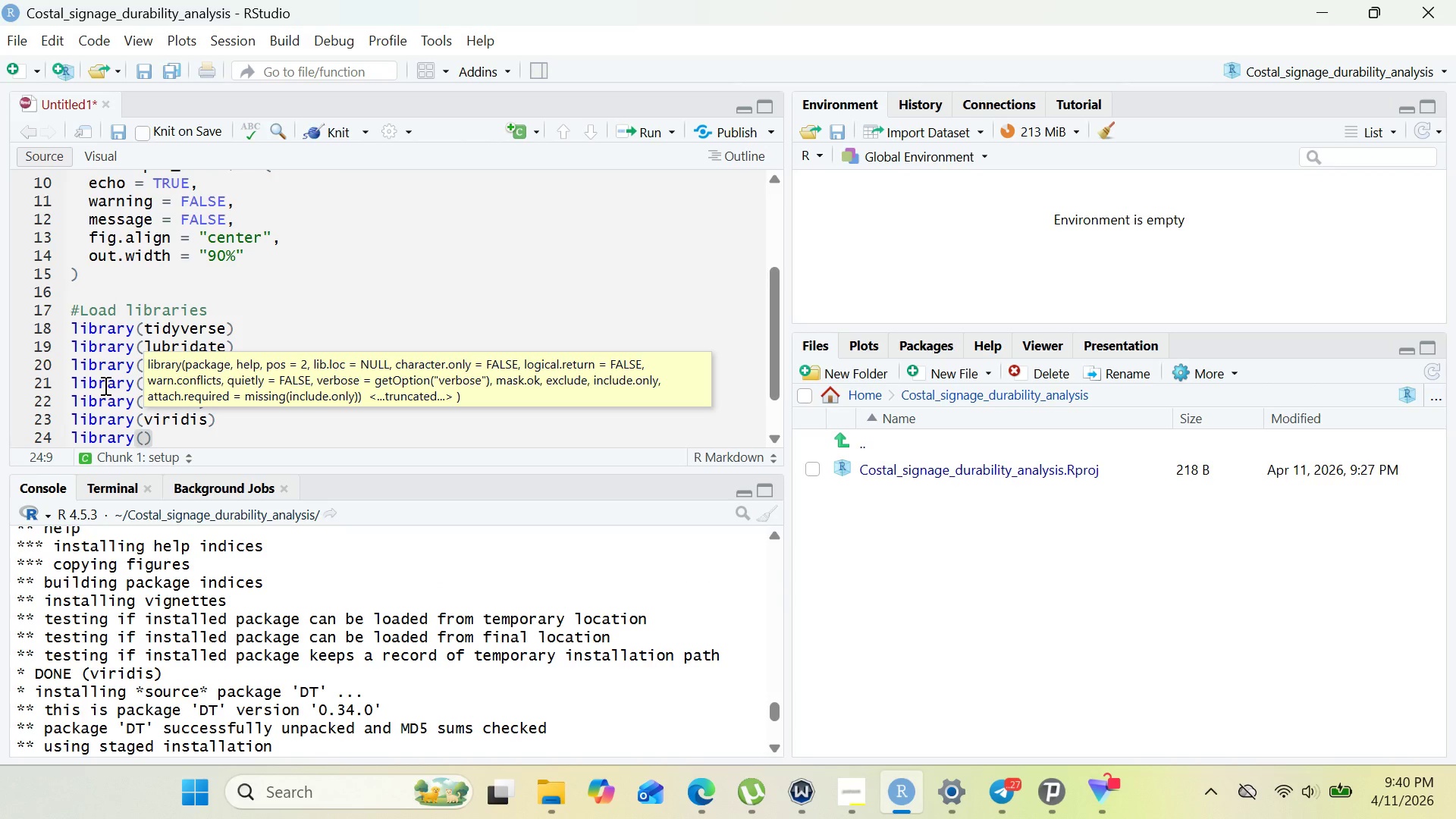 
wait(9.77)
 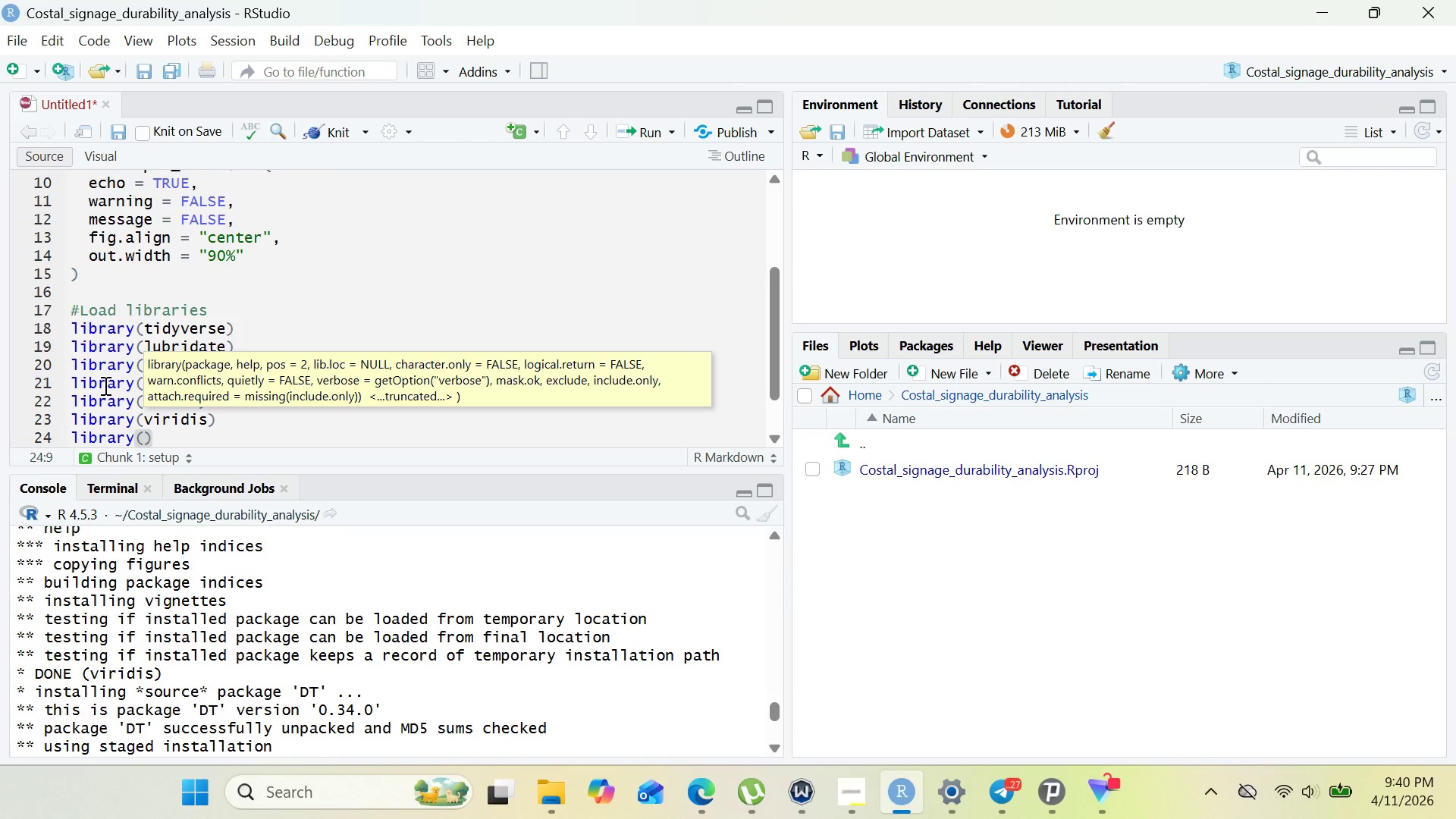 
type(knit)
 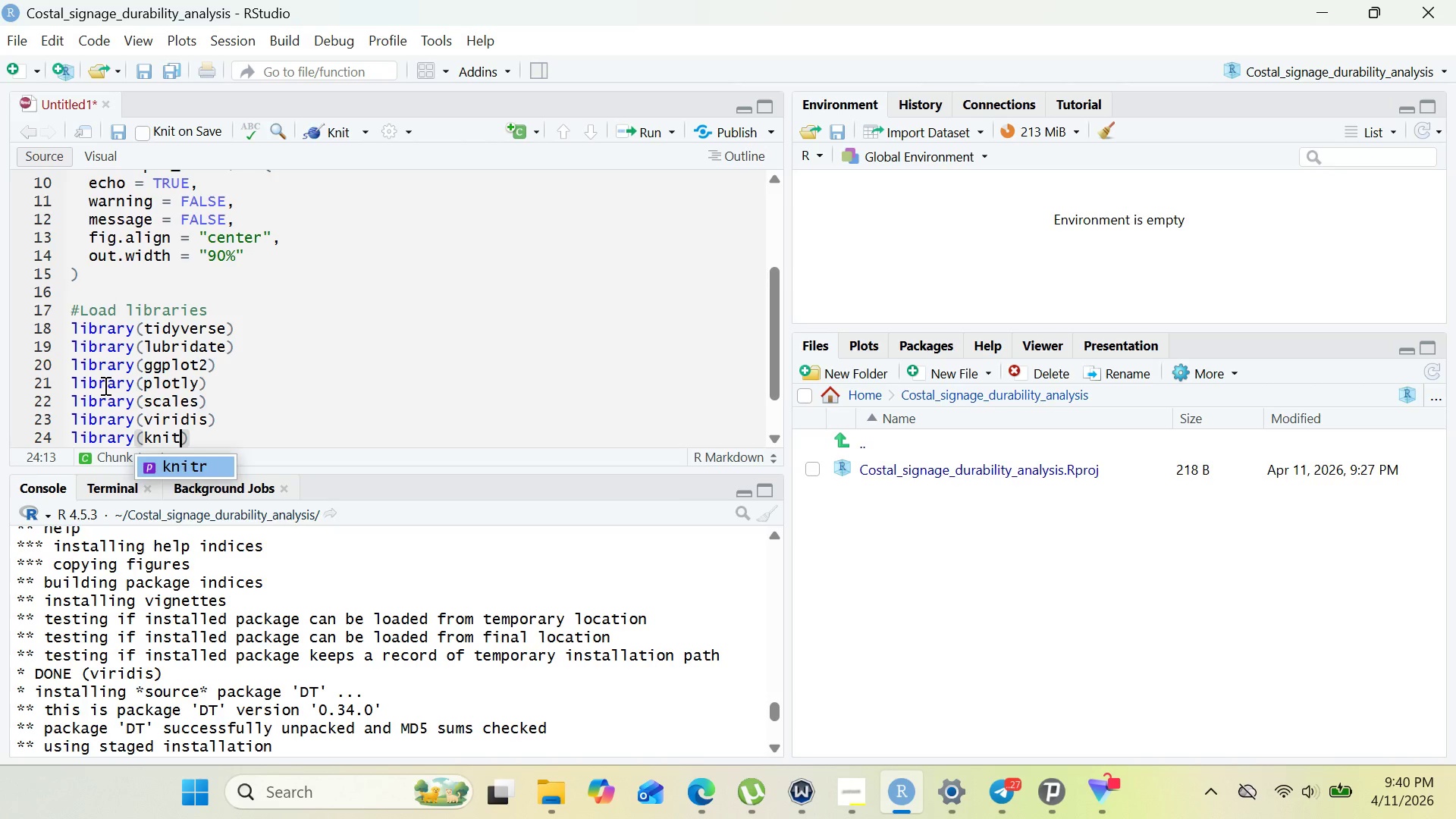 
key(Enter)
 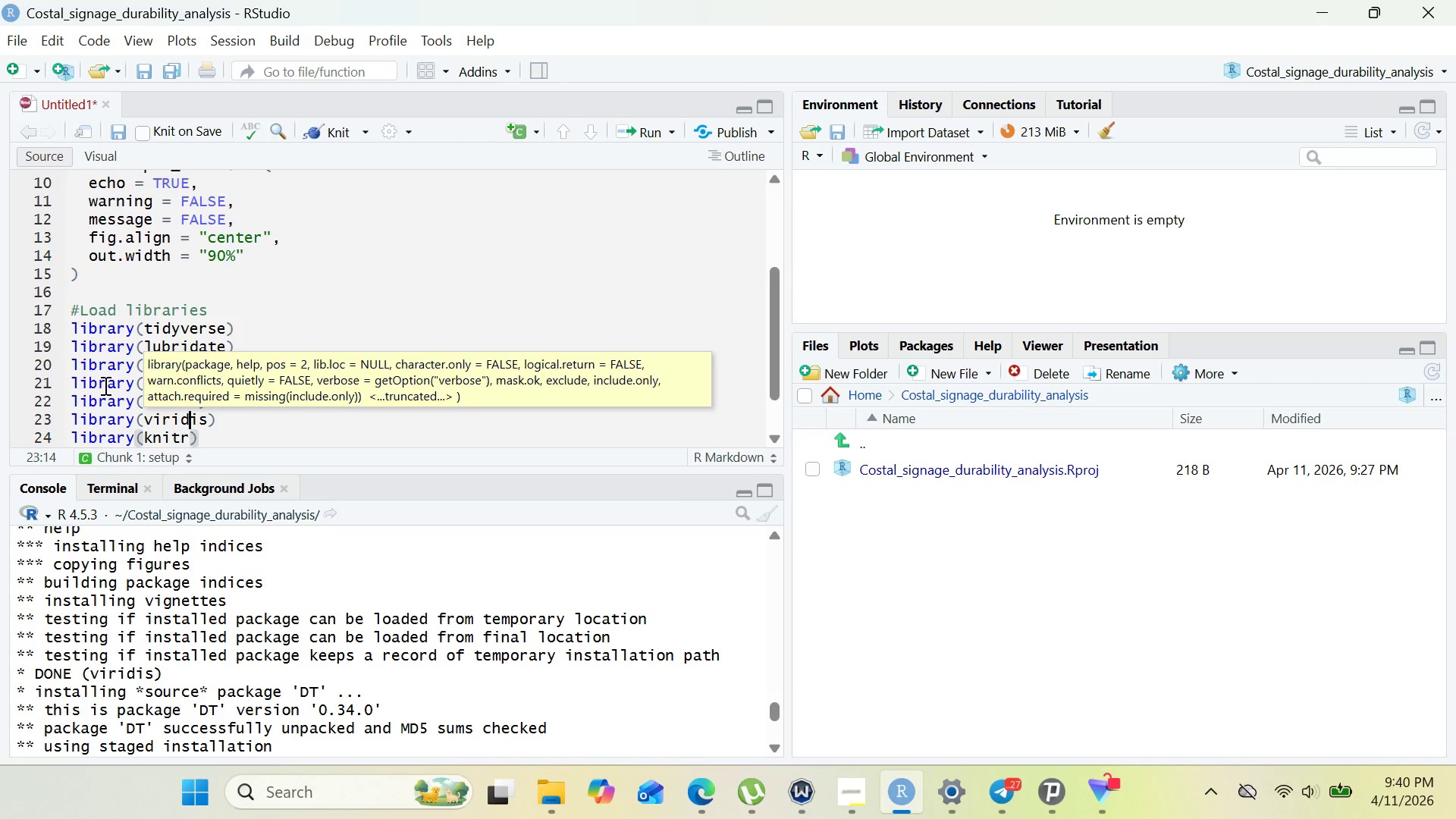 
key(ArrowUp)
 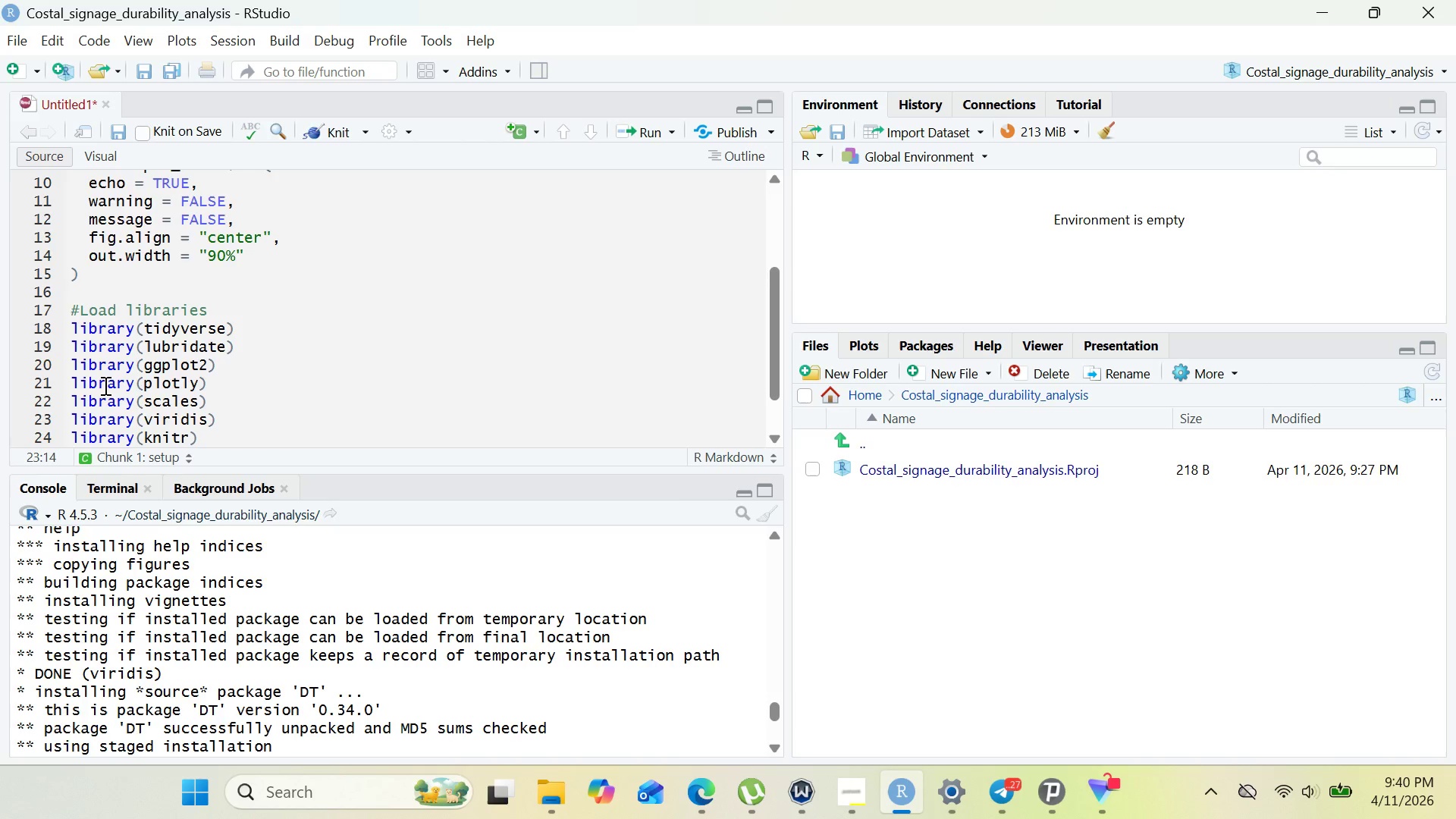 
key(ArrowDown)
 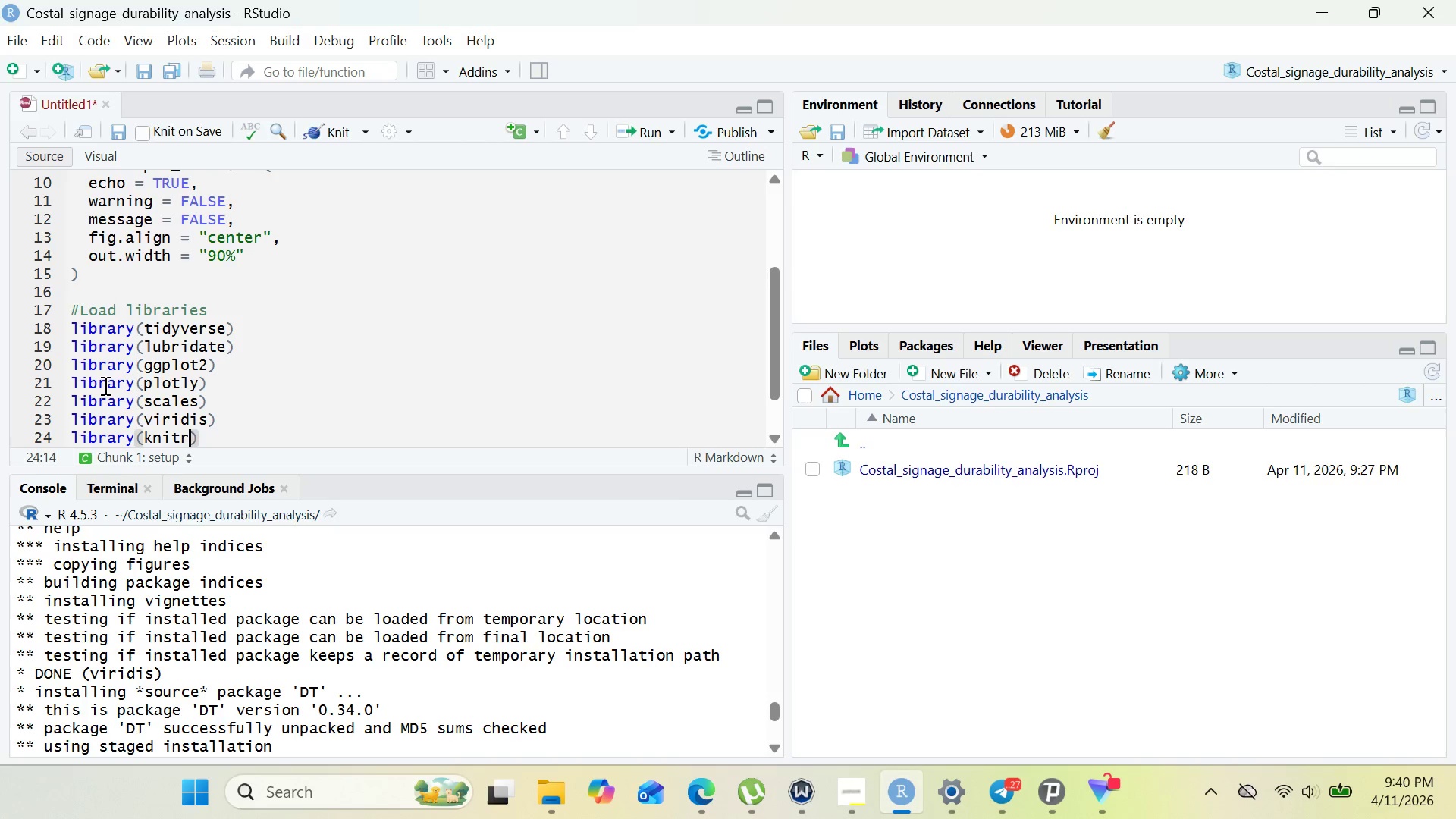 
key(ArrowRight)
 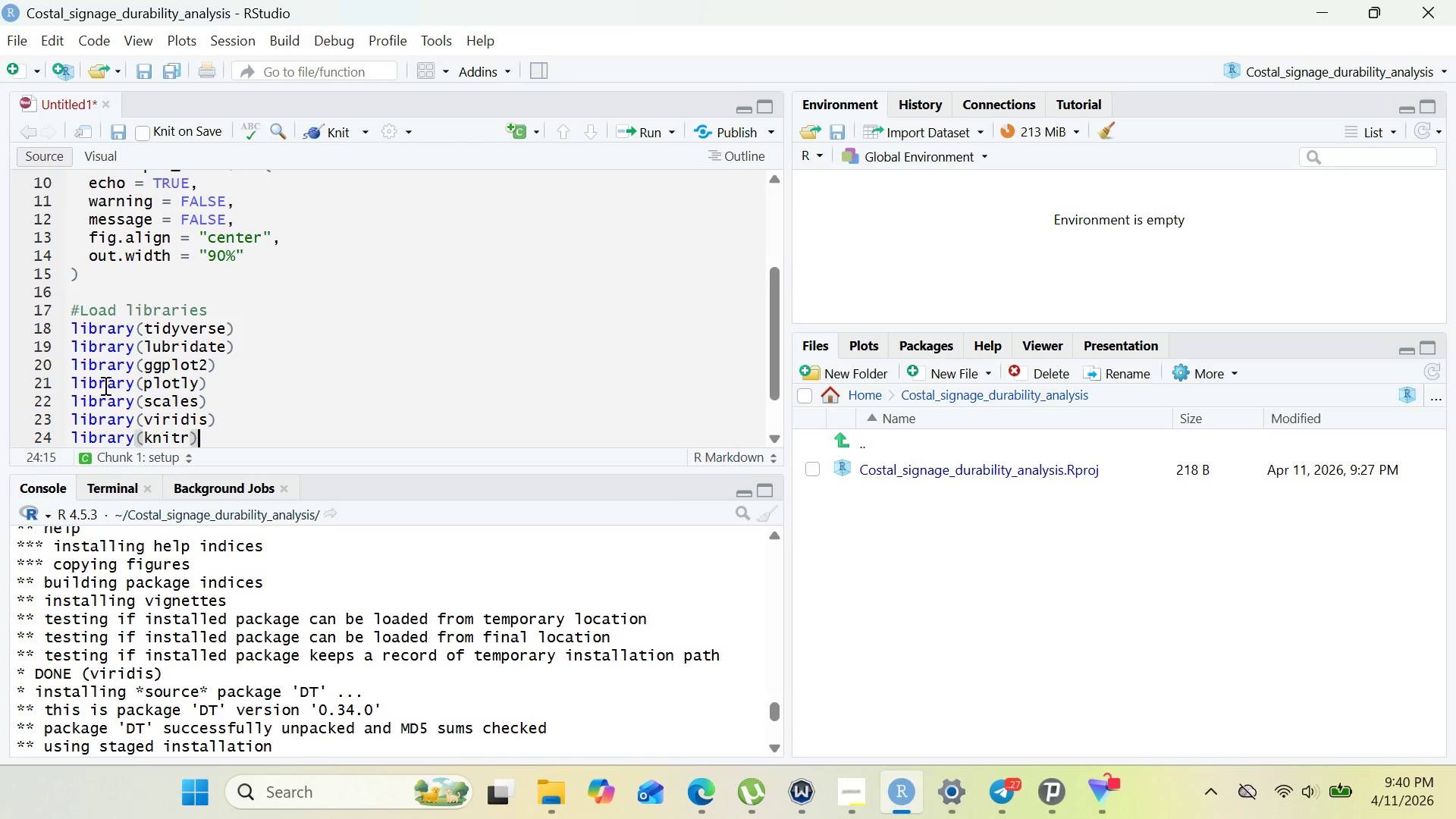 
key(Enter)
 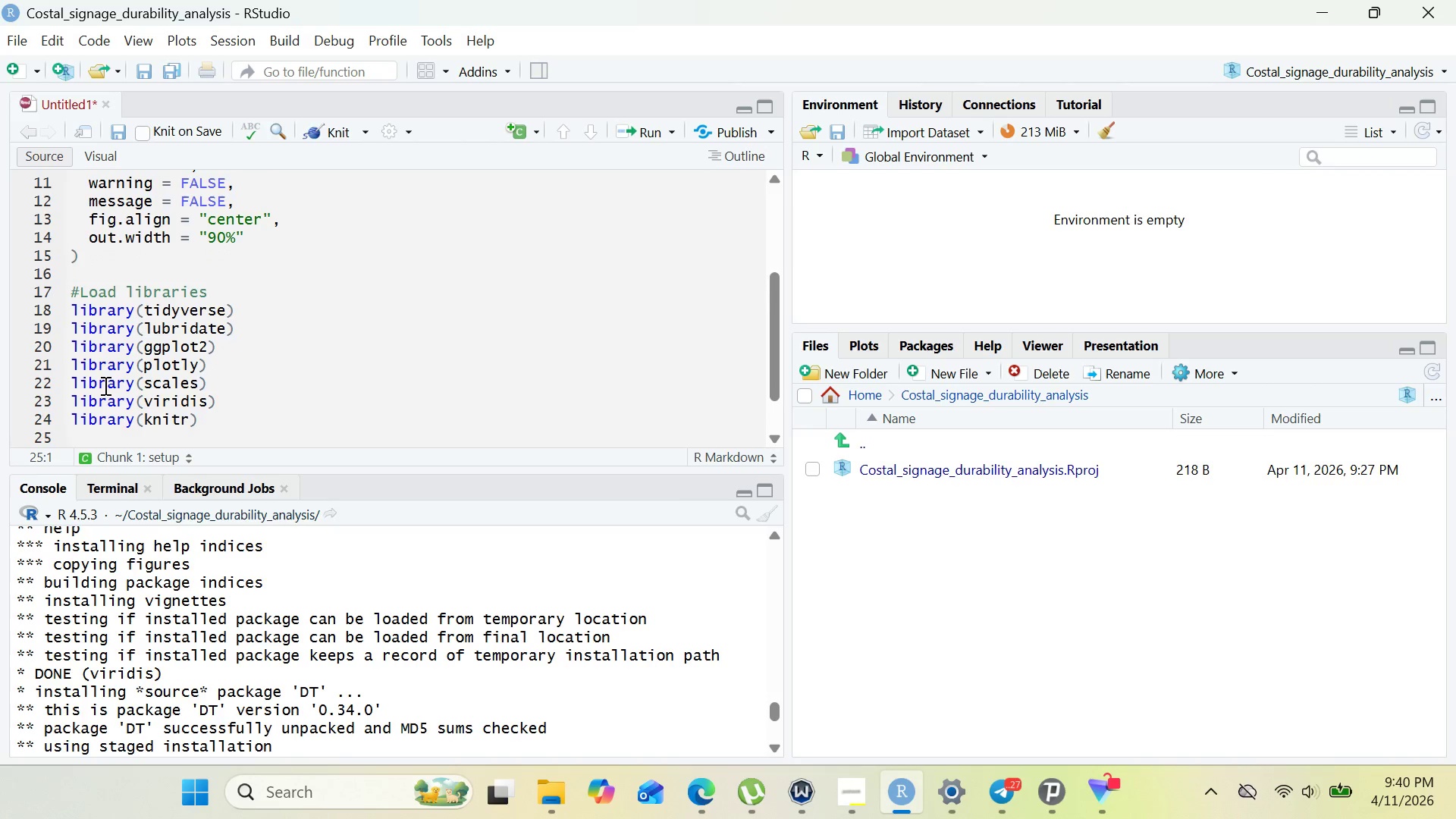 
type(libra)
 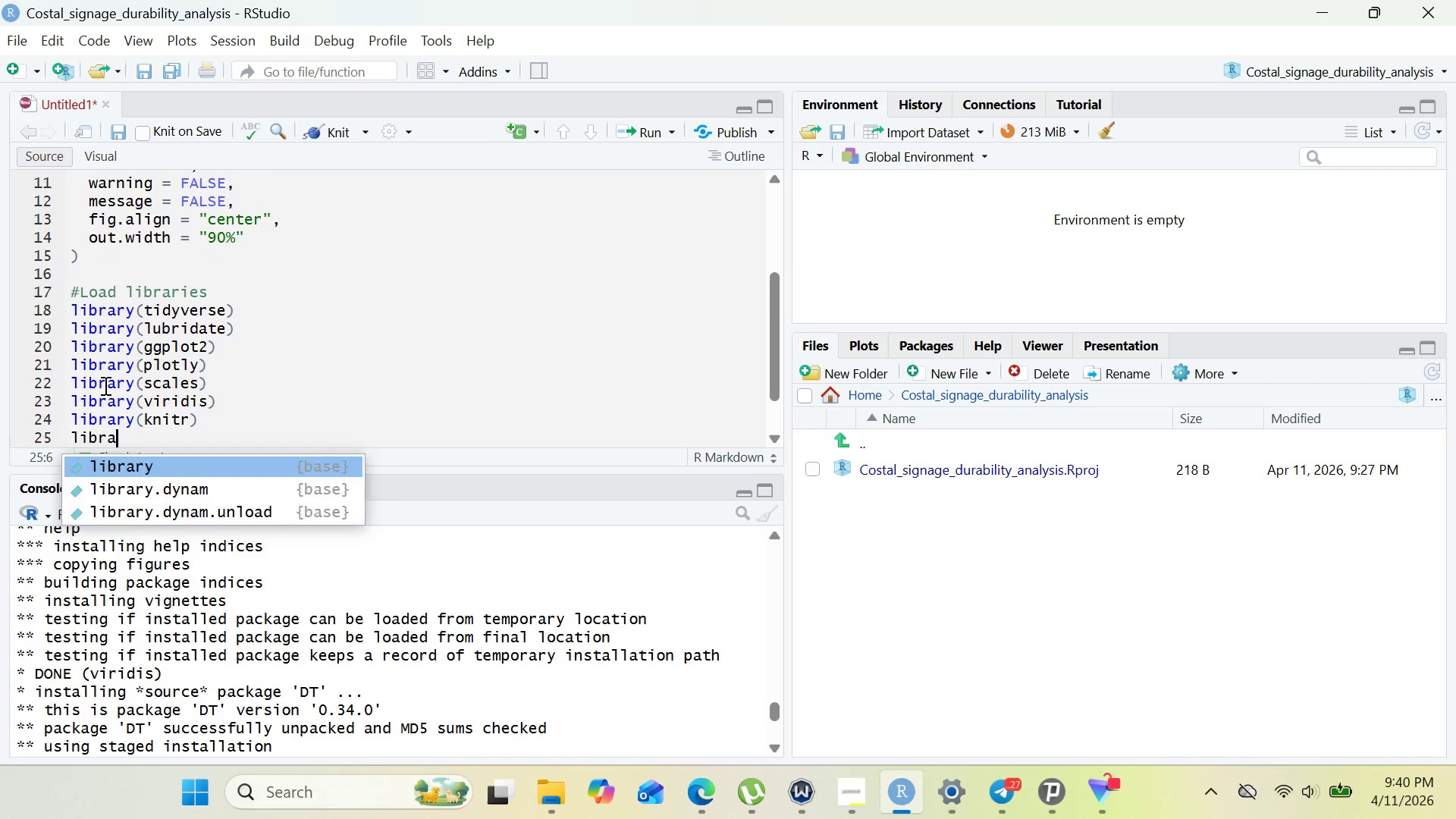 
key(Enter)
 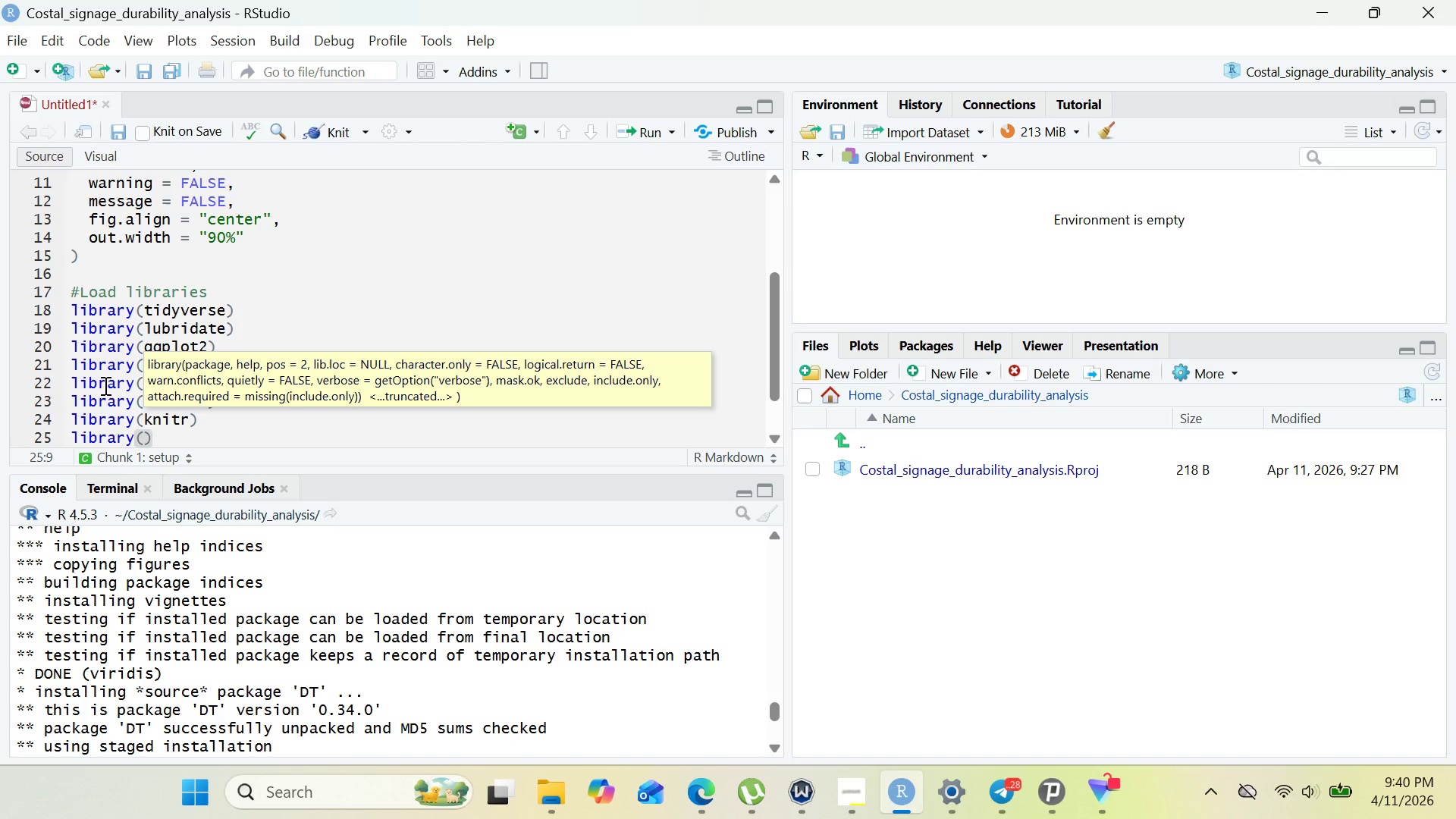 
type(kable)
 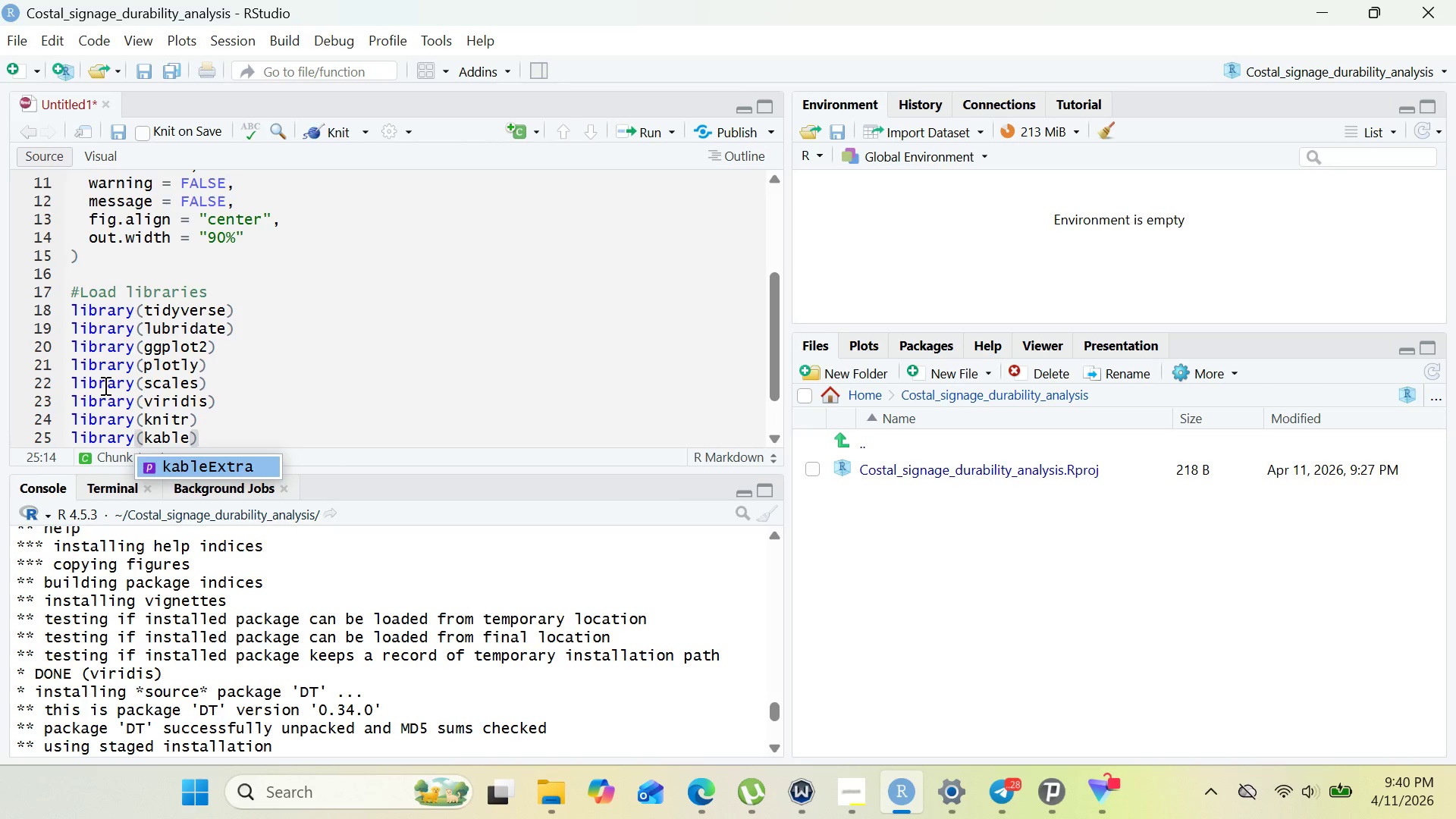 
key(Enter)
 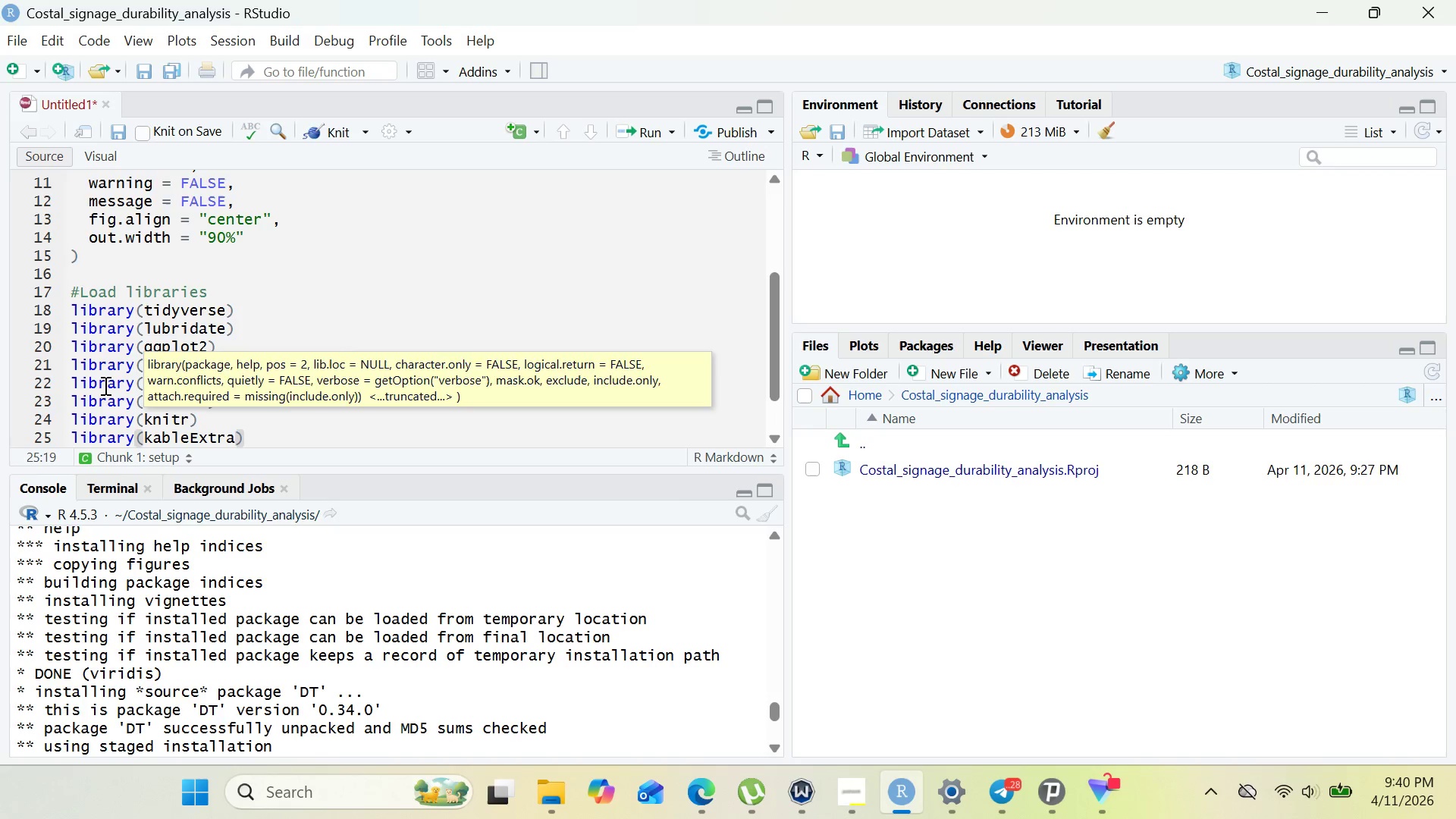 
key(ArrowRight)
 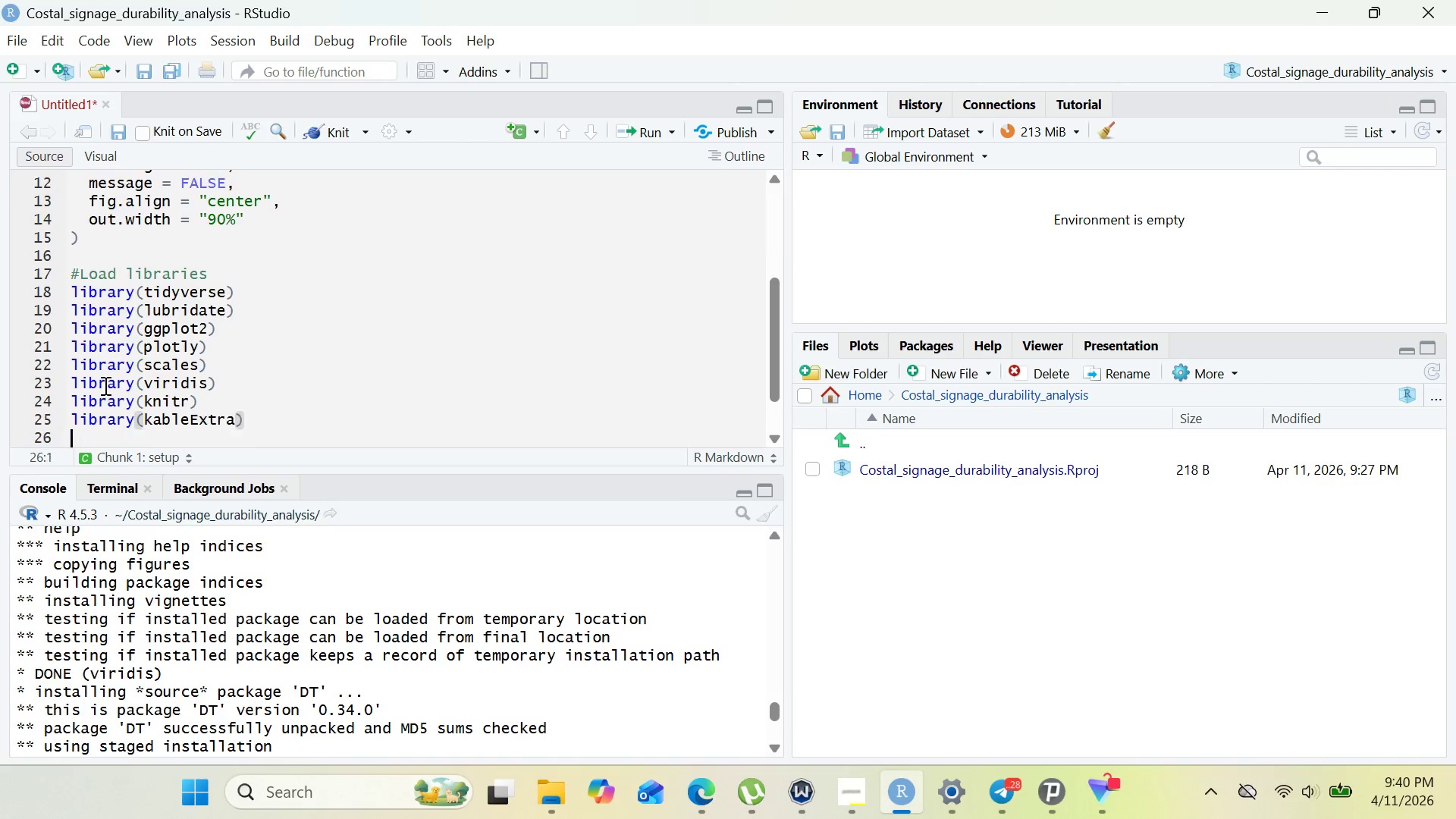 
key(Enter)
 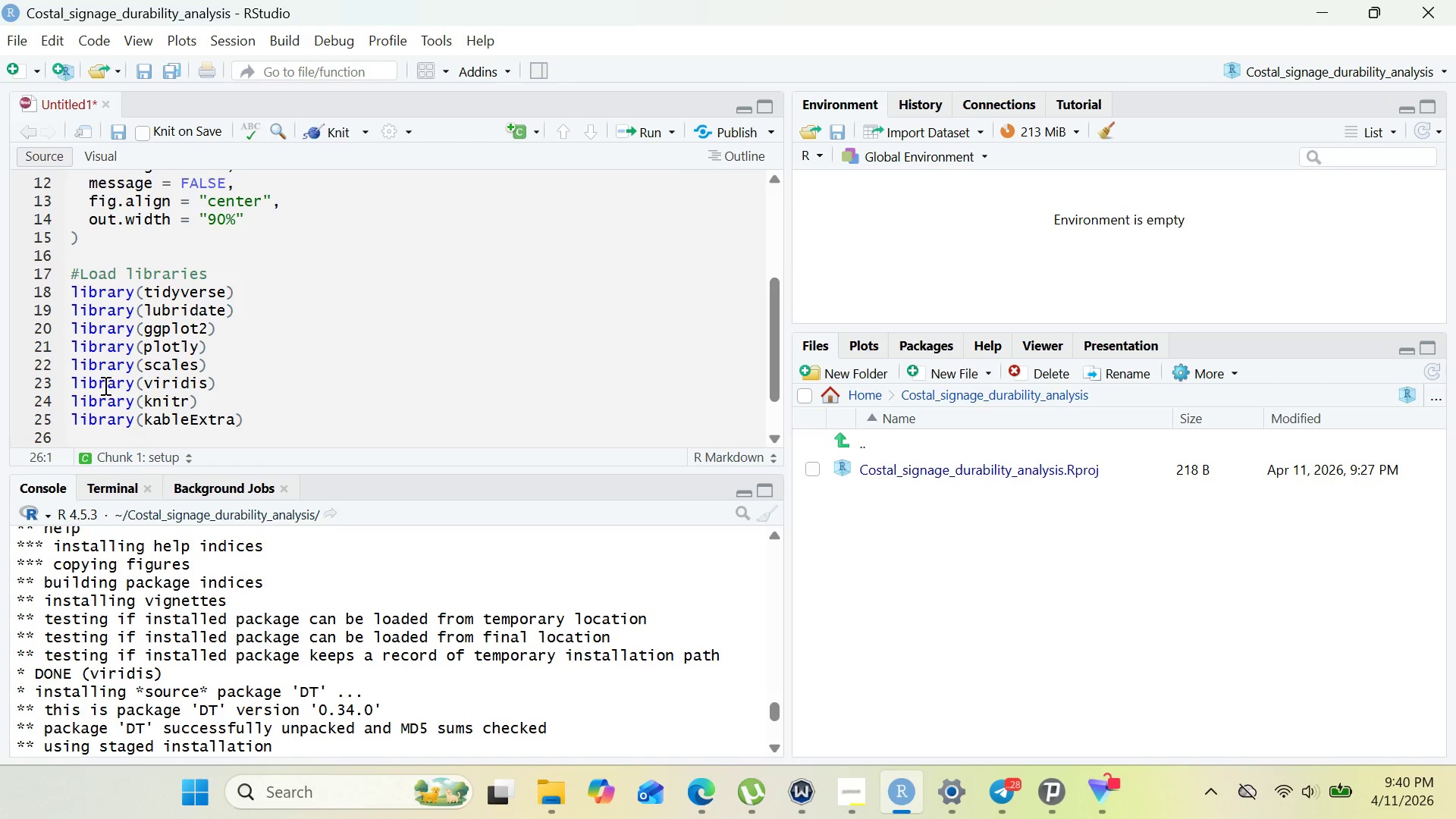 
type(lib)
 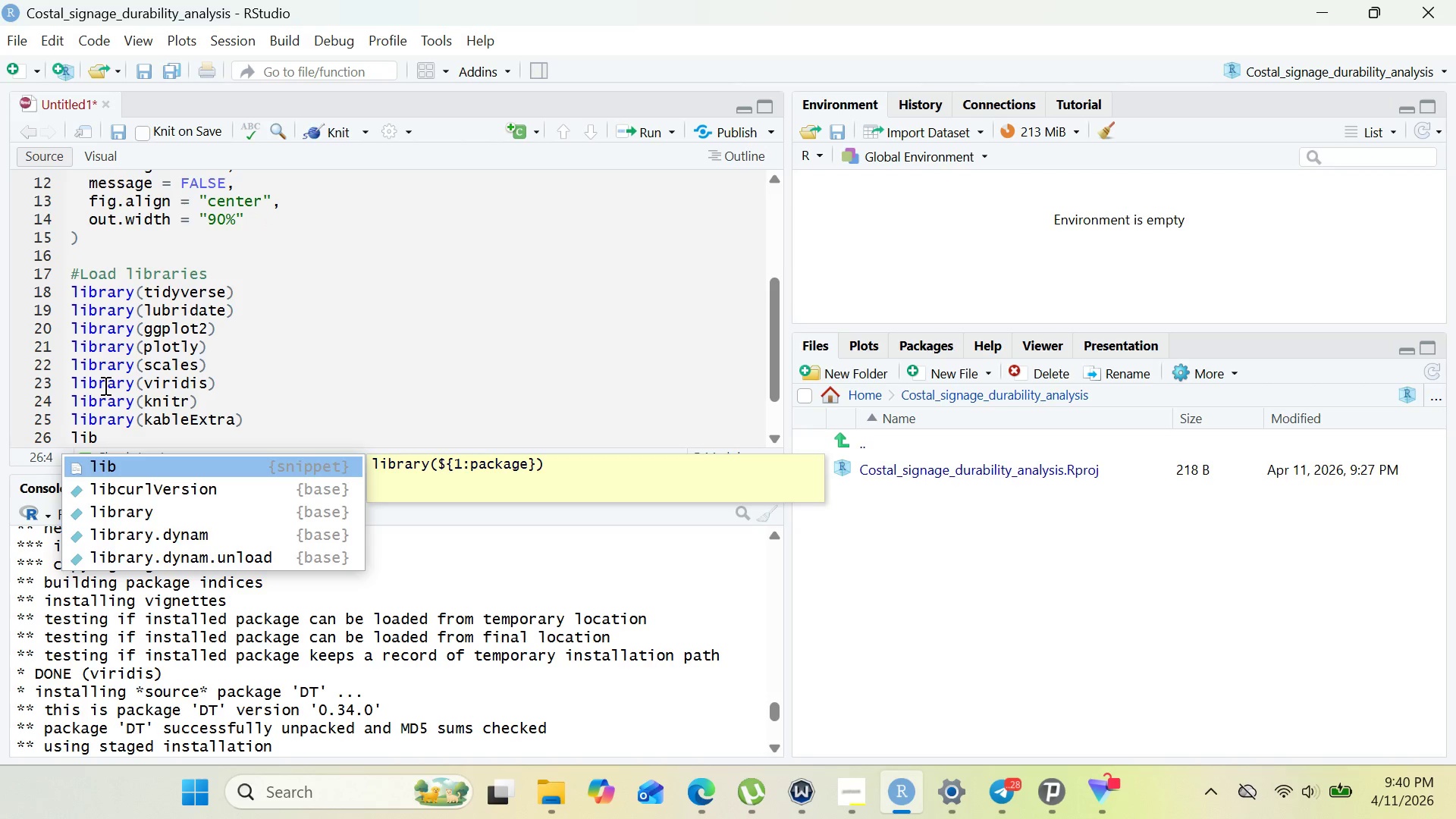 
key(ArrowDown)
 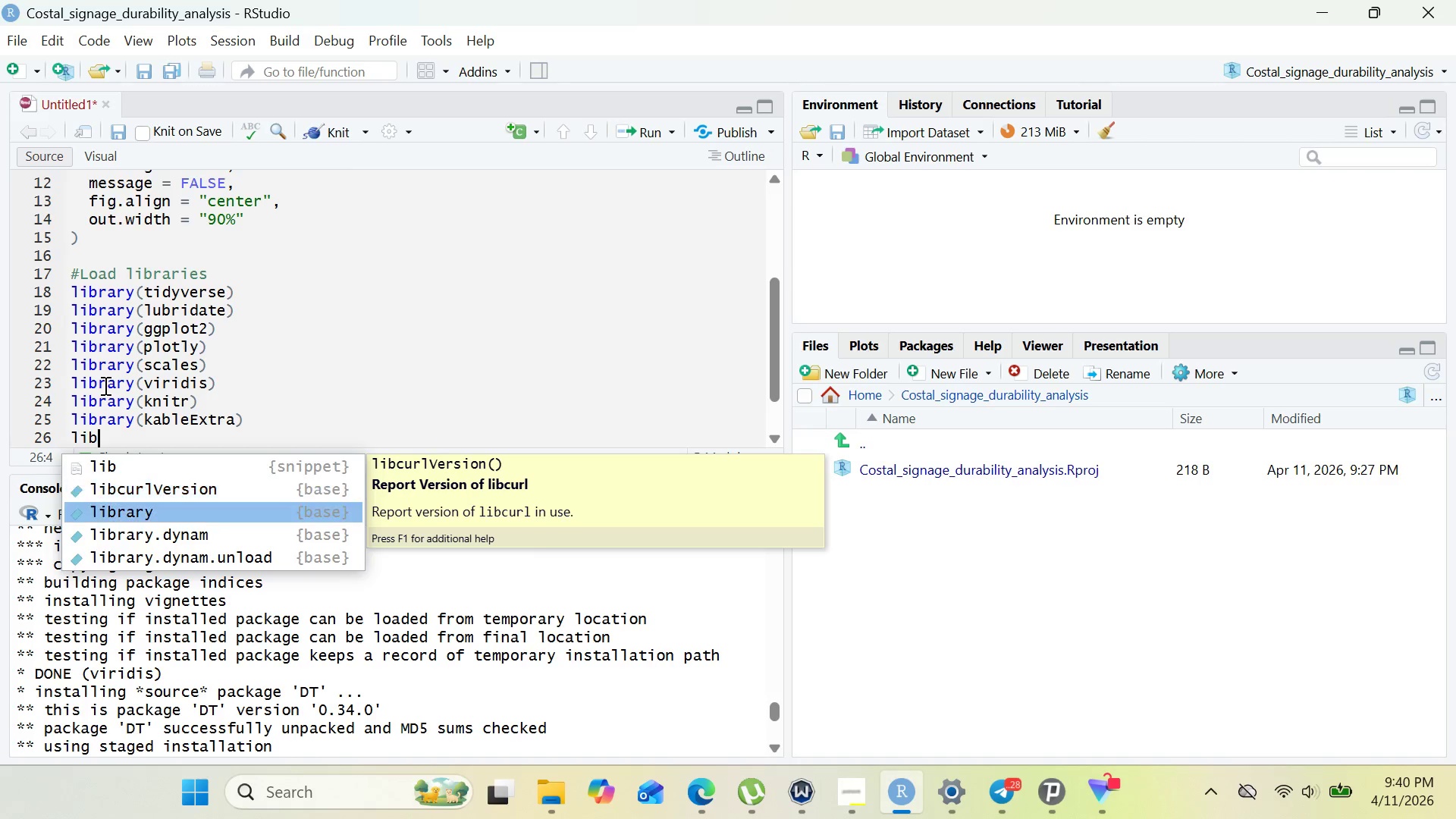 
key(ArrowDown)
 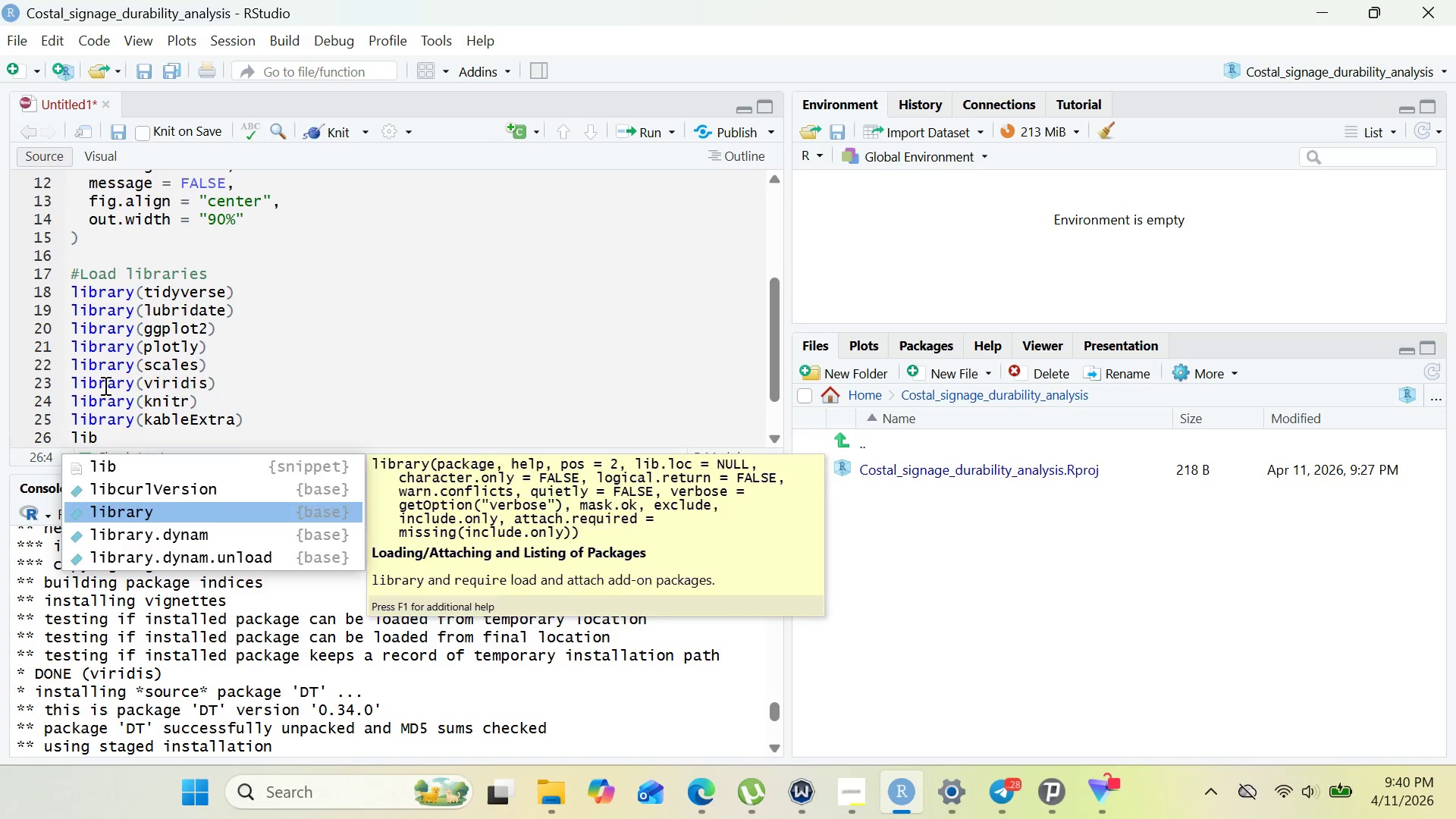 
key(Enter)
 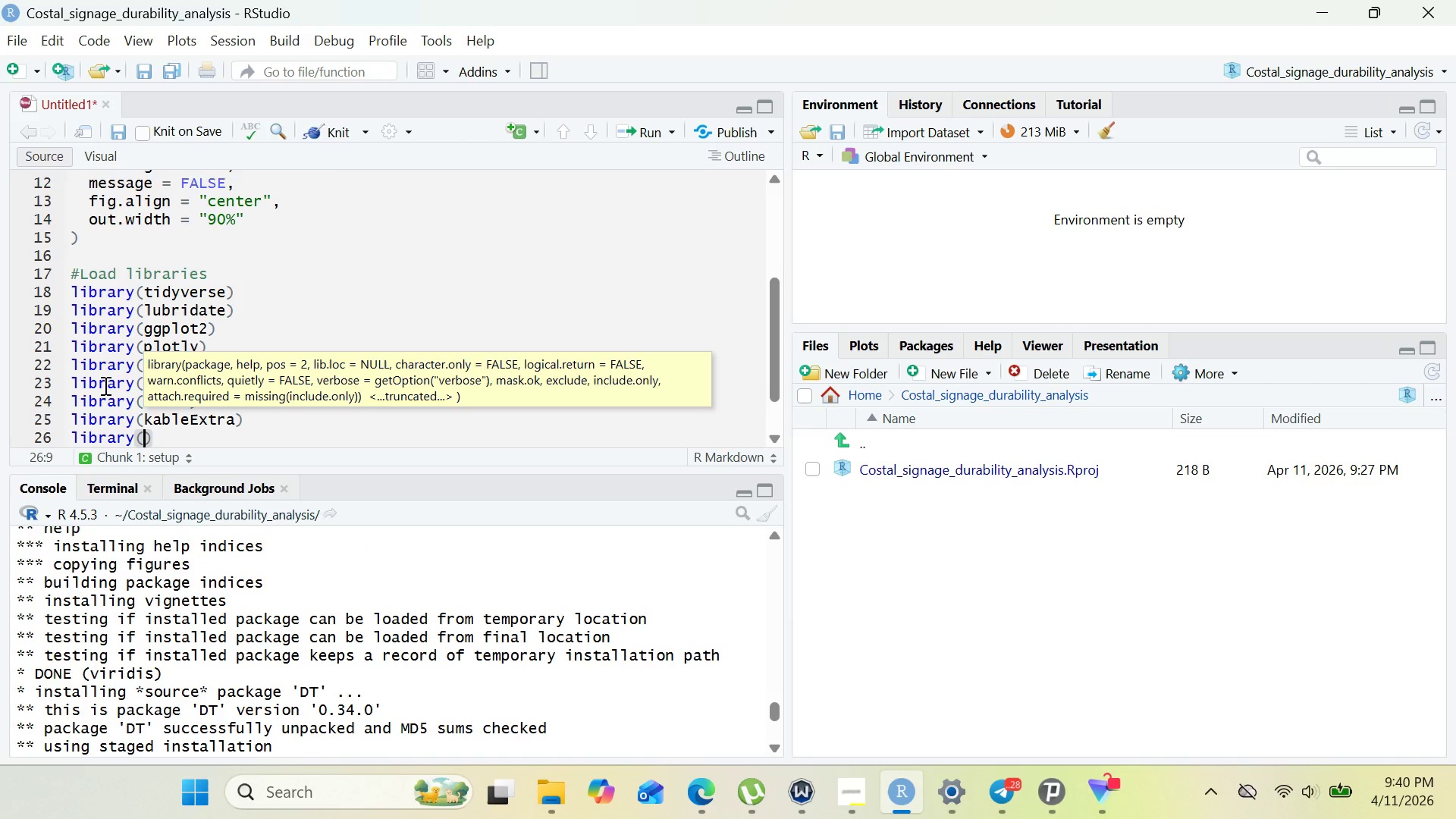 
type(DT)
 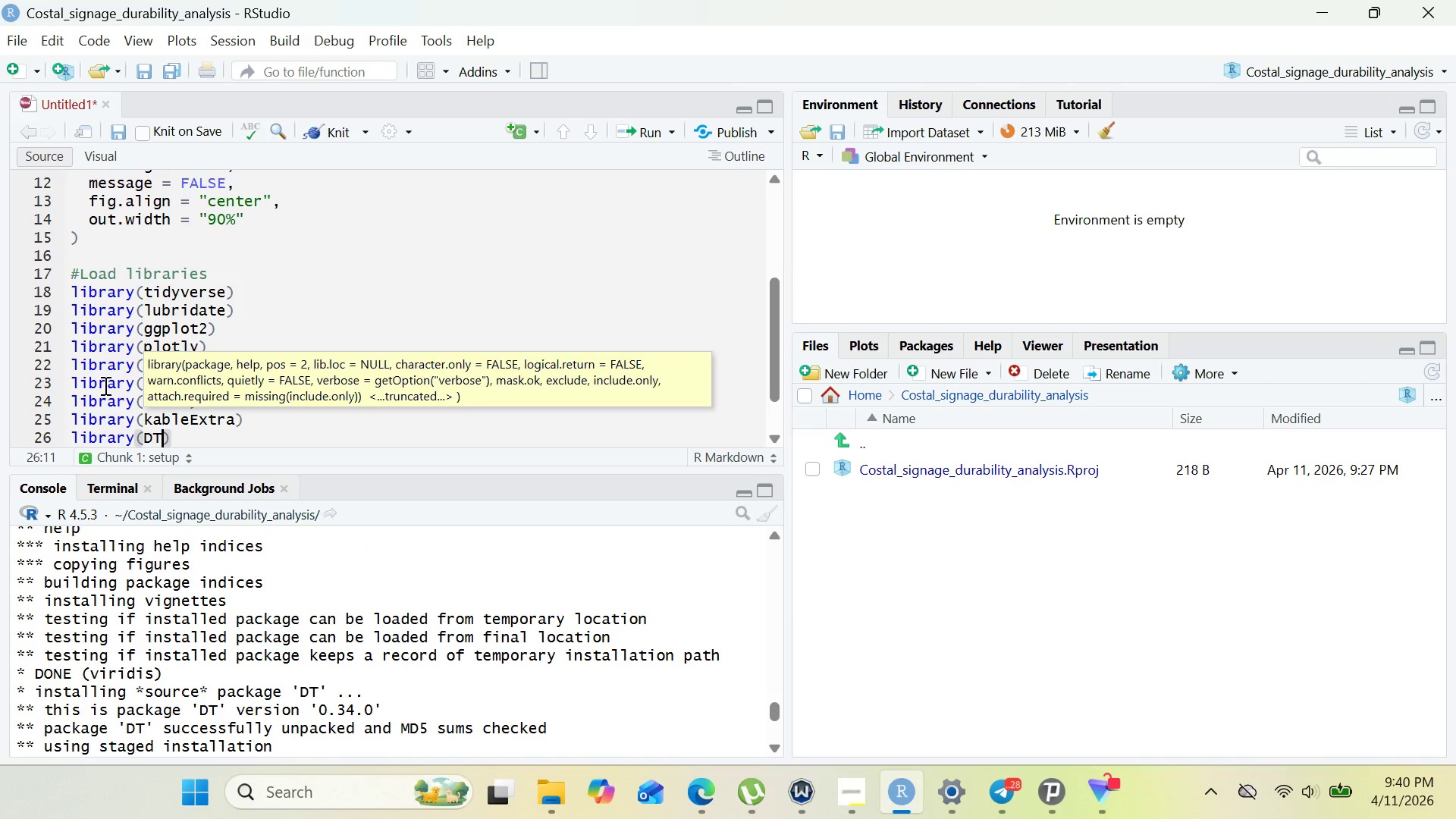 
key(ArrowRight)
 